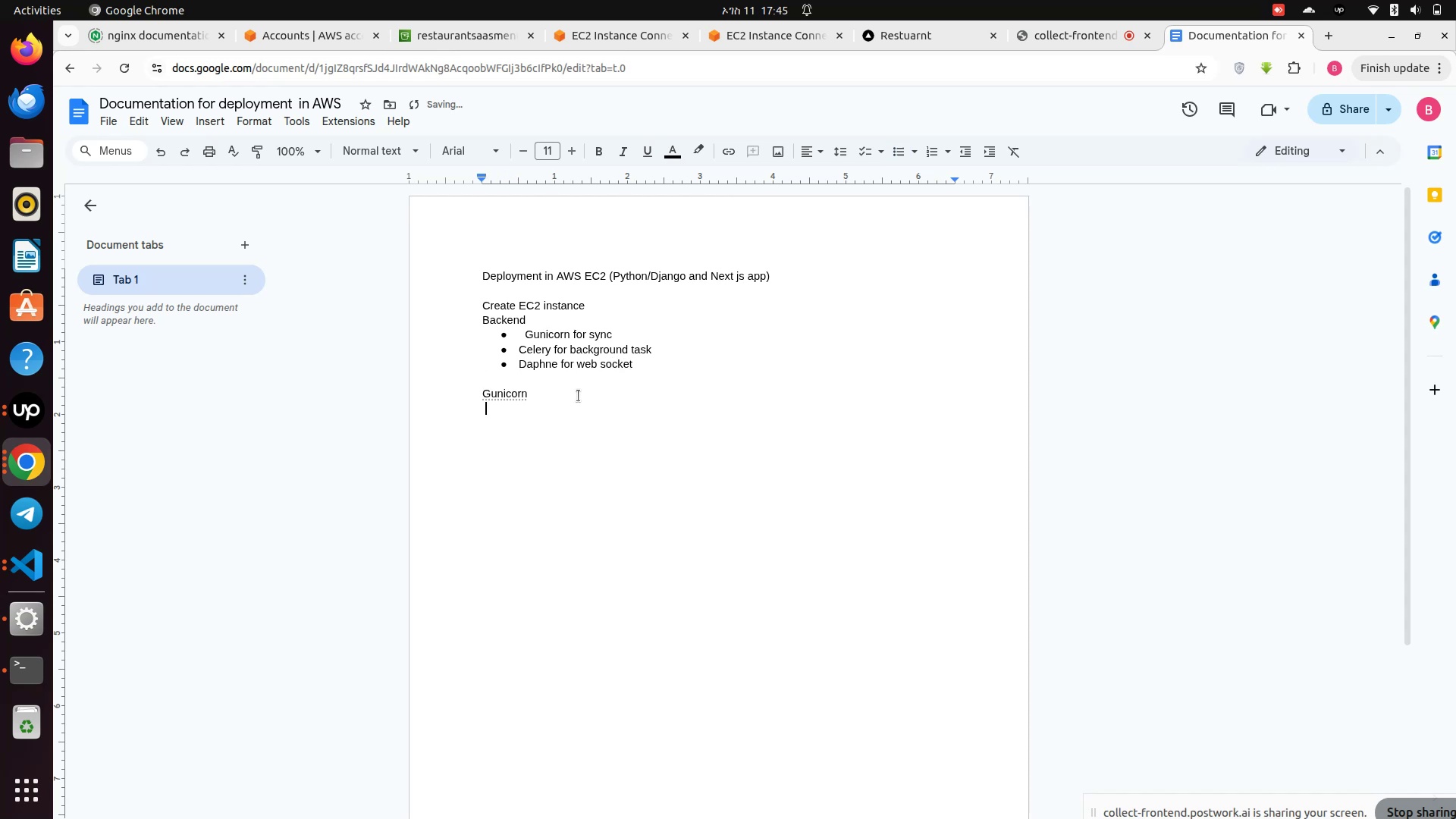 
key(Space)
 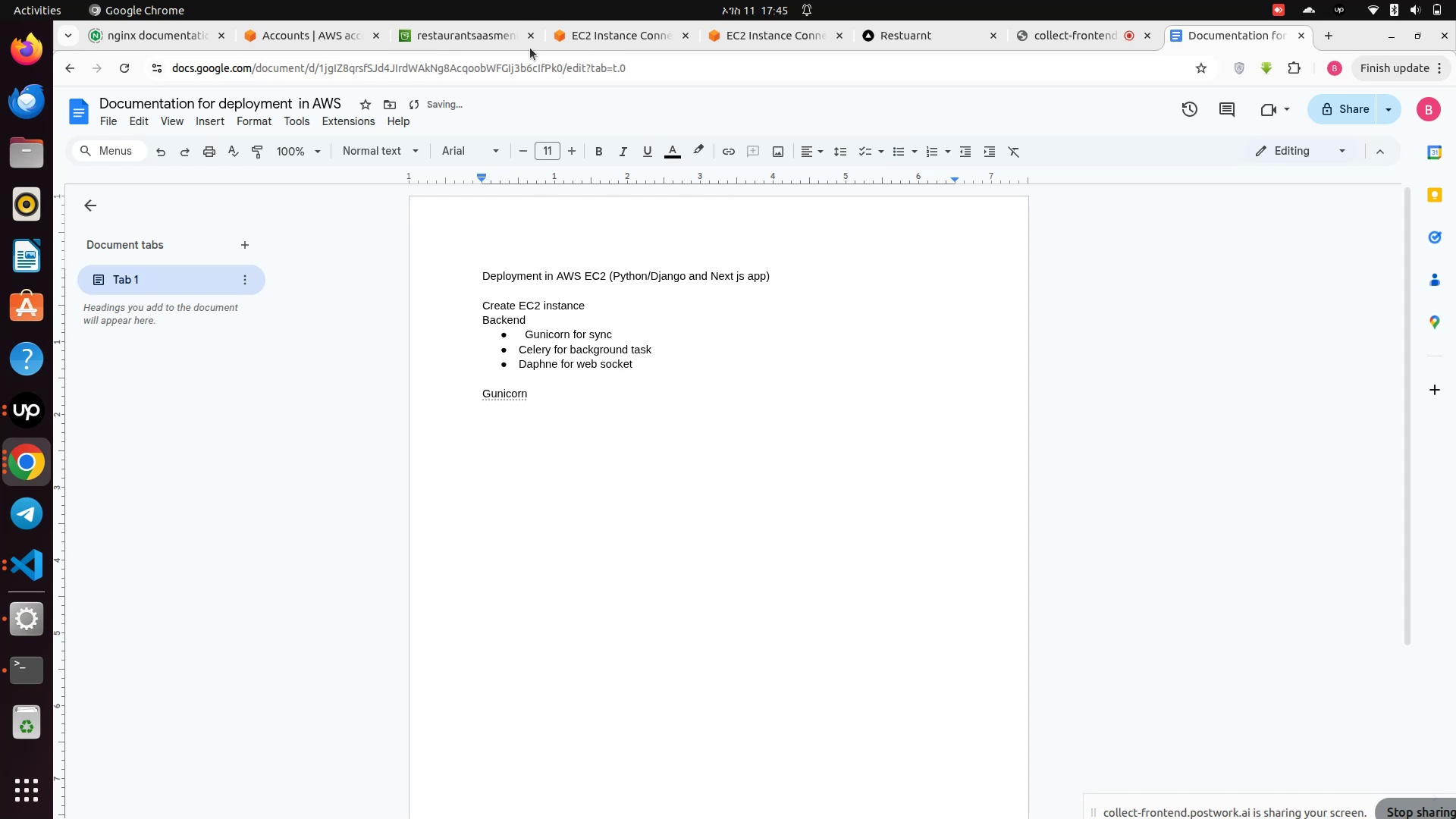 
left_click([595, 26])
 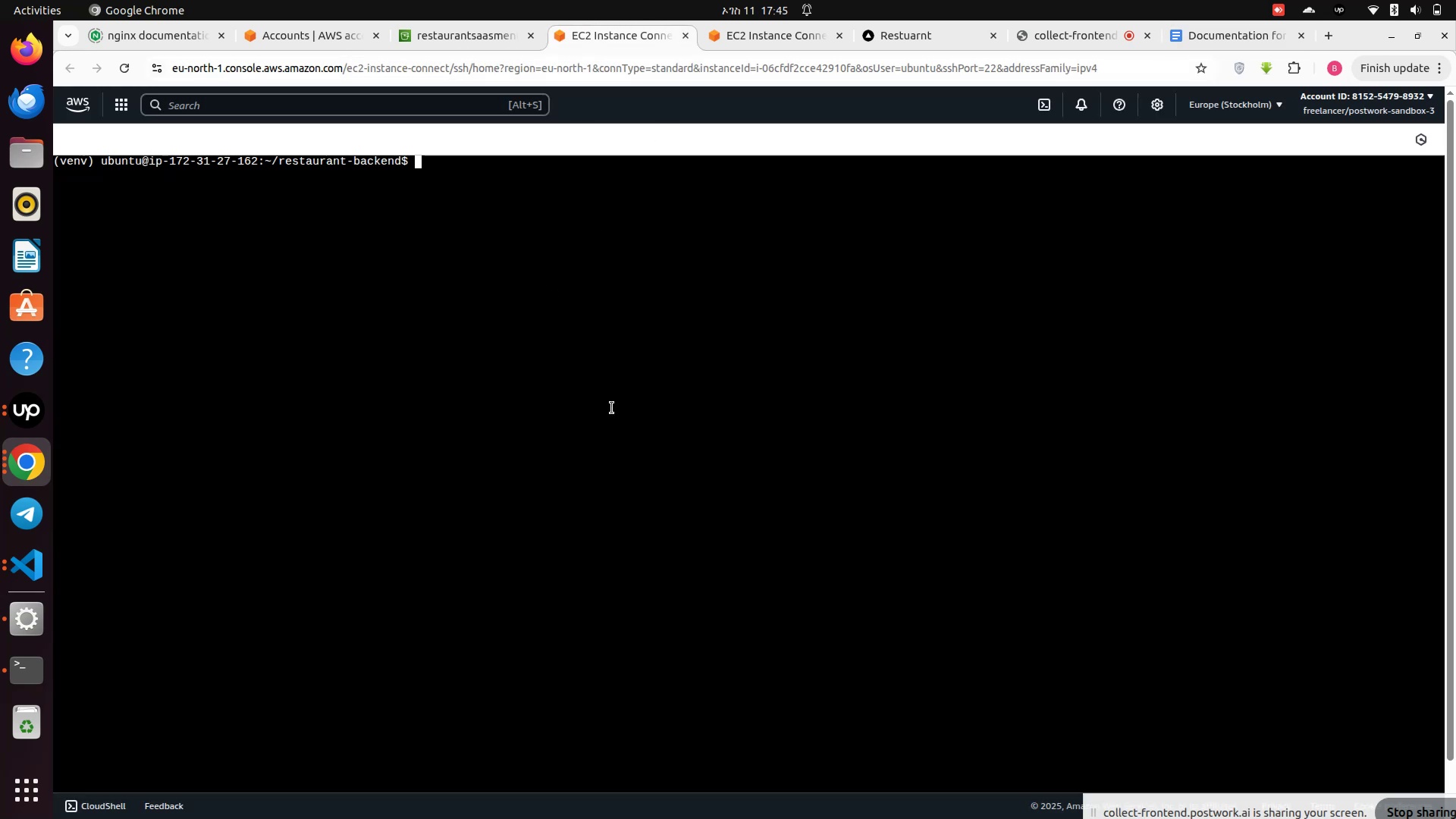 
type(sudo nano /etc/sup)
key(Tab)
type(er)
key(Tab)
key(Backspace)
key(Backspace)
 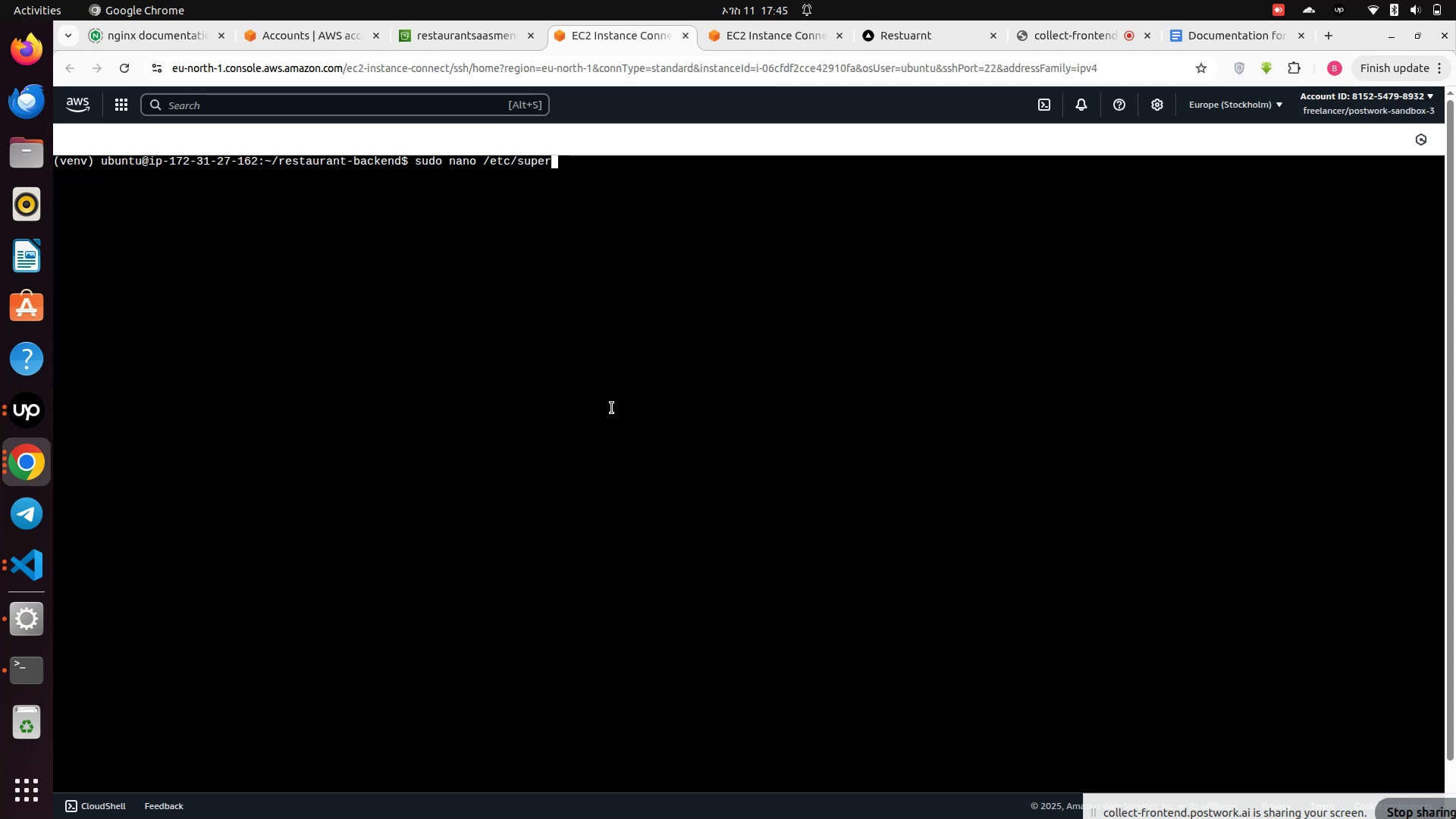 
wait(10.19)
 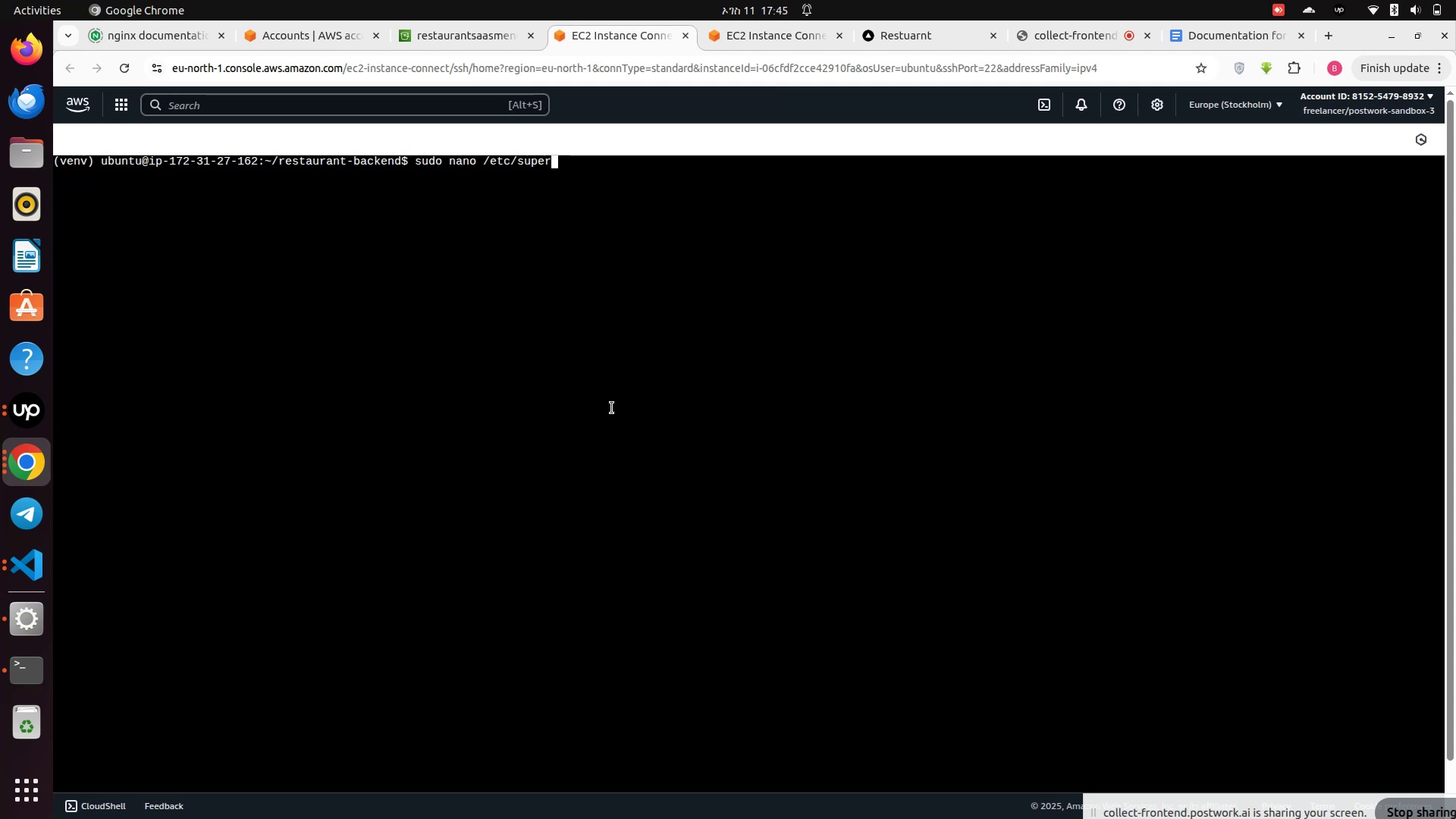 
key(Backspace)
key(Backspace)
key(Backspace)
key(Backspace)
key(Backspace)
type(super)
key(Tab)
key(Tab)
key(Tab)
type(visor/)
 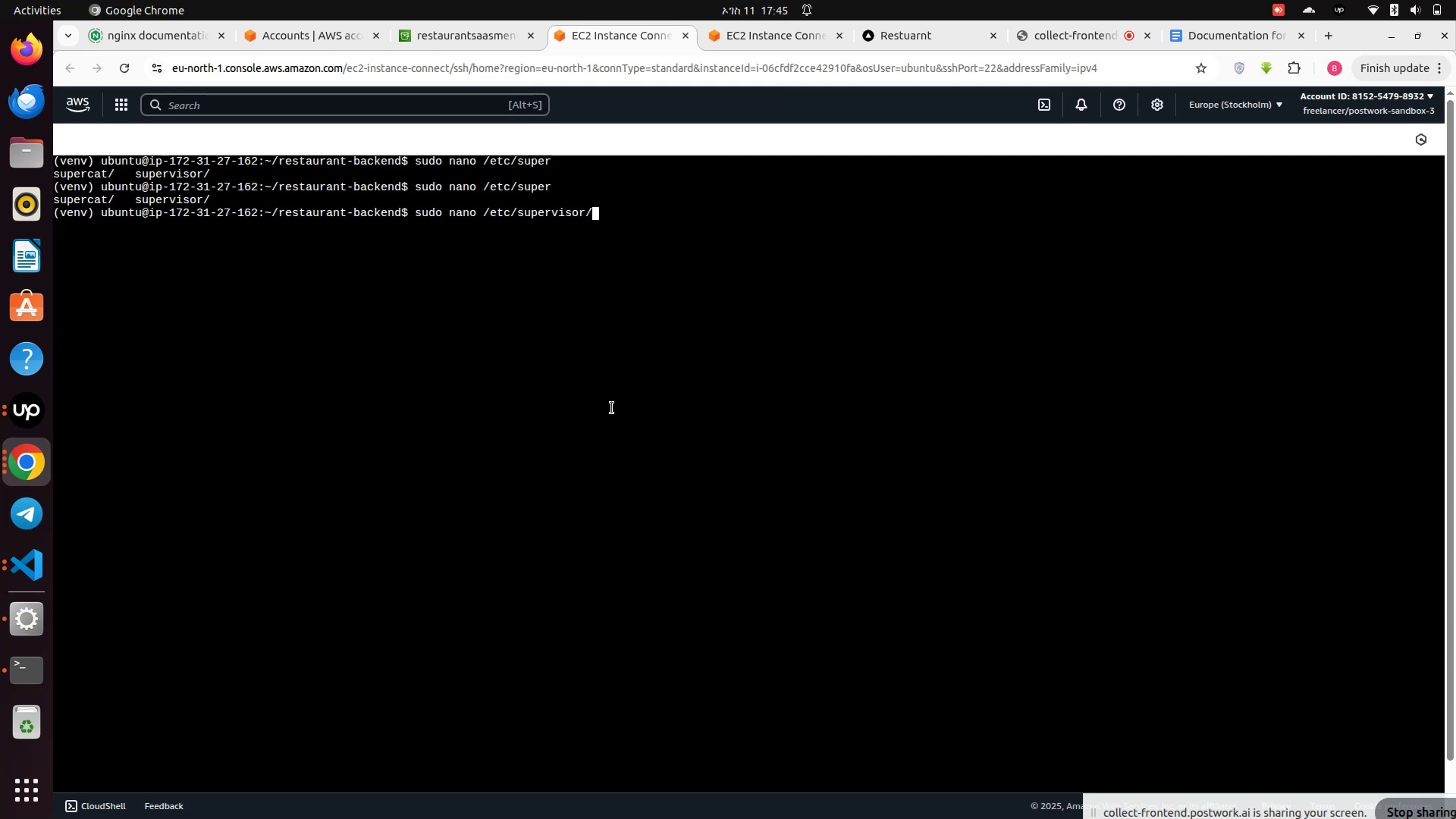 
wait(5.5)
 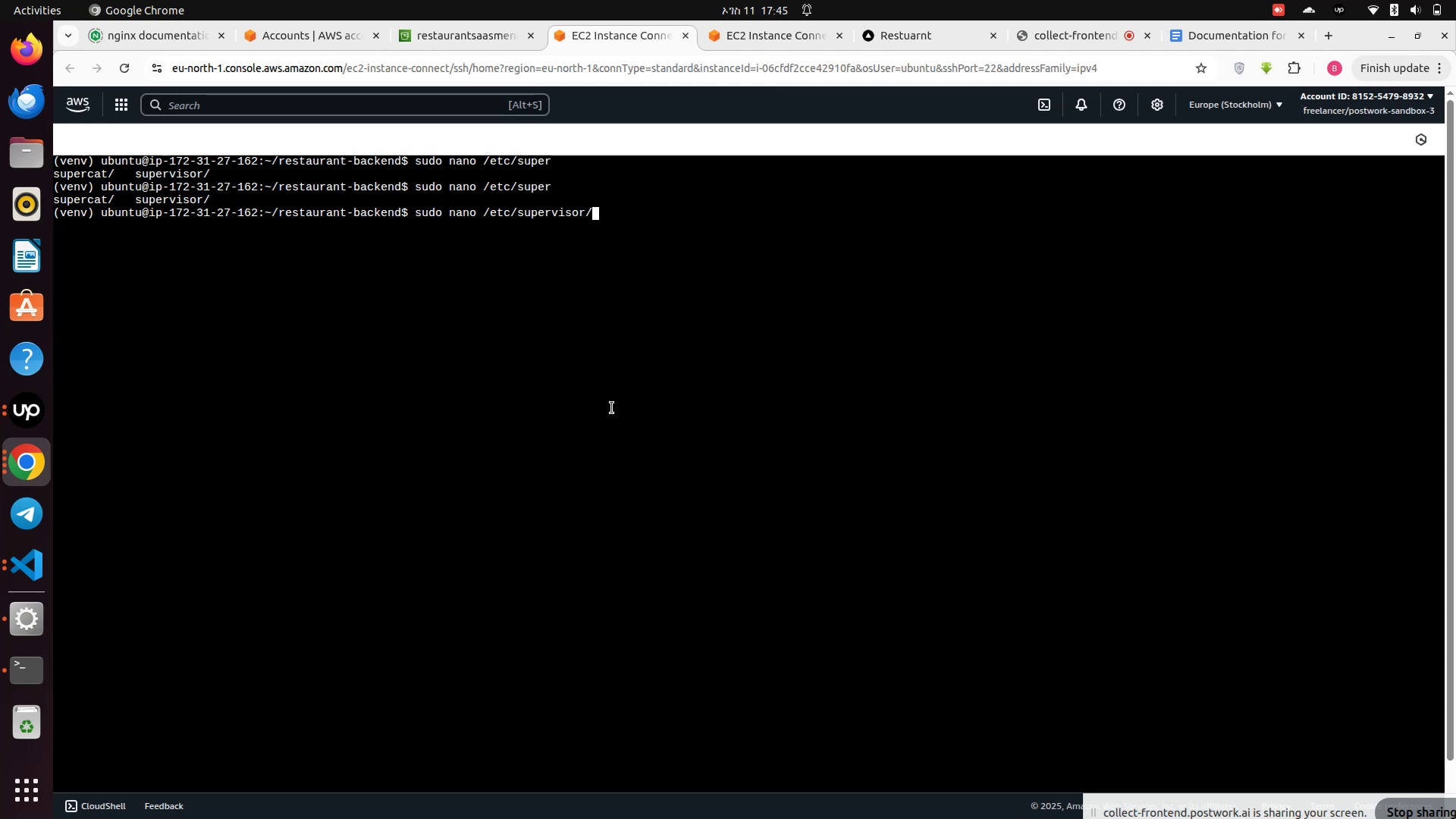 
type(gu)
key(Tab)
key(Tab)
type(n)
key(Tab)
key(Tab)
key(Backspace)
key(Backspace)
key(Backspace)
type(conf)
key(Backspace)
key(Tab)
 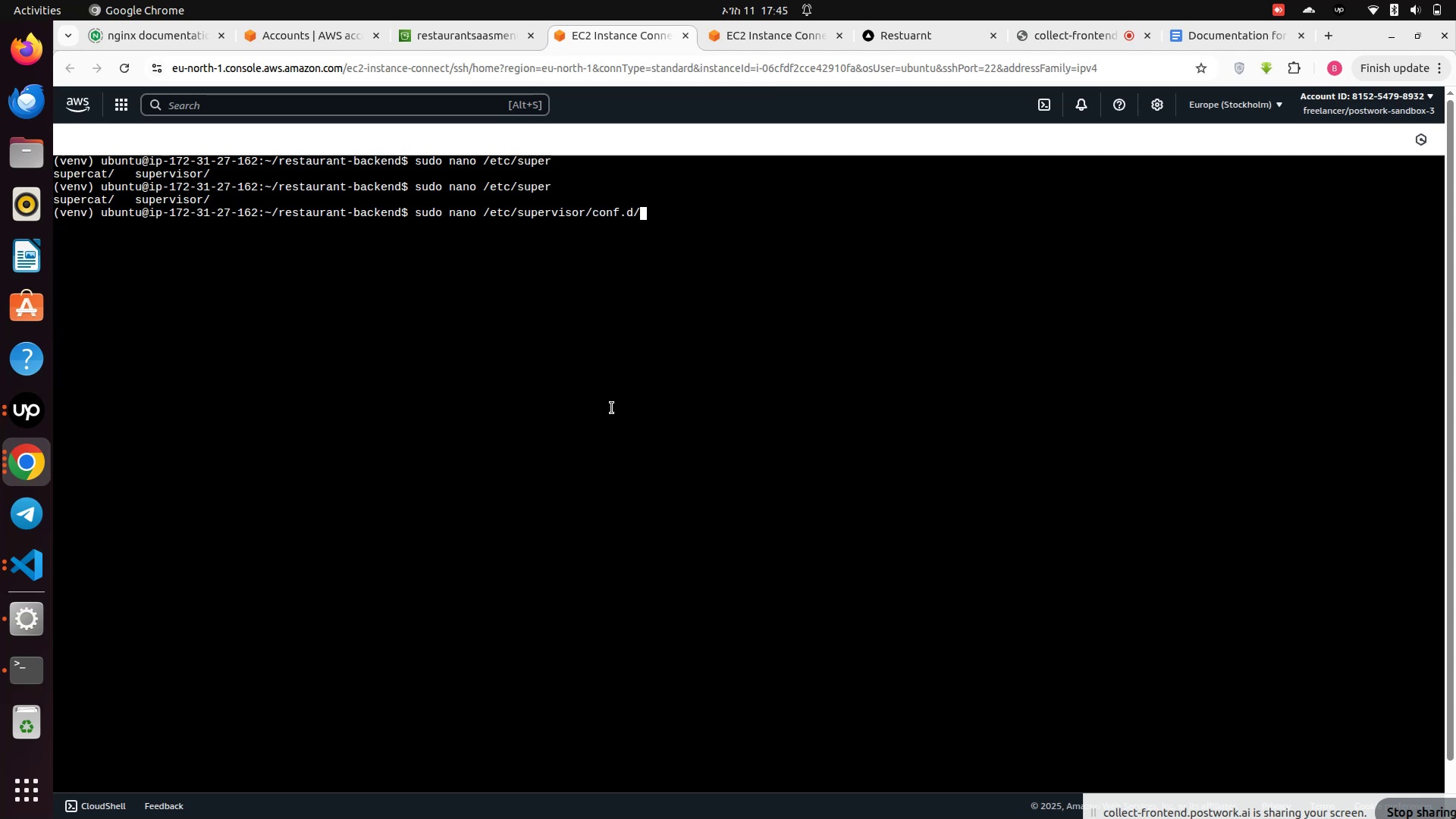 
key(Enter)
 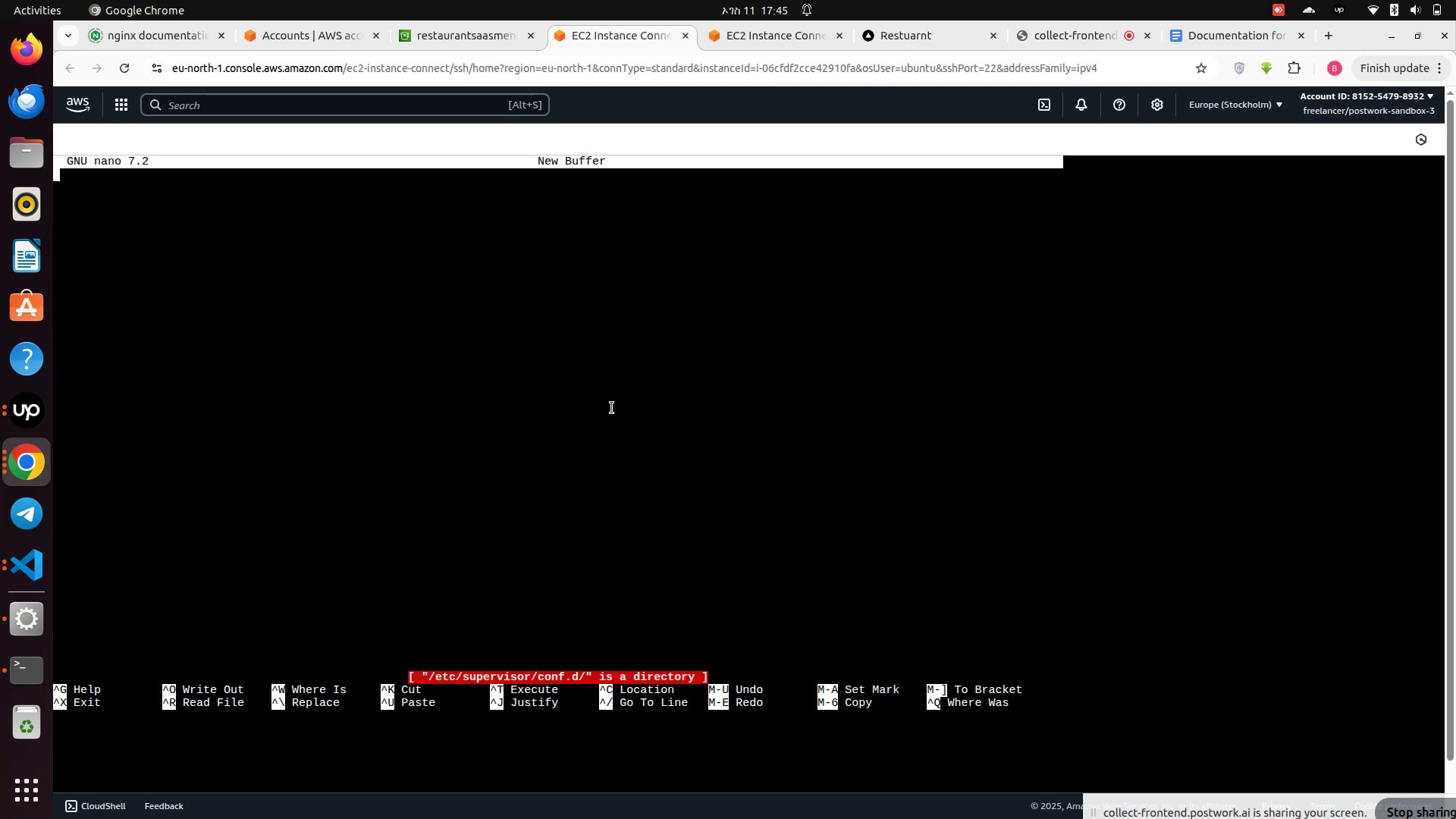 
key(Control+Z)
 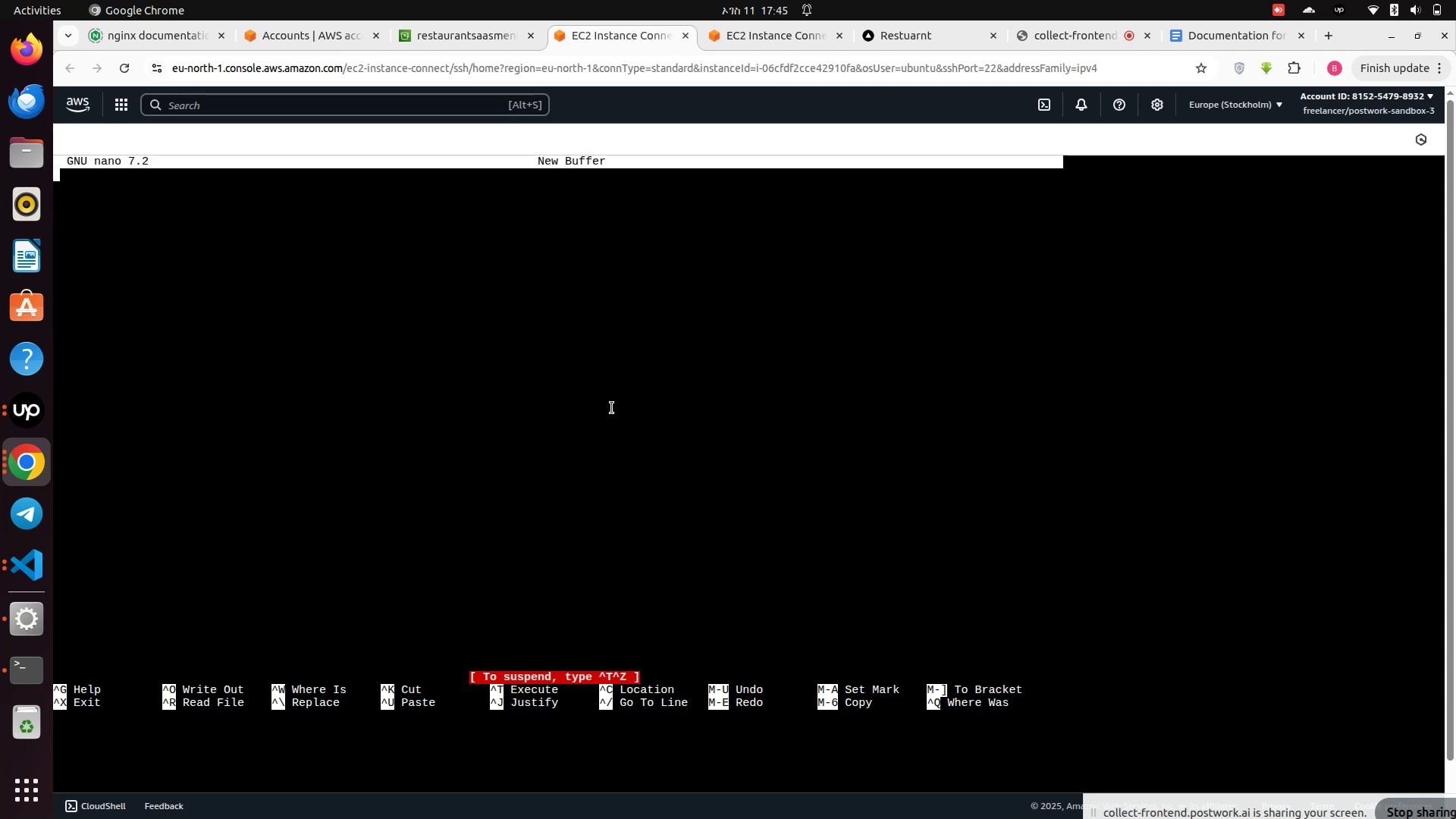 
key(Control+X)
 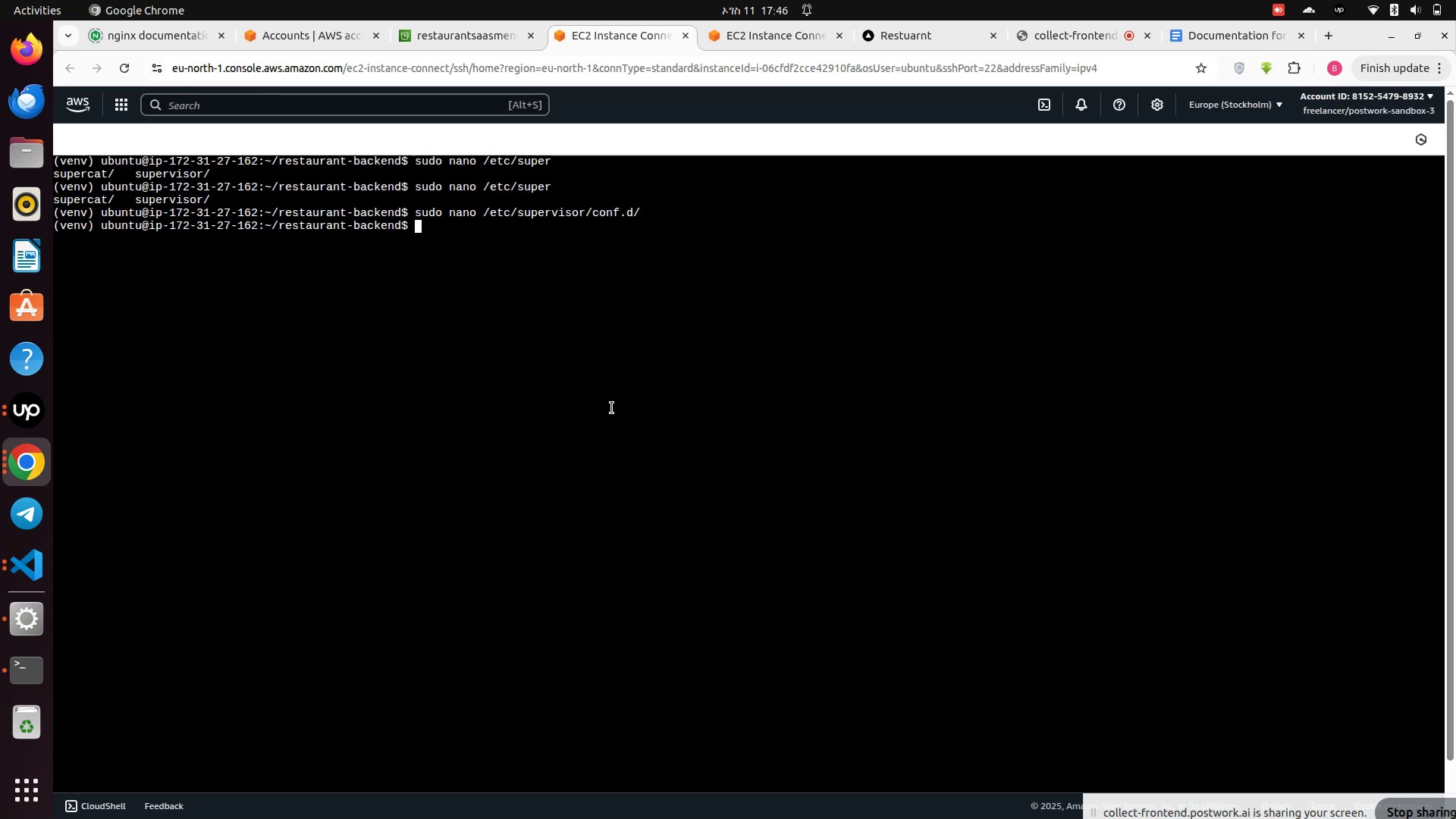 
key(ArrowUp)
 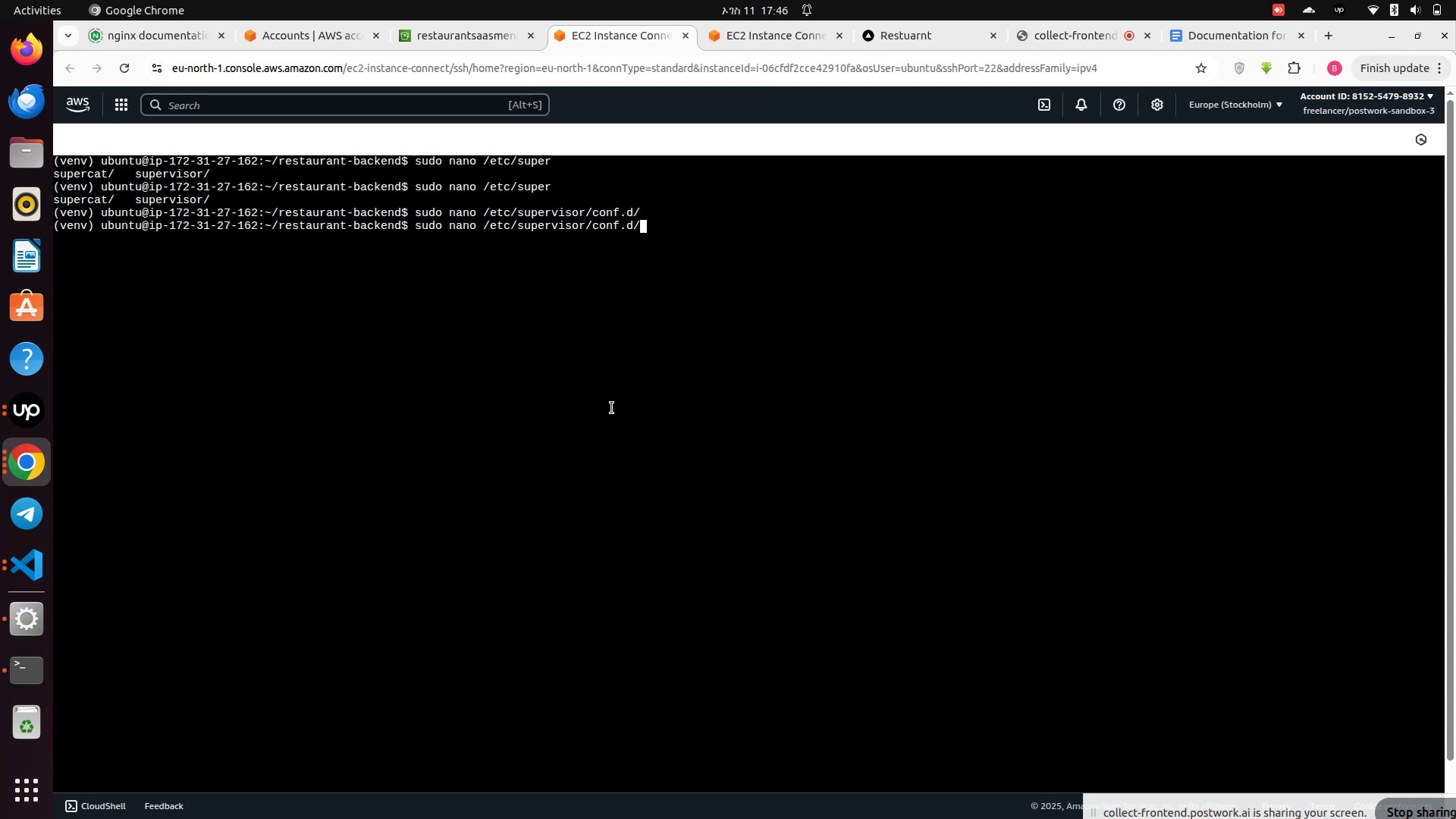 
type(gu)
key(Tab)
 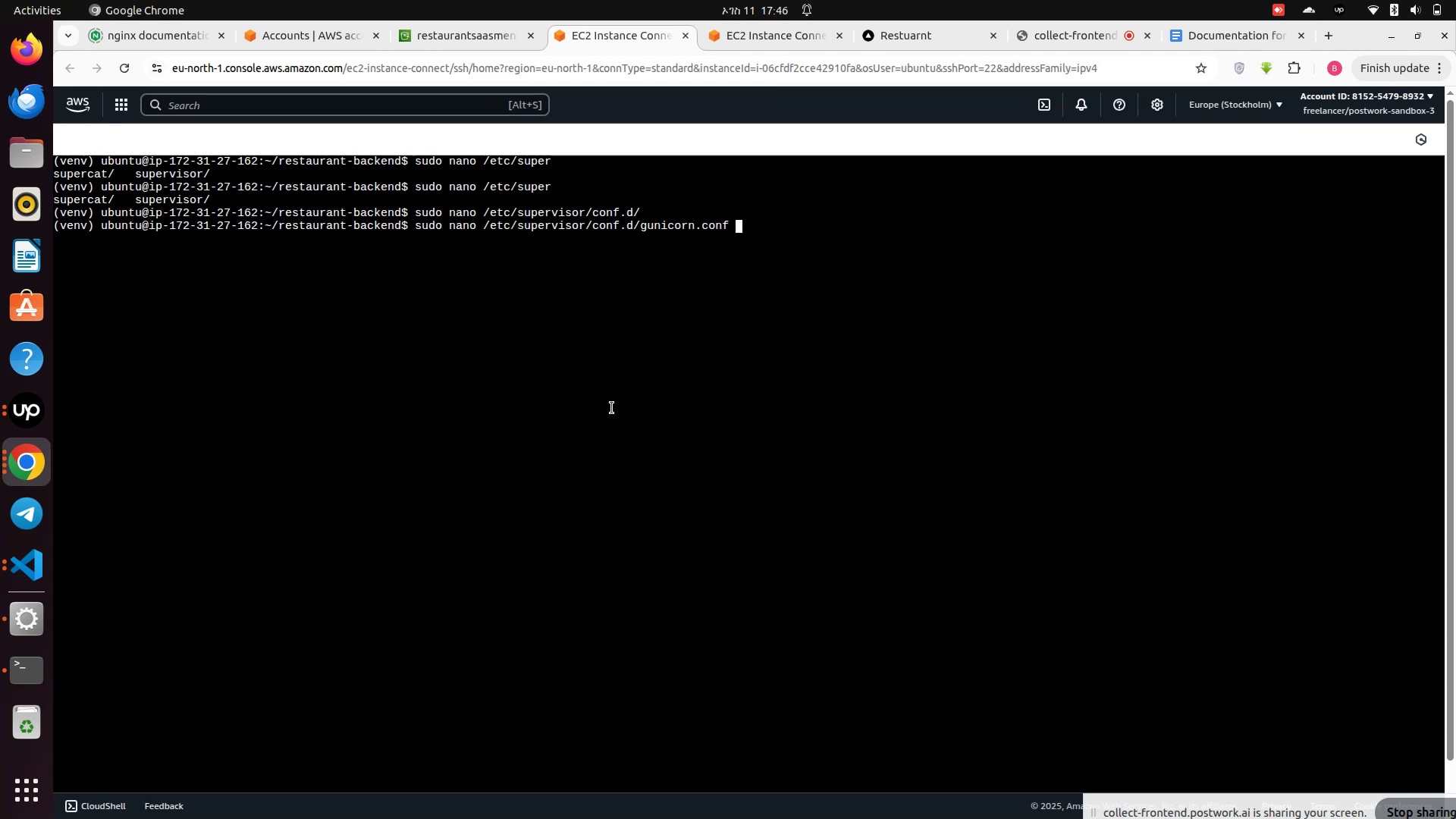 
key(Enter)
 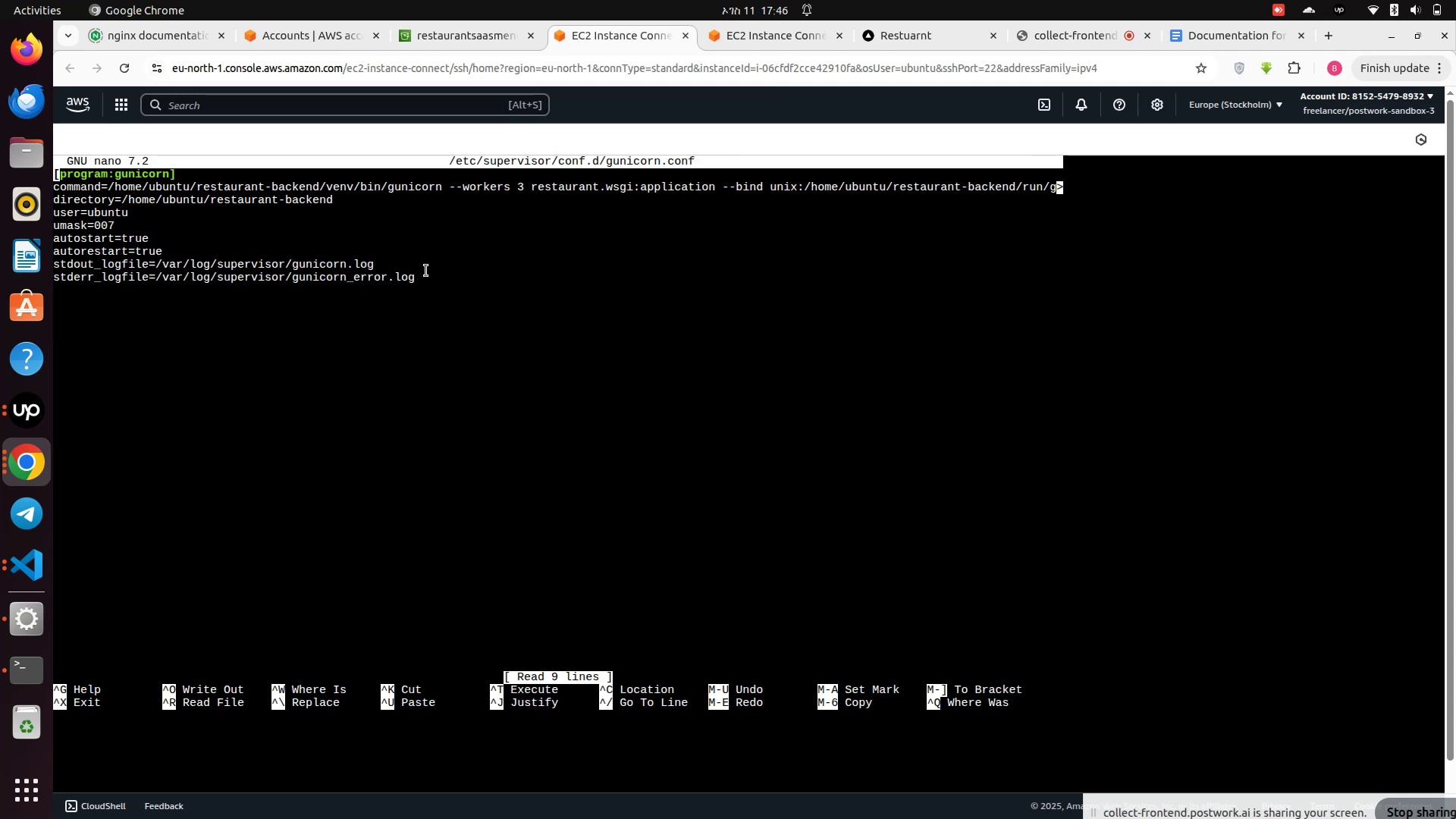 
left_click_drag(start_coordinate=[436, 283], to_coordinate=[284, 242])
 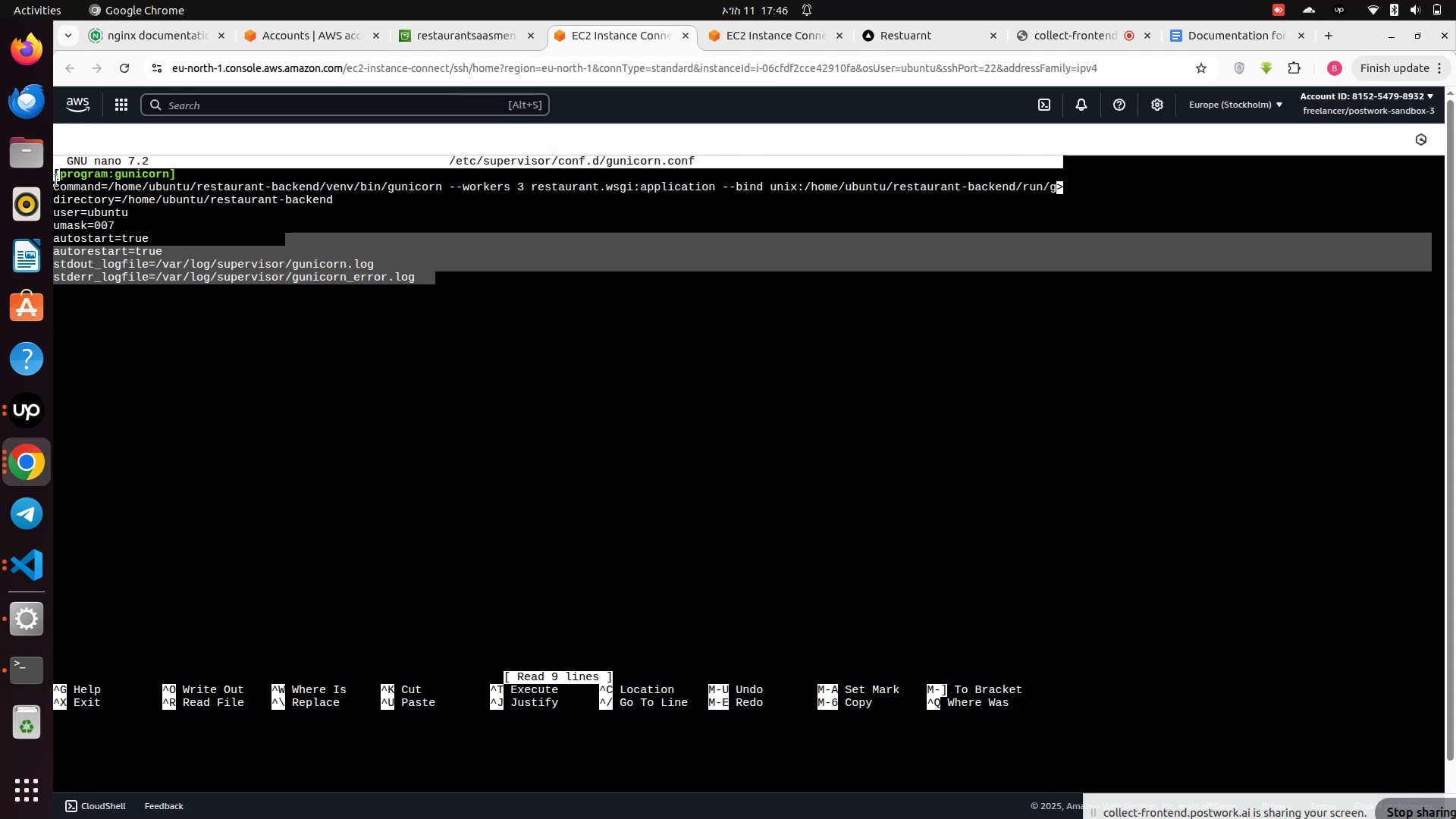 
left_click_drag(start_coordinate=[55, 178], to_coordinate=[422, 280])
 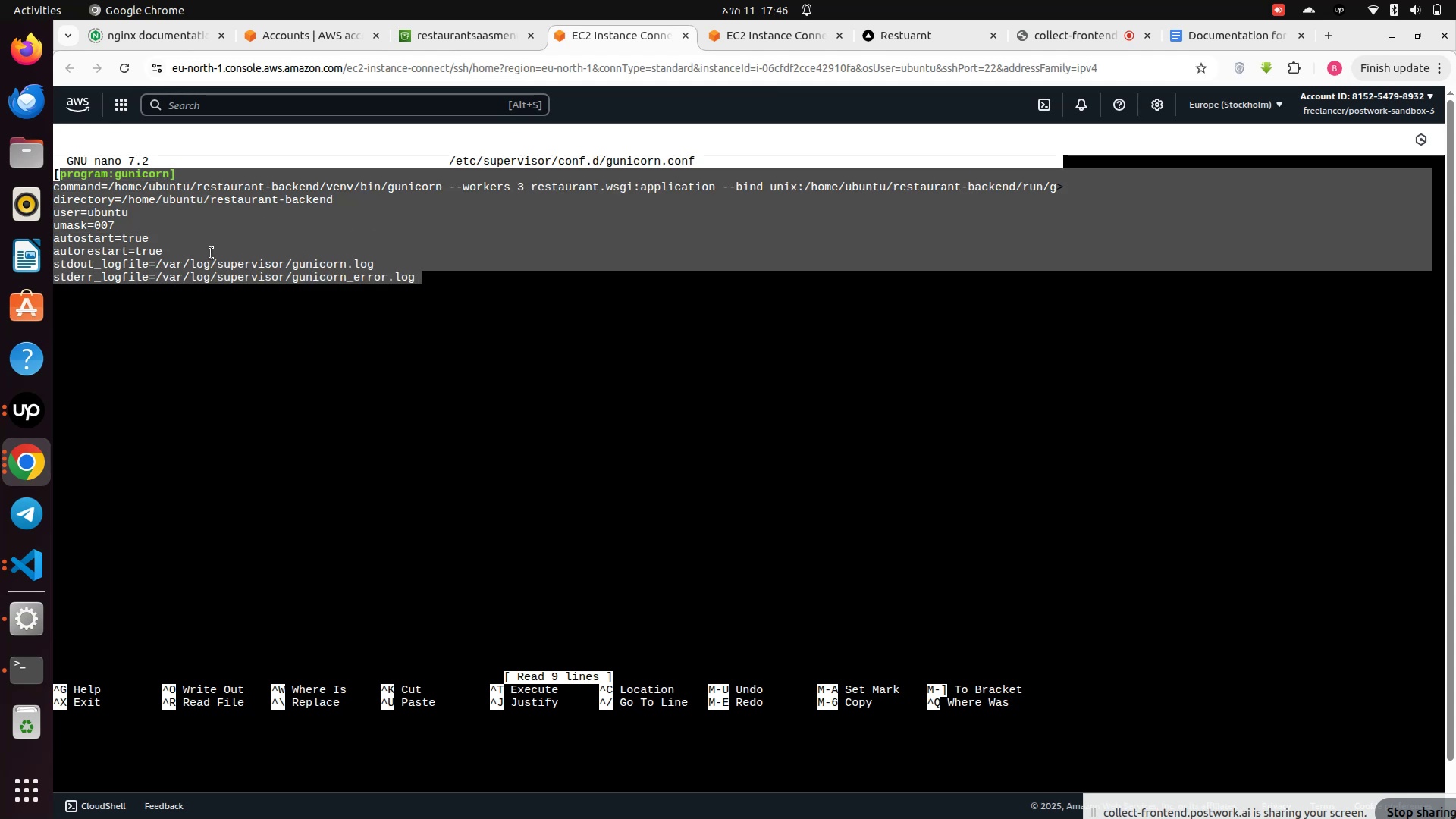 
right_click([212, 253])
 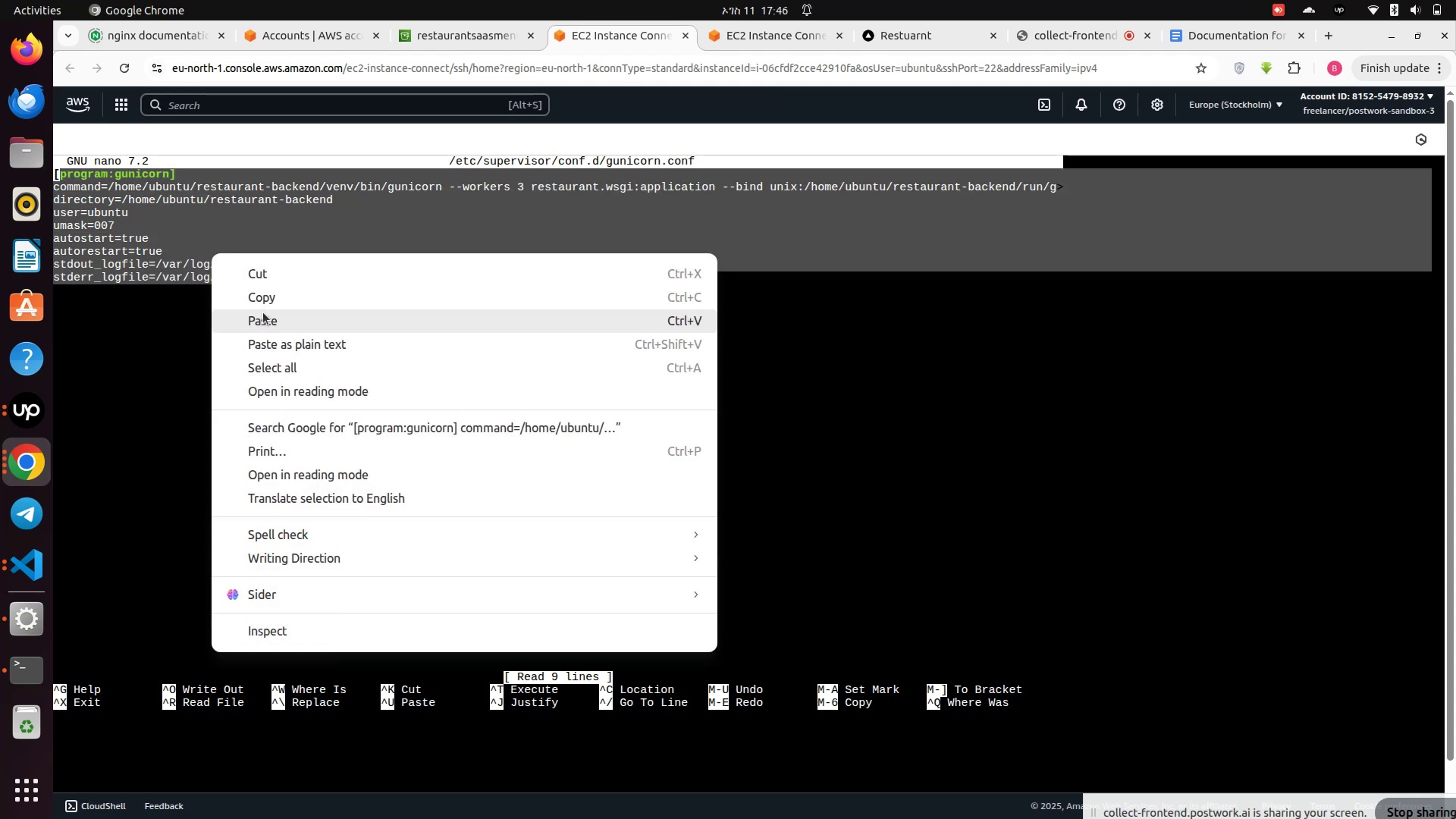 
left_click([264, 305])
 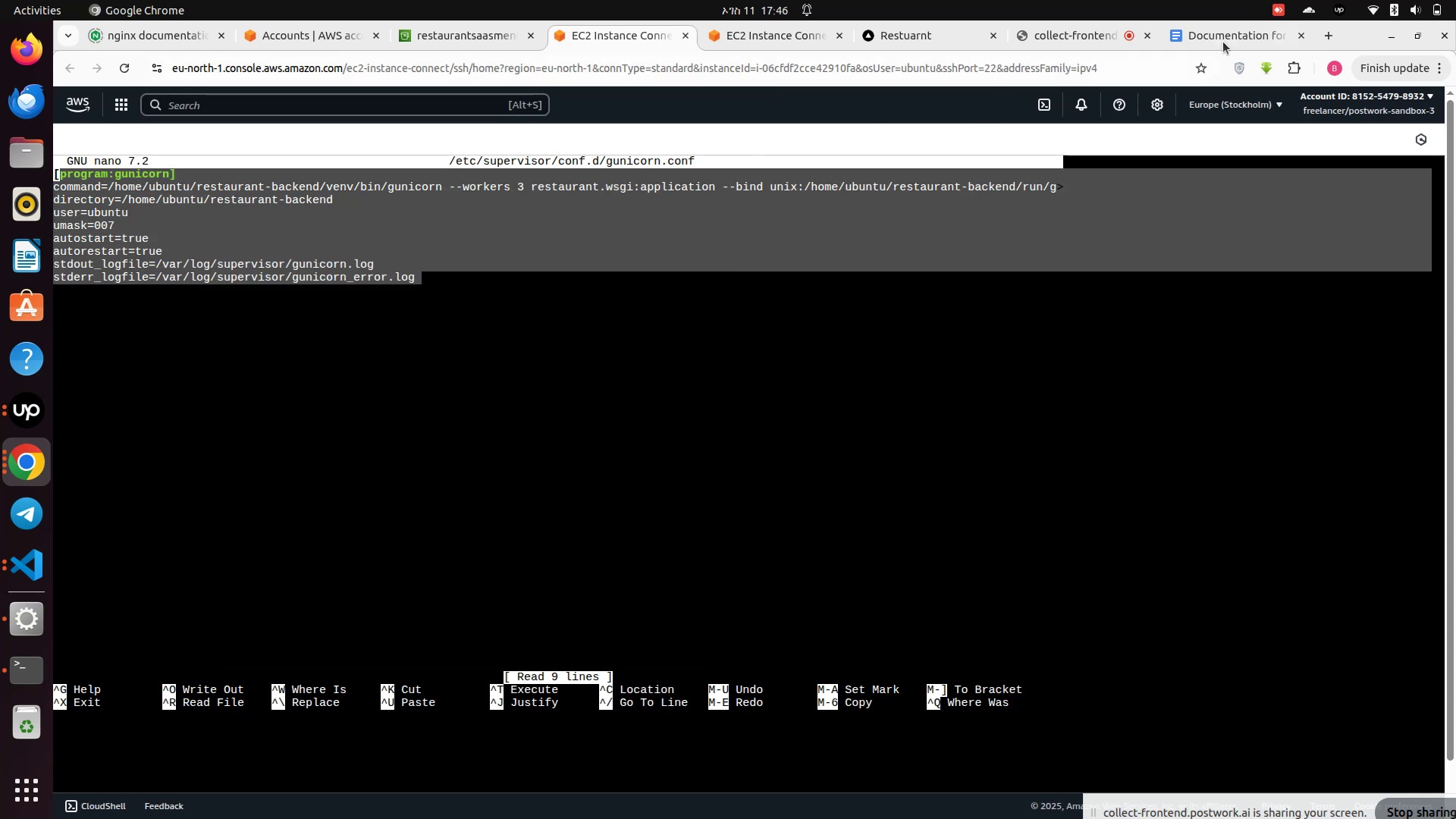 
left_click([1208, 38])
 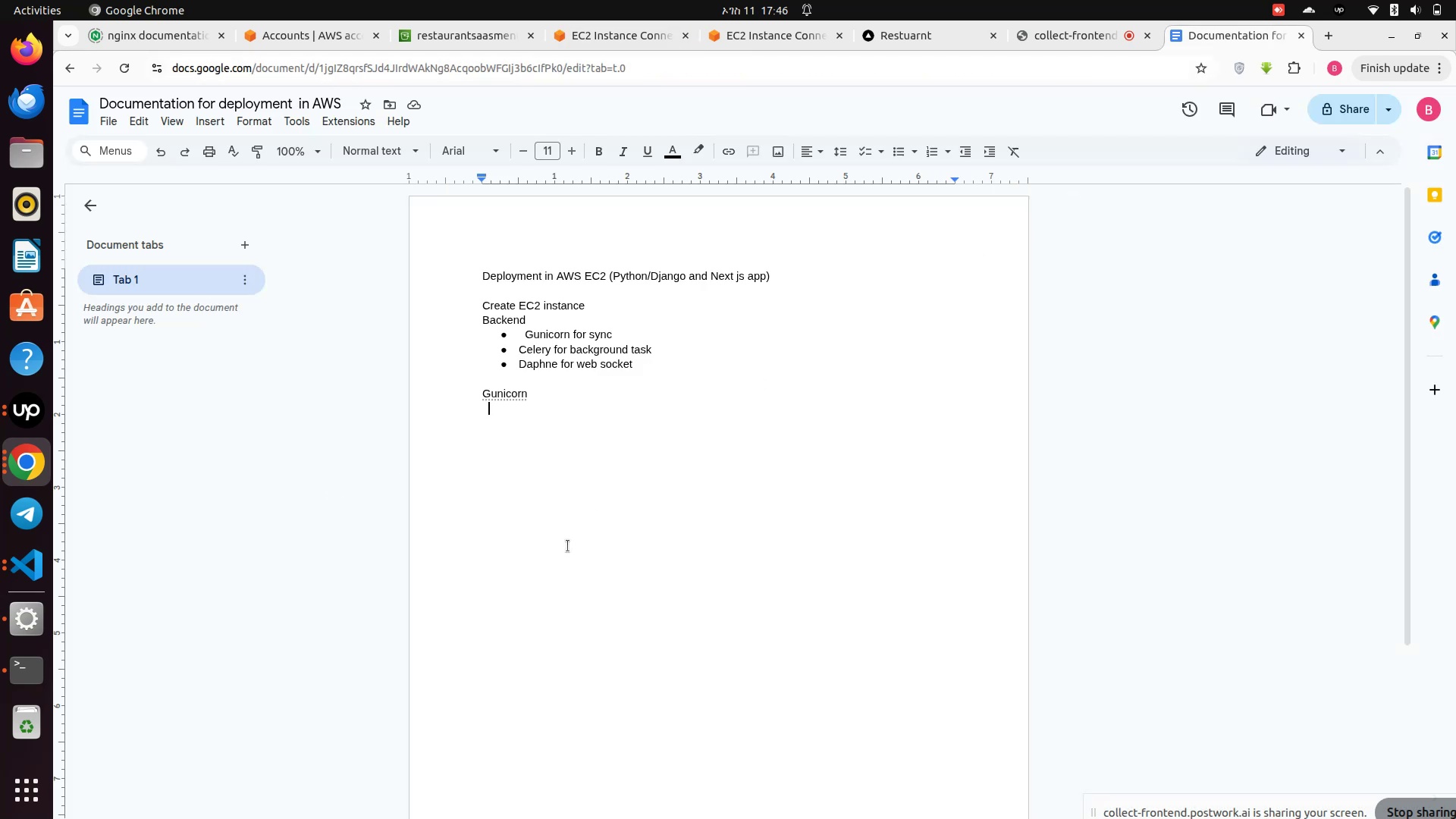 
key(Control+V)
 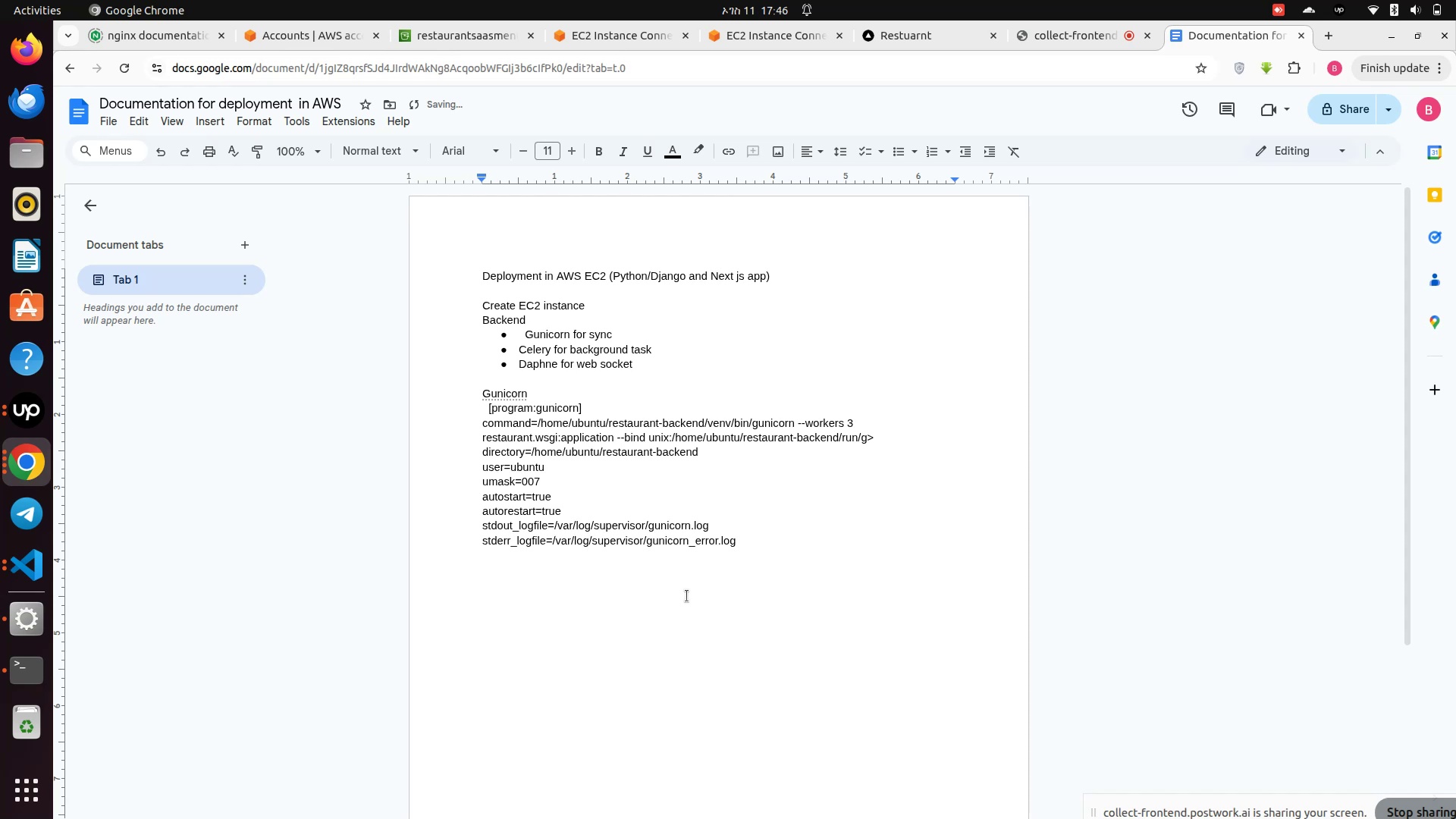 
key(Enter)
 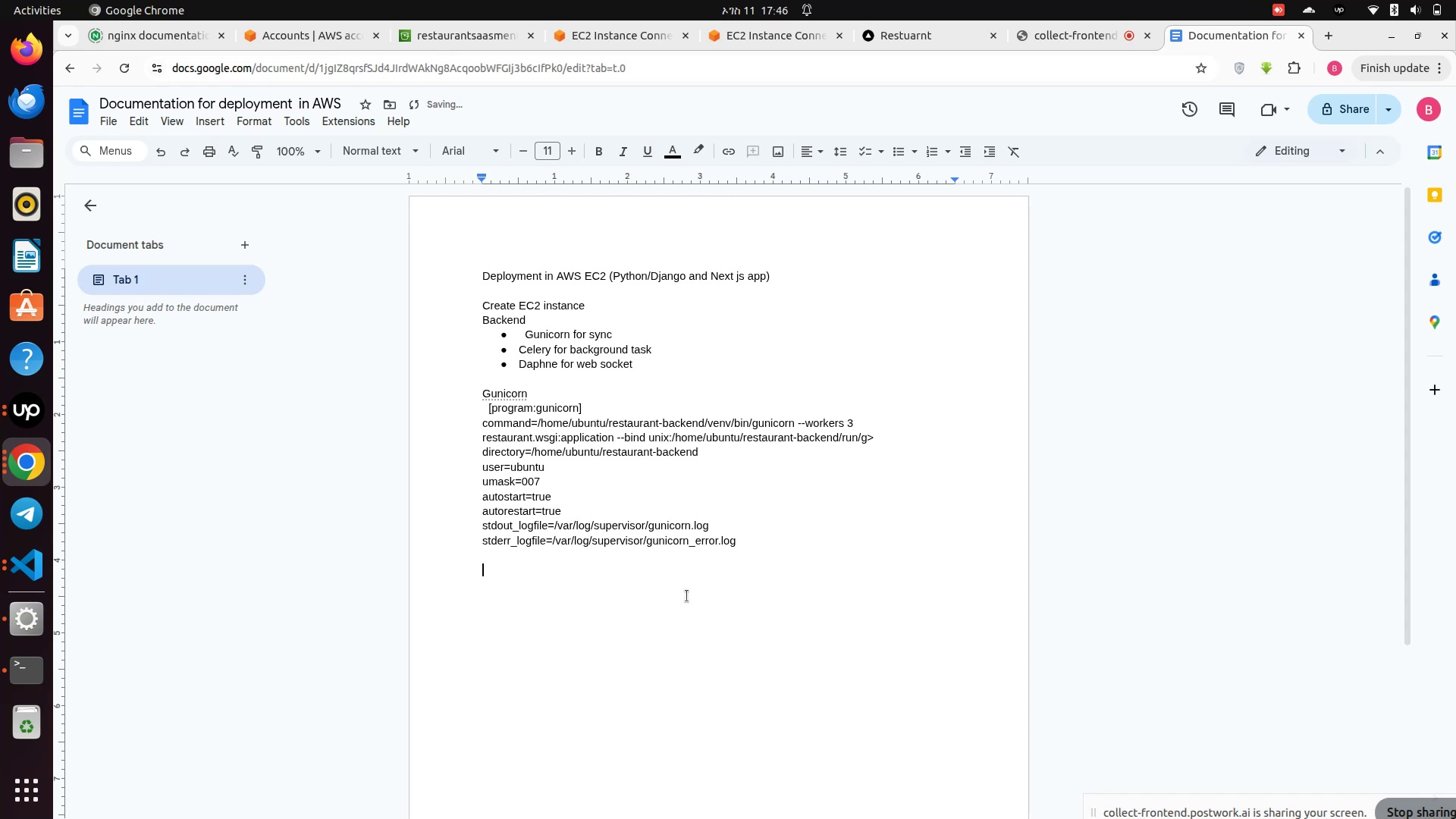 
key(Enter)
 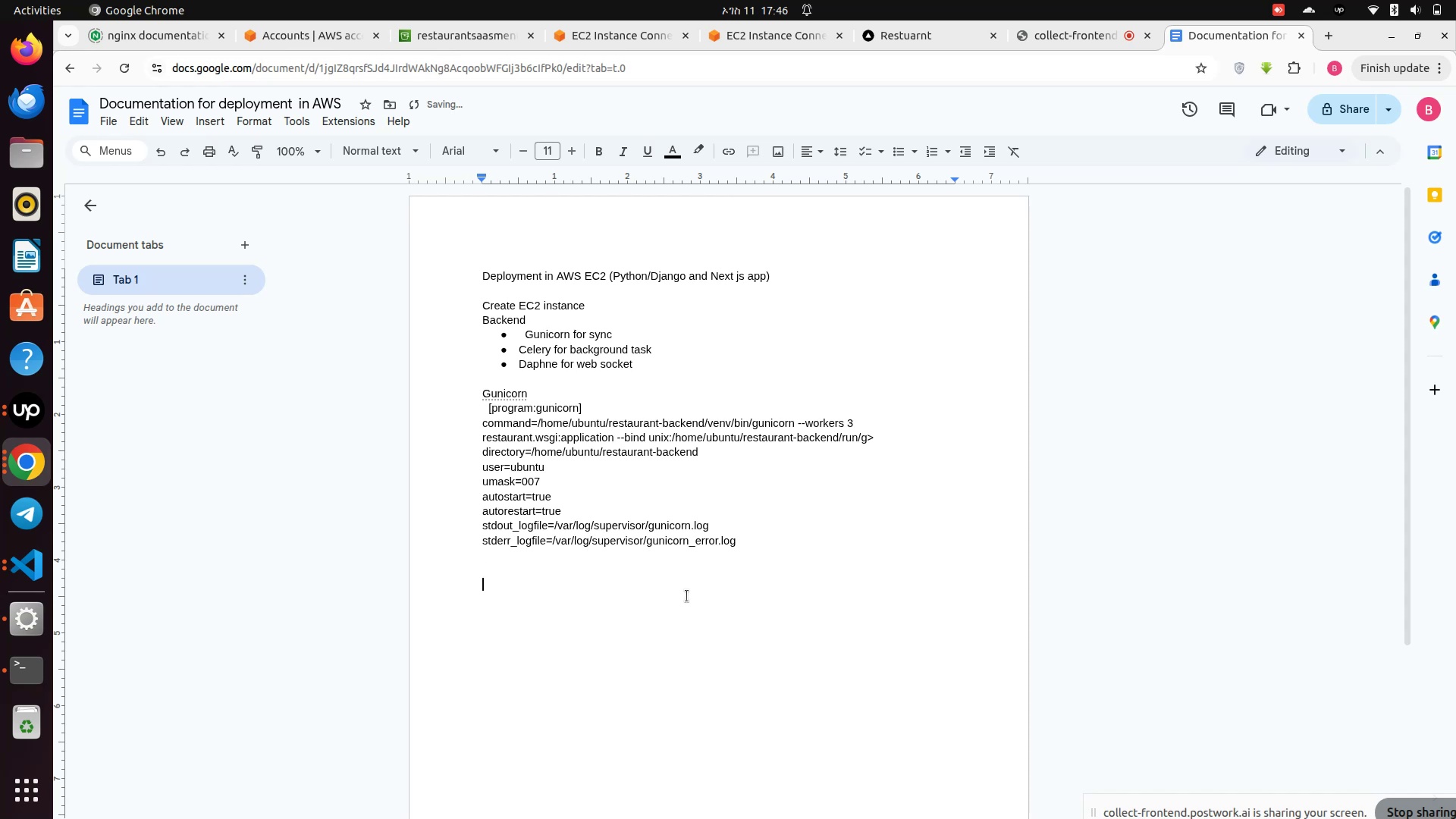 
type(Celery)
 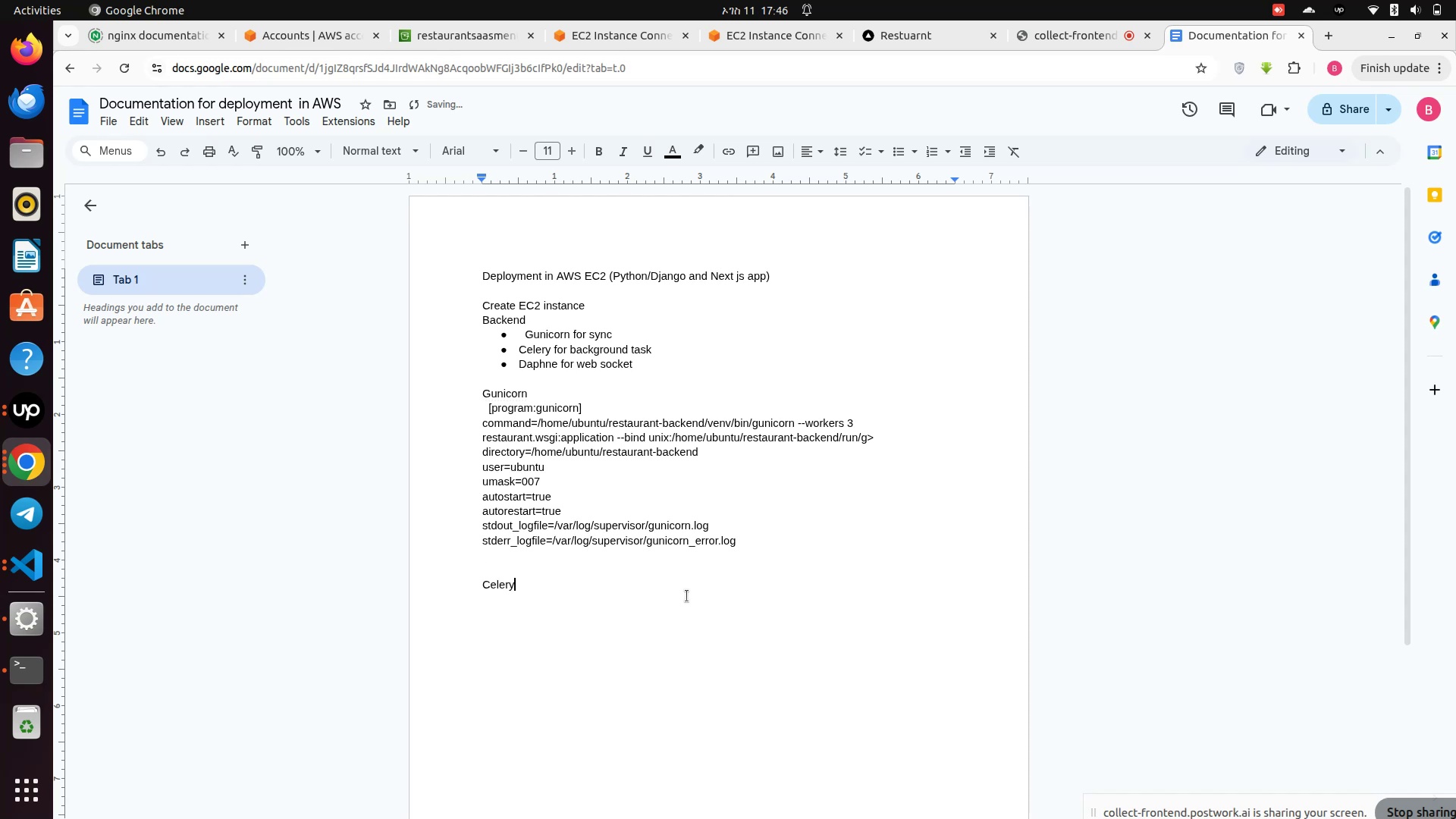 
key(Enter)
 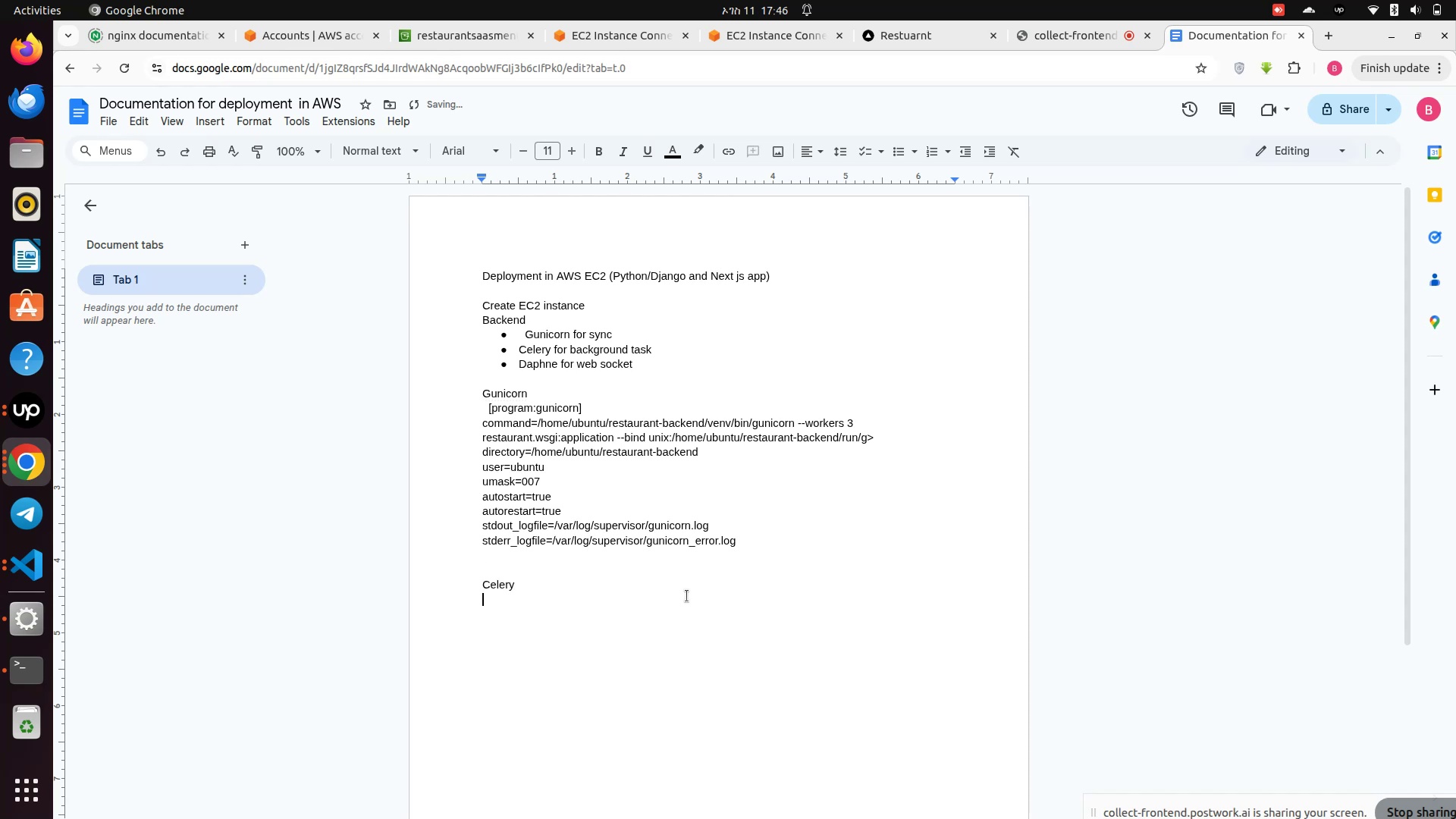 
key(Space)
 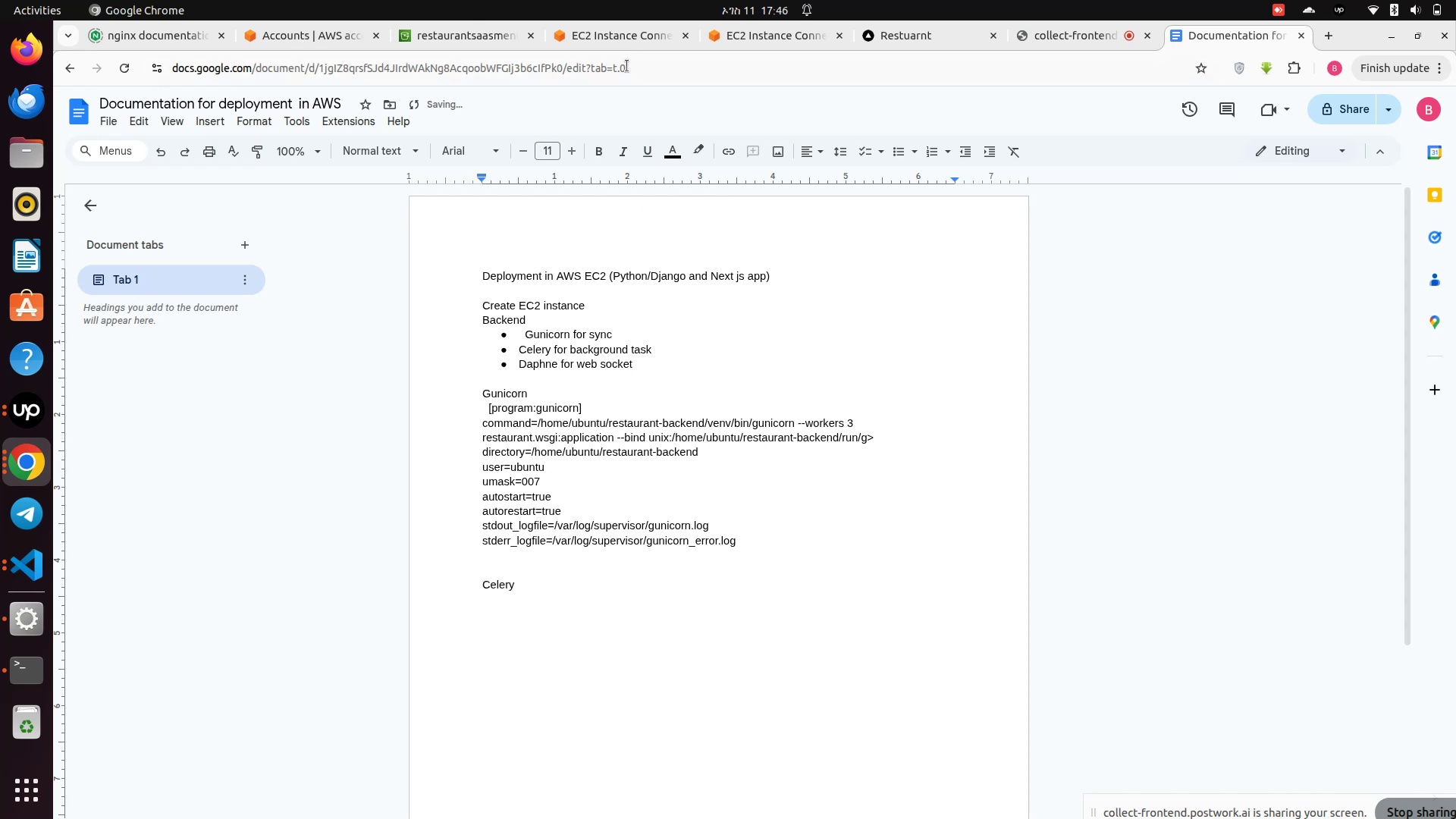 
left_click([604, 37])
 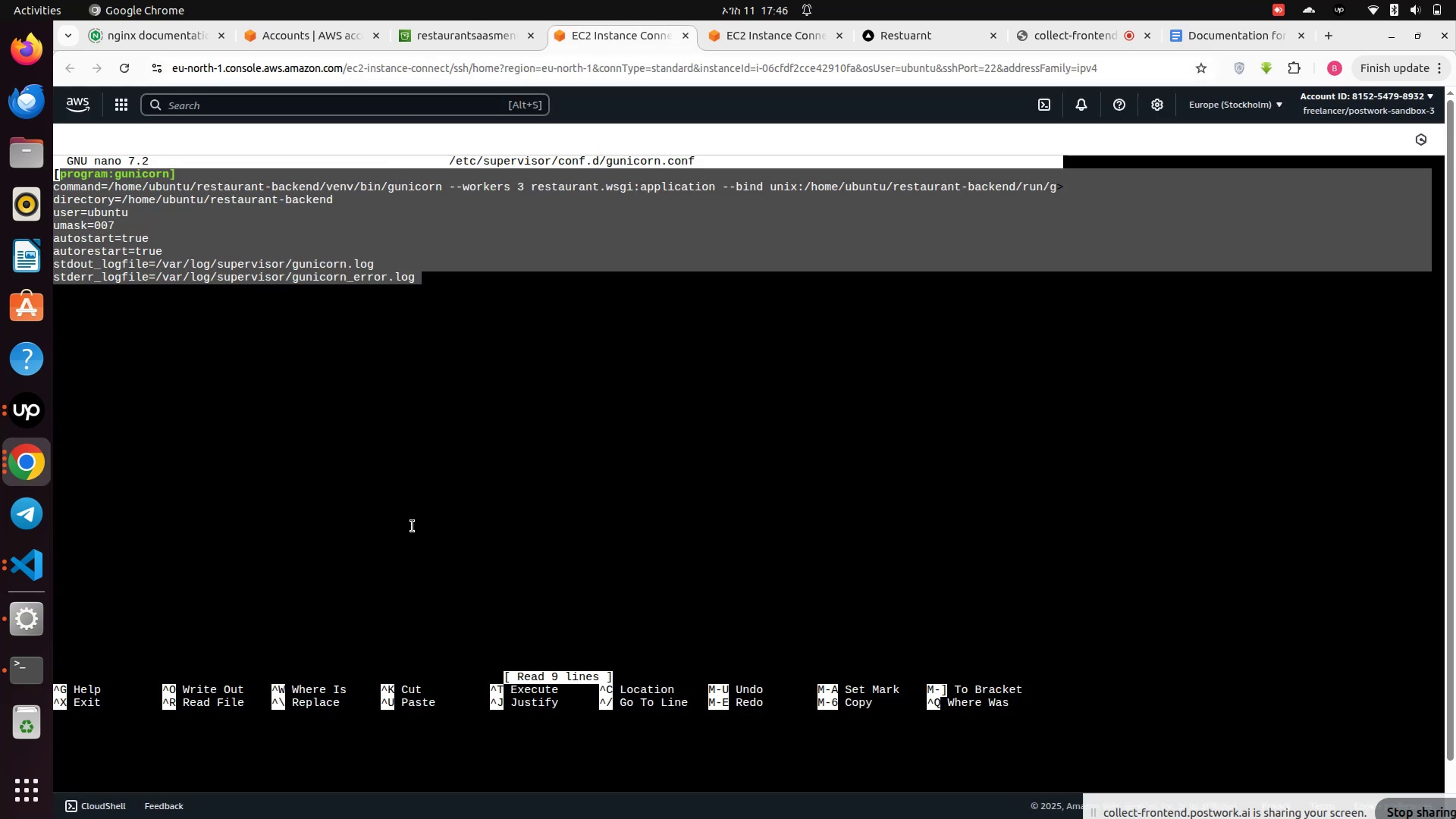 
left_click([413, 526])
 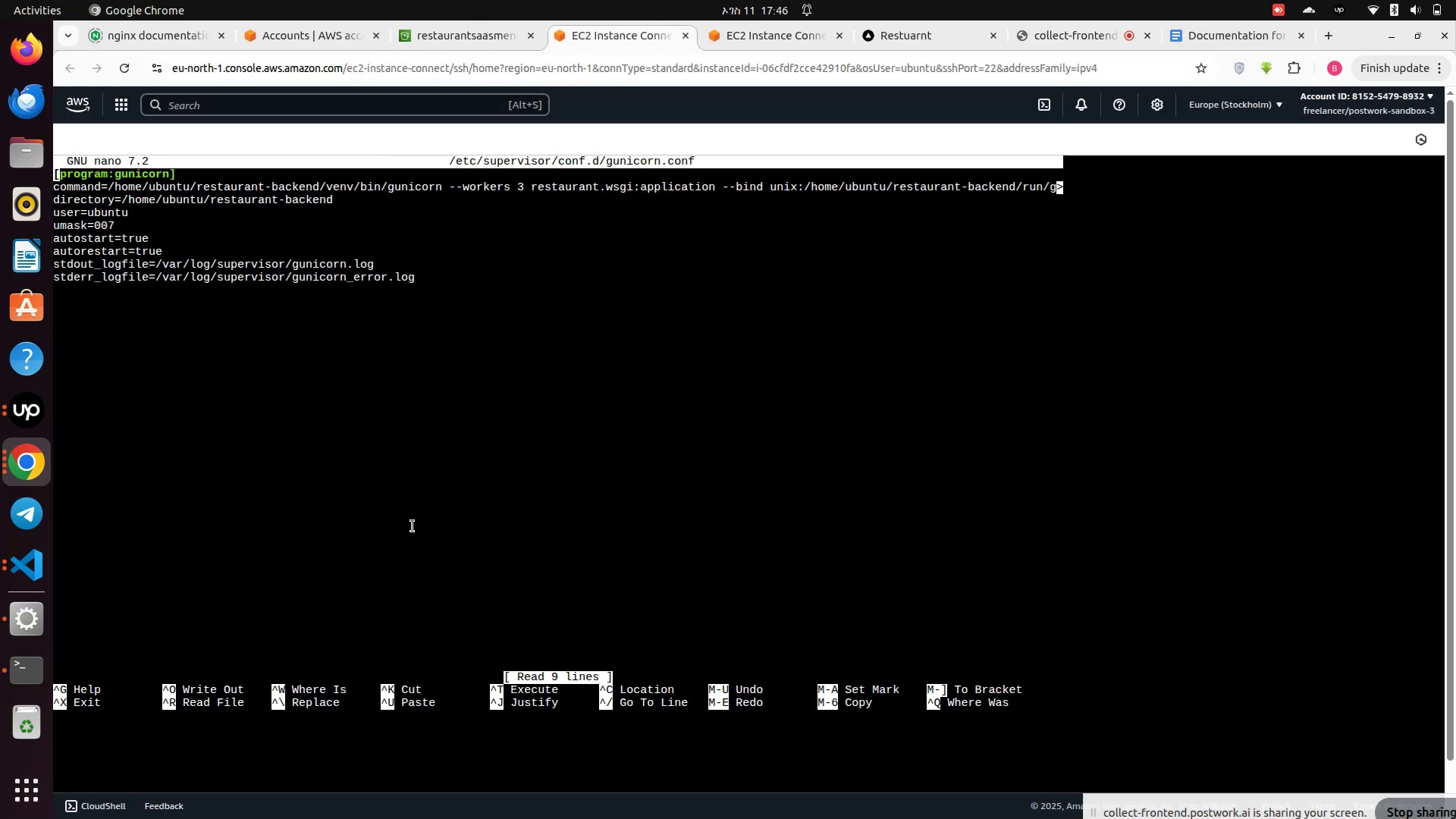 
key(Control+X)
 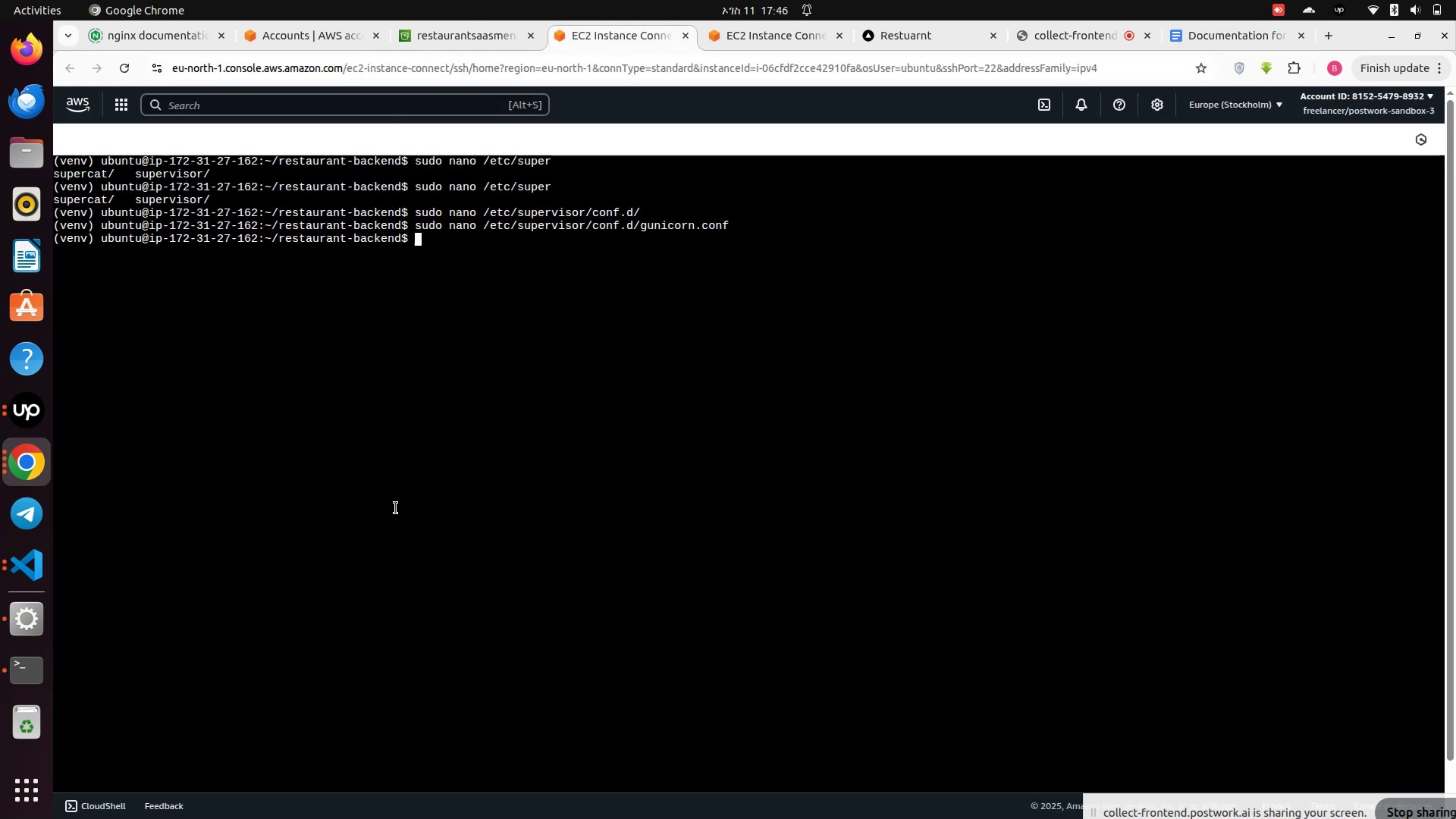 
type(cd sudo nano /etc/supervisor )
key(Backspace)
type(/conf.d/ce)
key(Tab)
 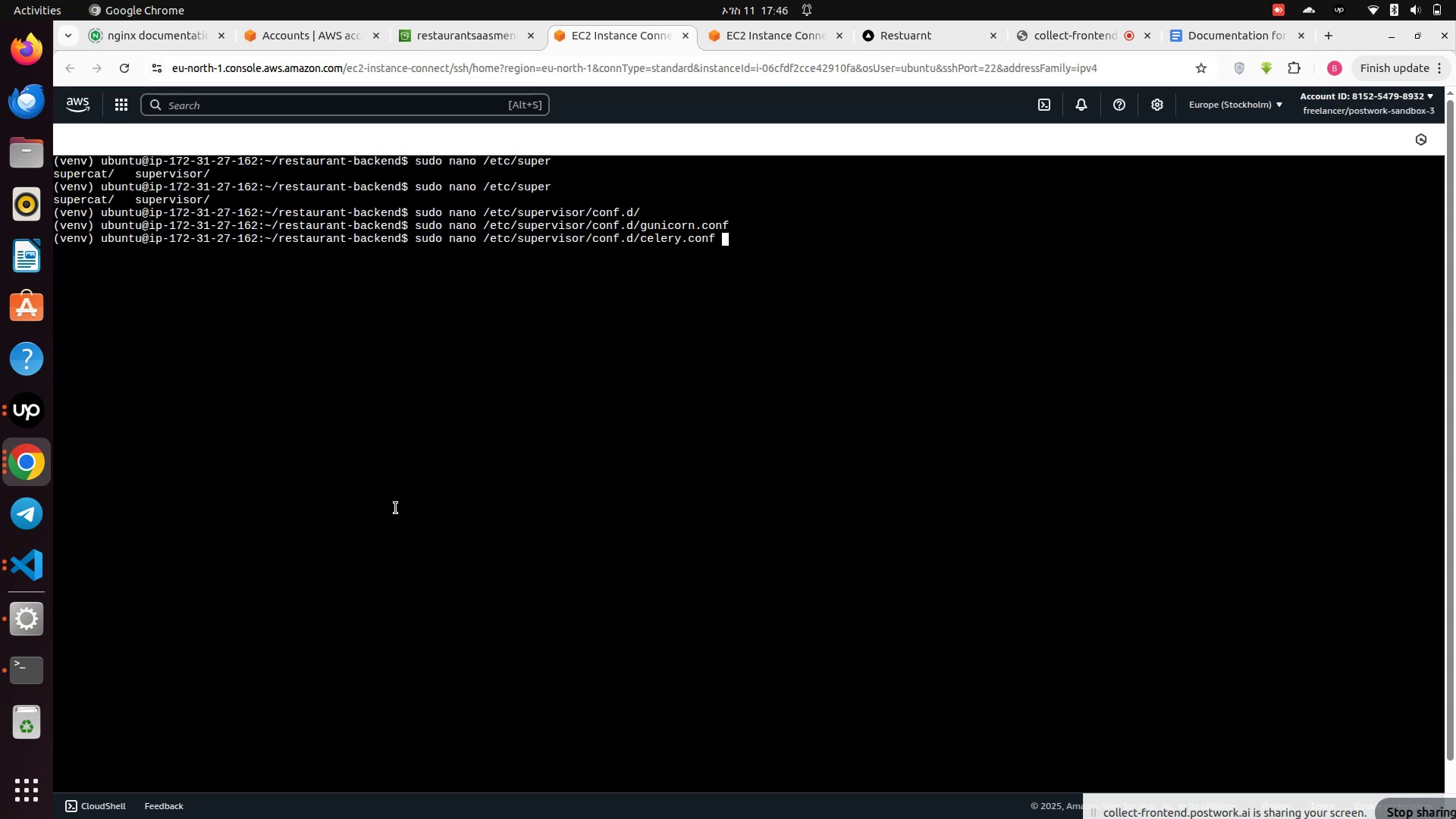 
key(Enter)
 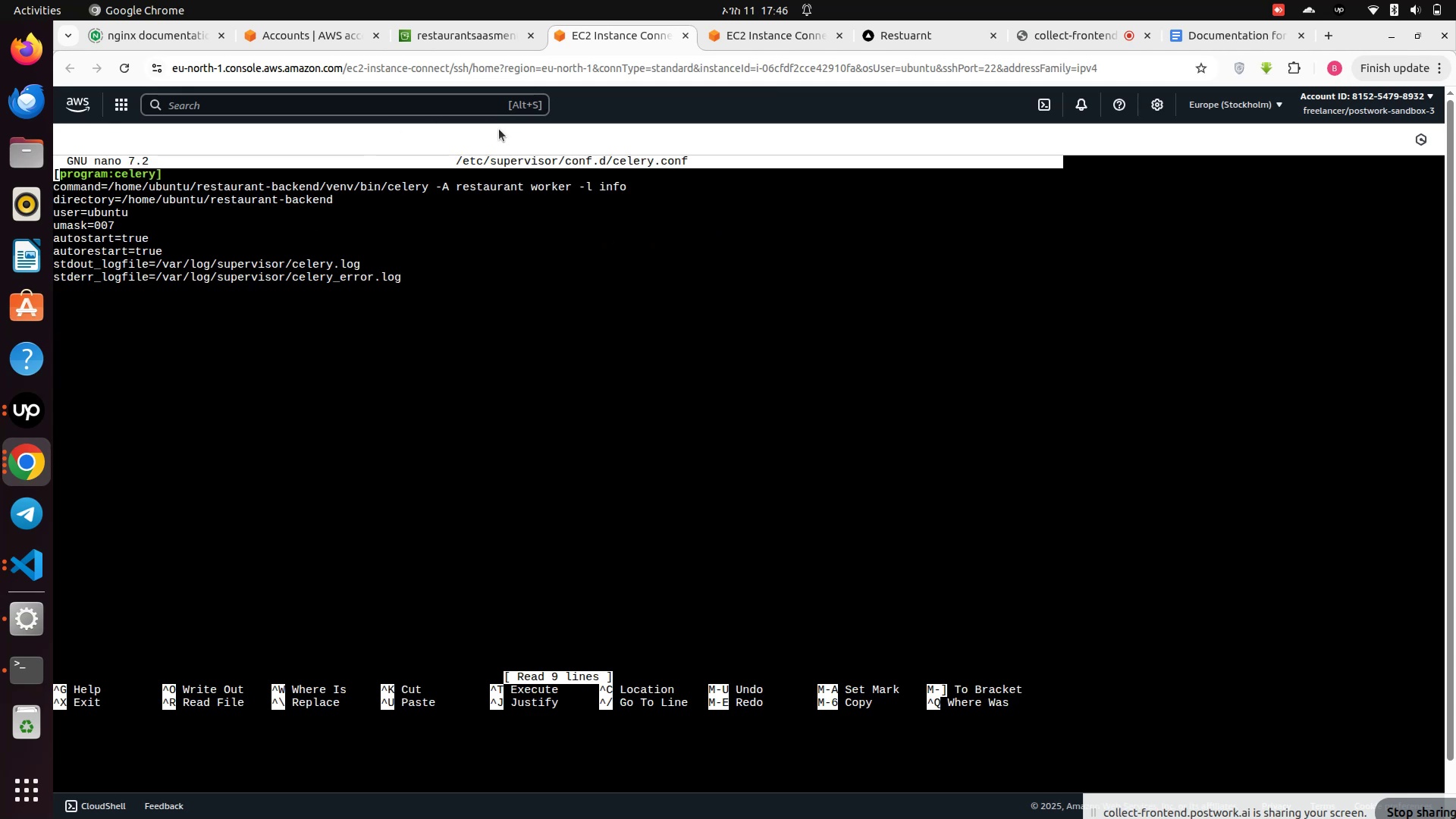 
left_click_drag(start_coordinate=[436, 301], to_coordinate=[56, 177])
 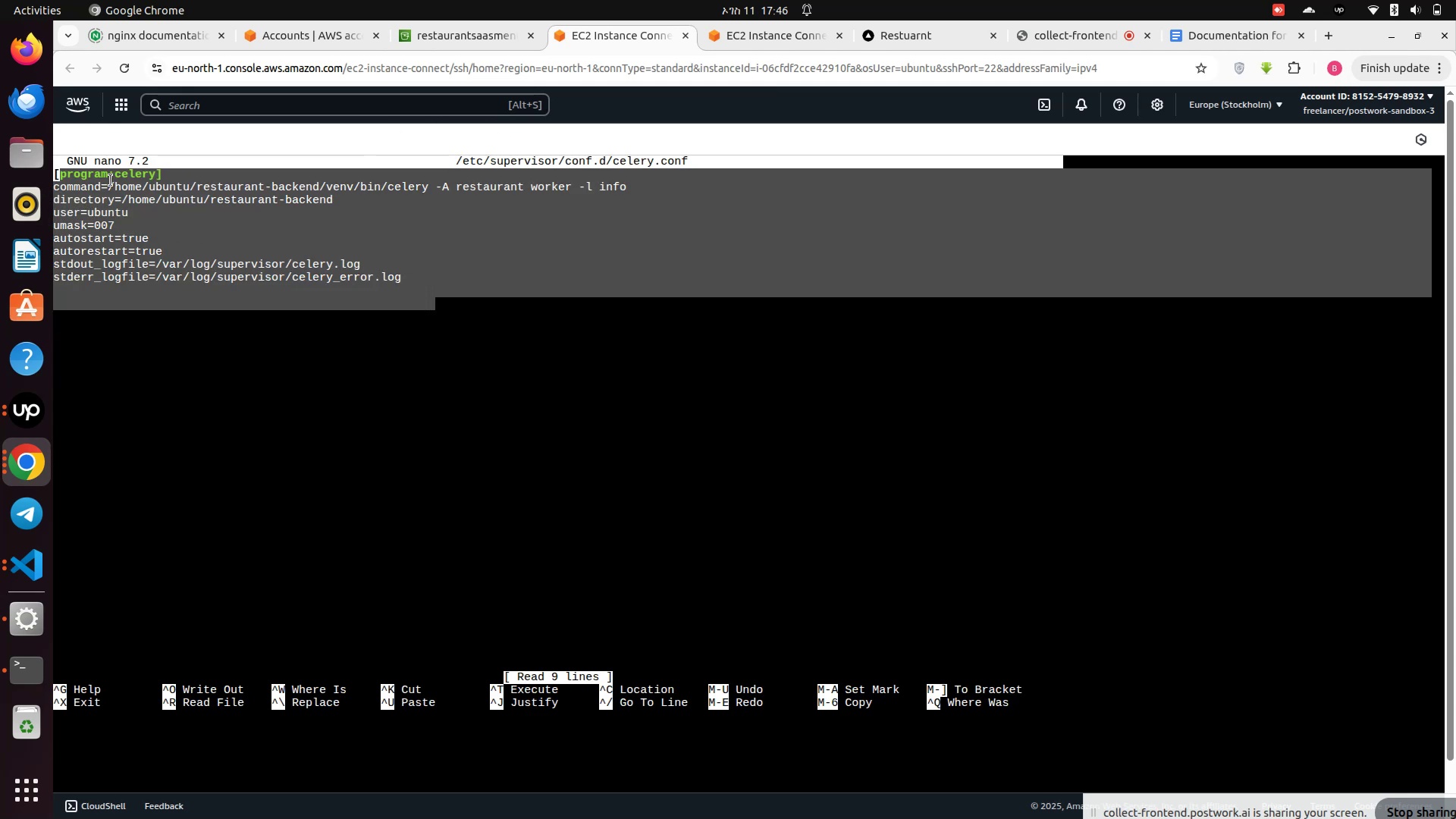 
right_click([111, 180])
 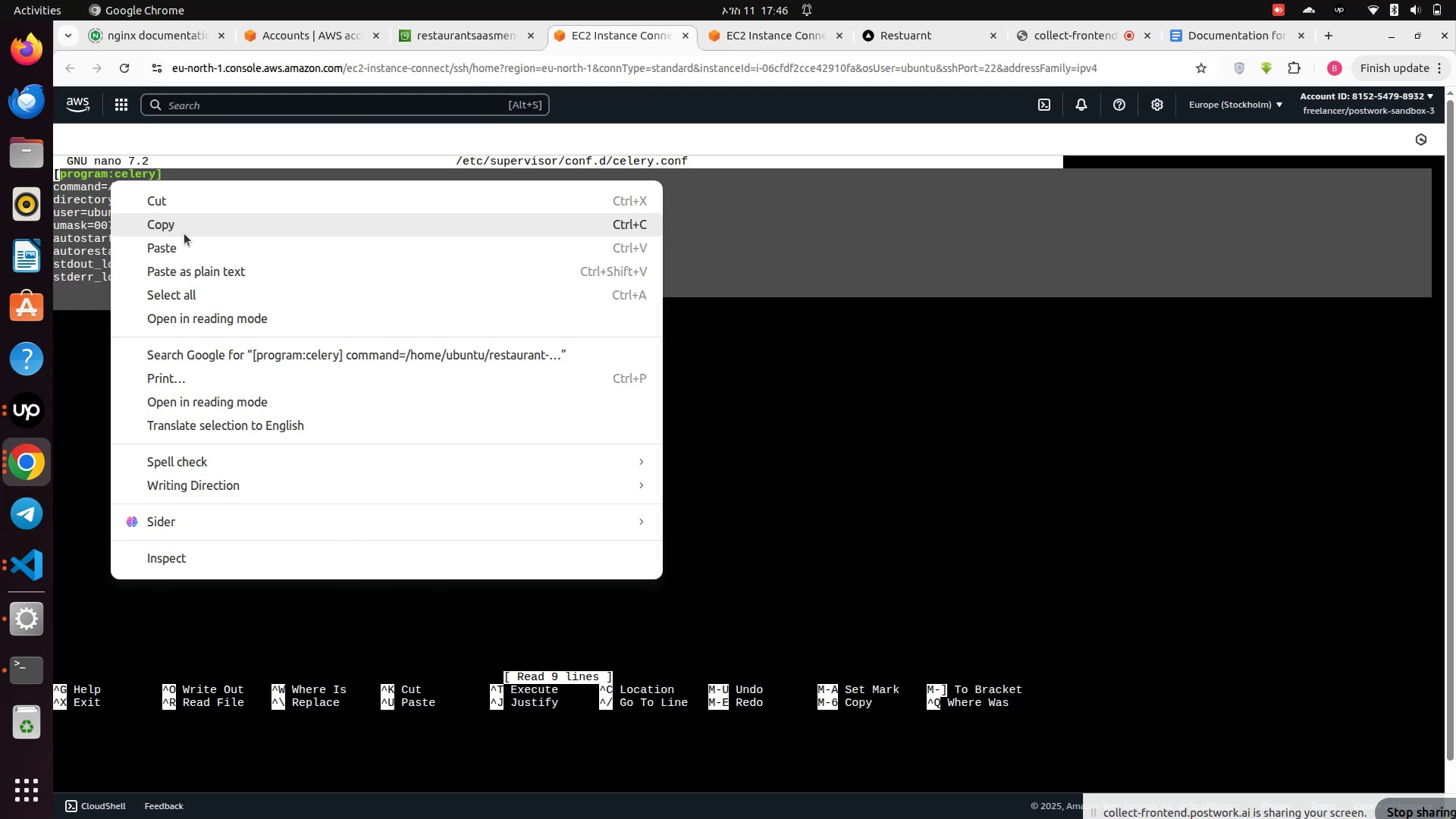 
left_click([184, 234])
 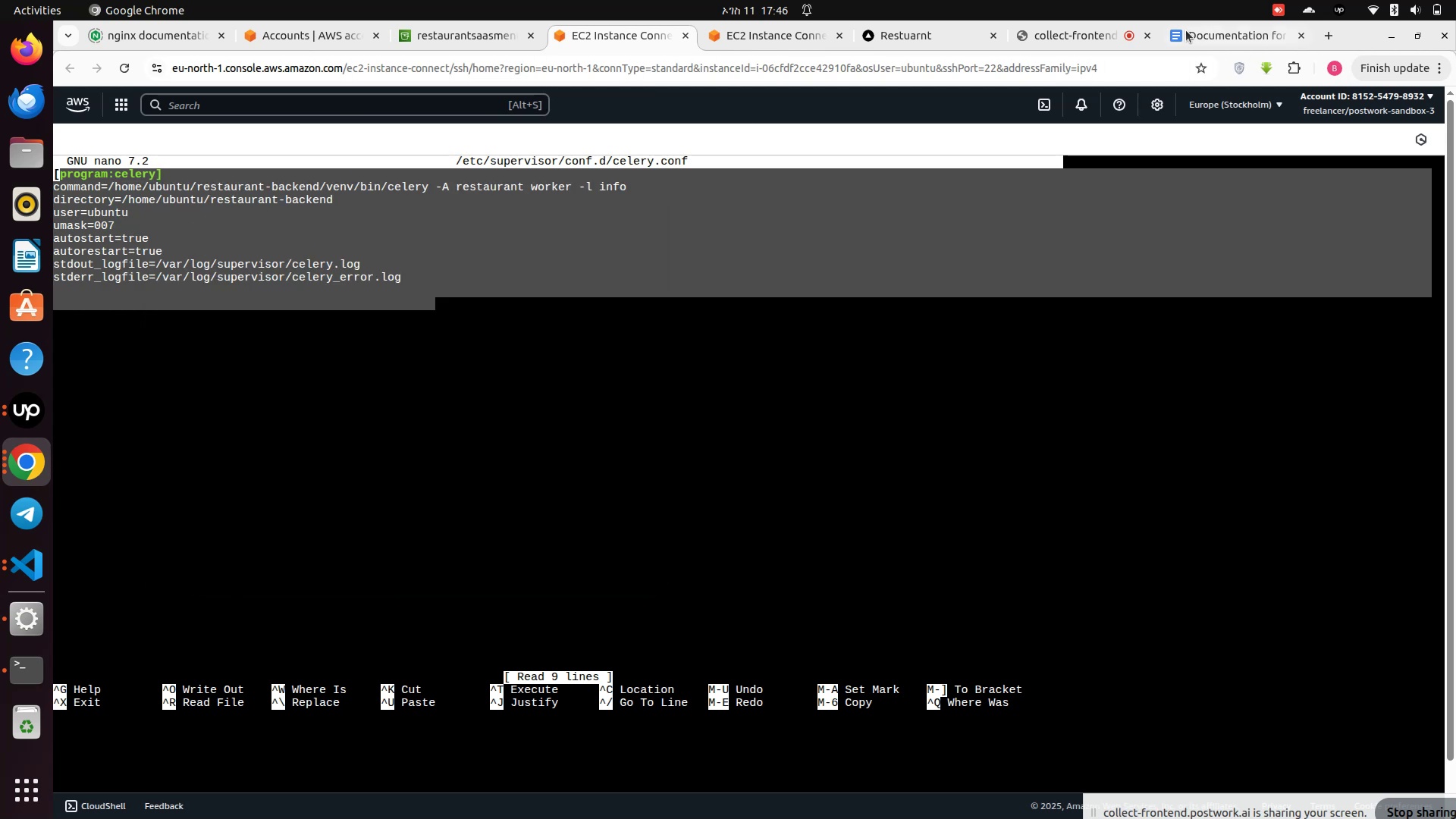 
left_click([1186, 30])
 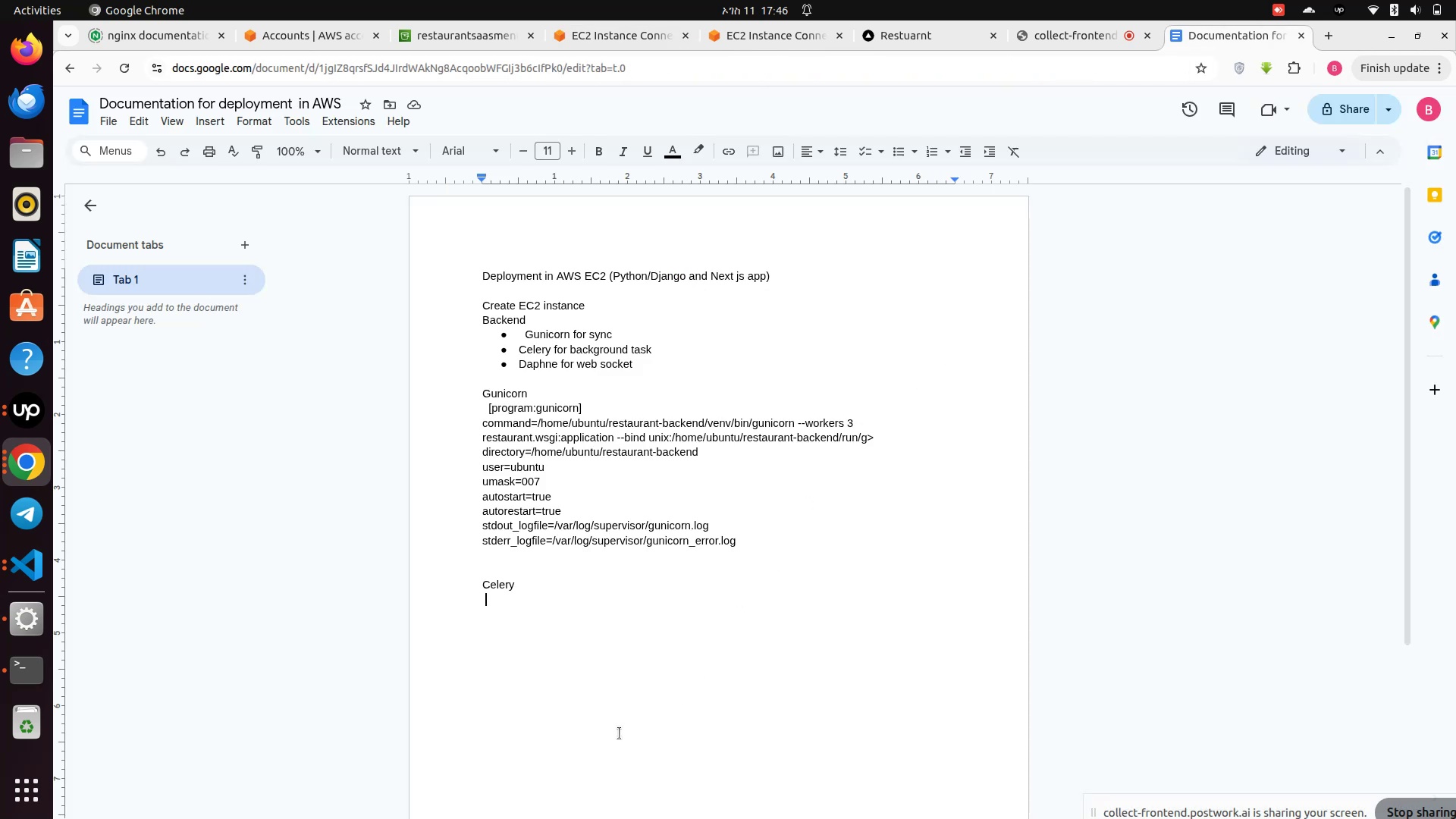 
key(Control+V)
 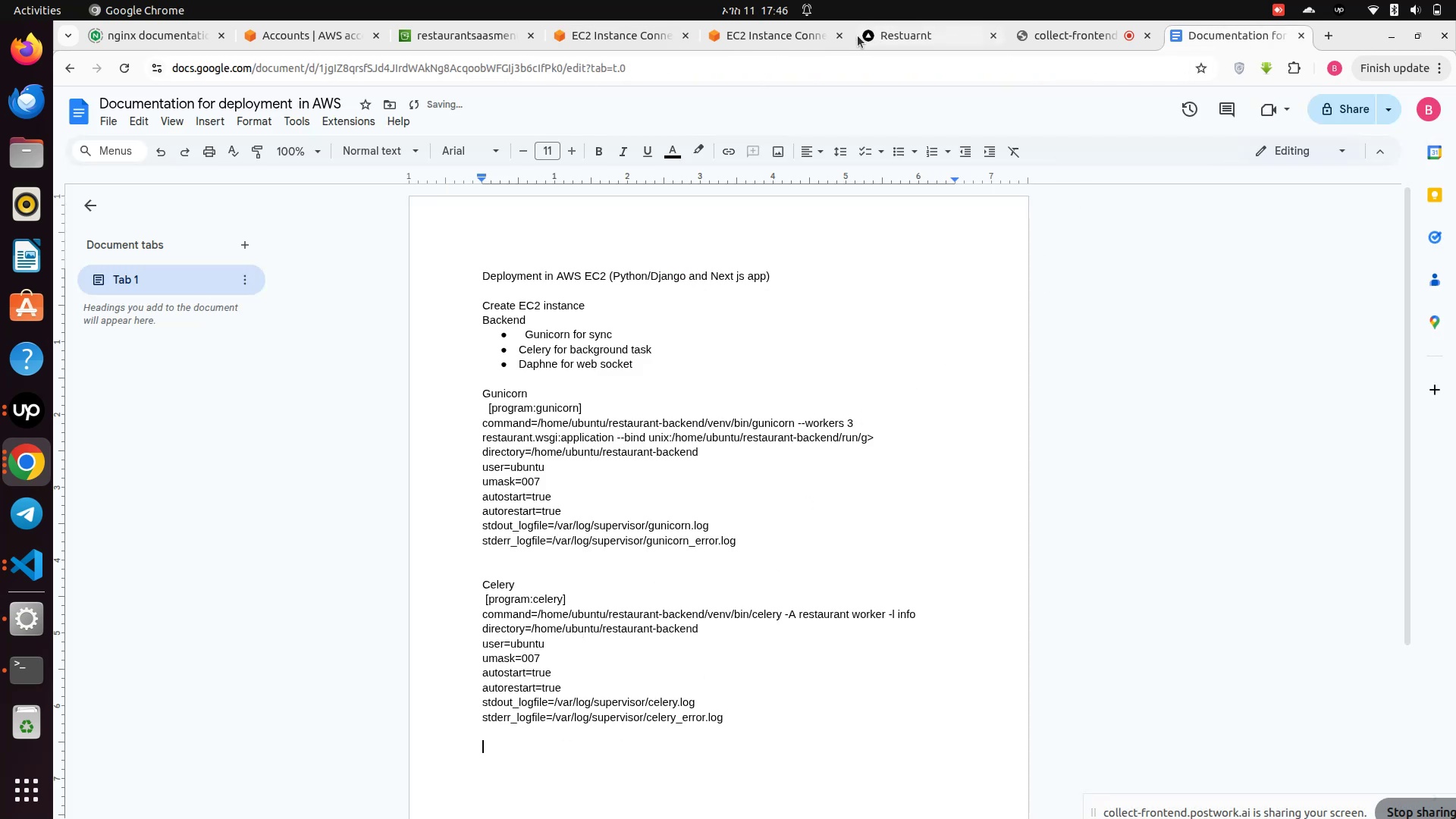 
left_click([758, 37])
 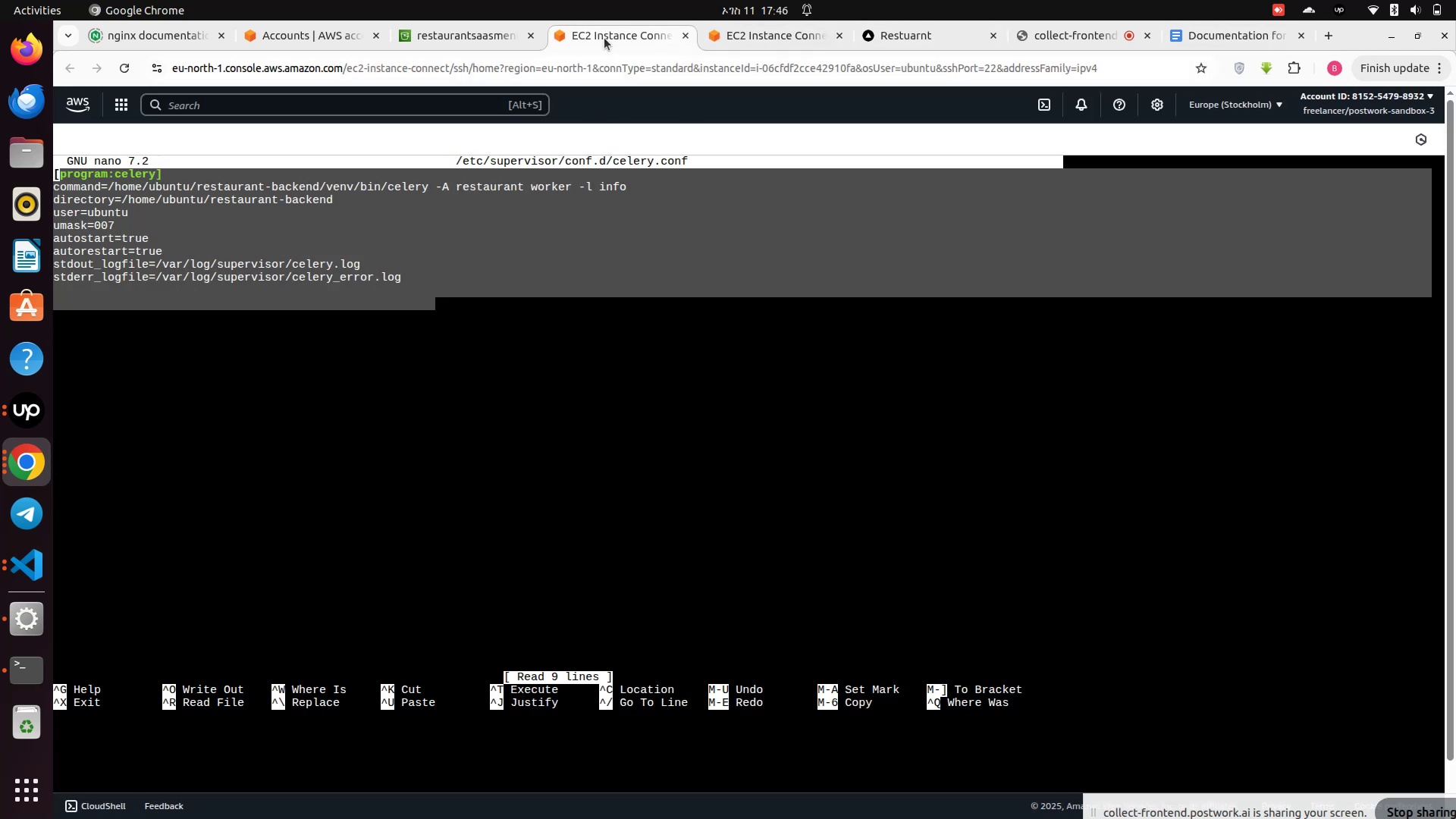 
left_click([507, 360])
 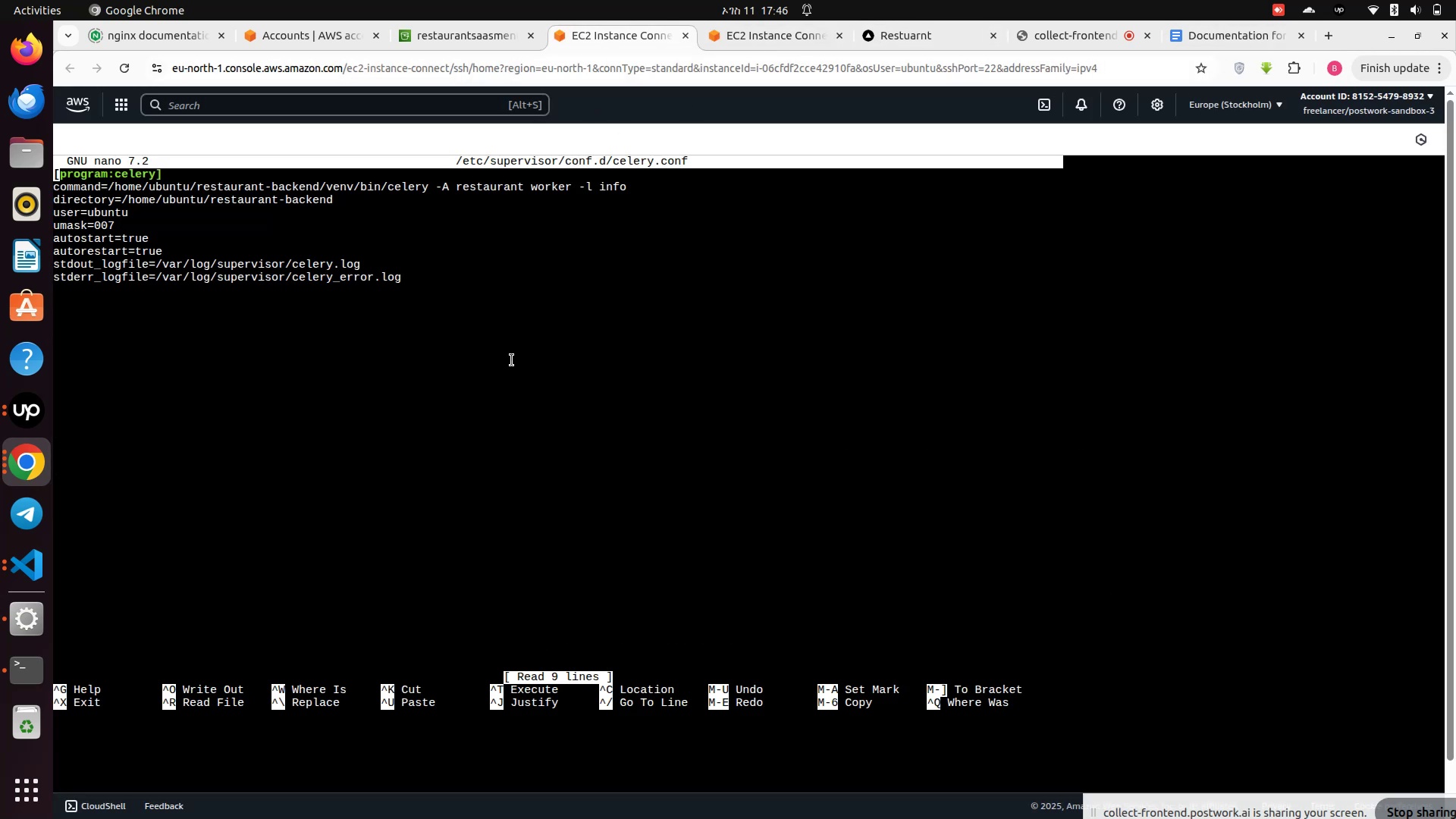 
key(Control+Z)
 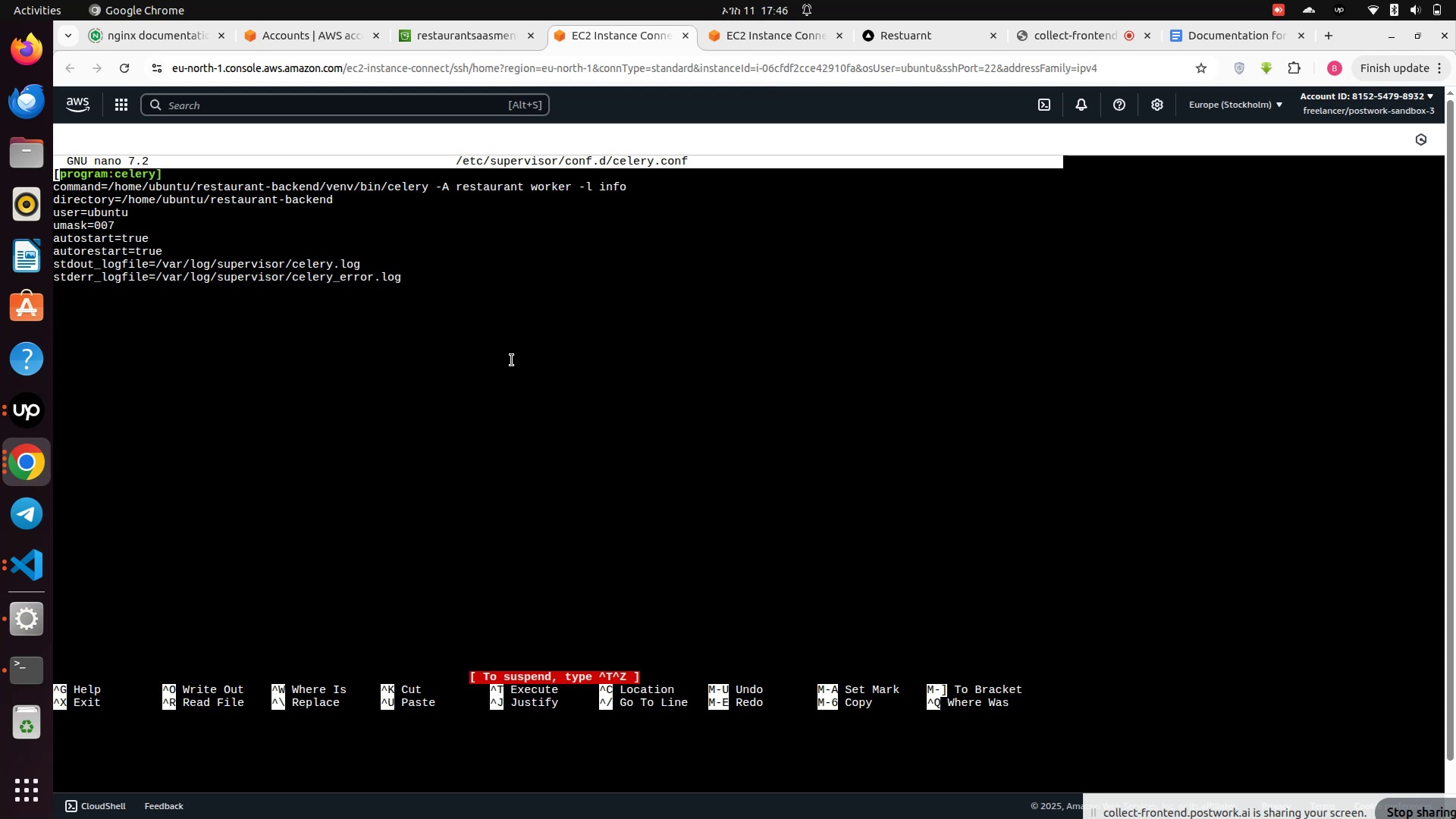 
key(Control+X)
 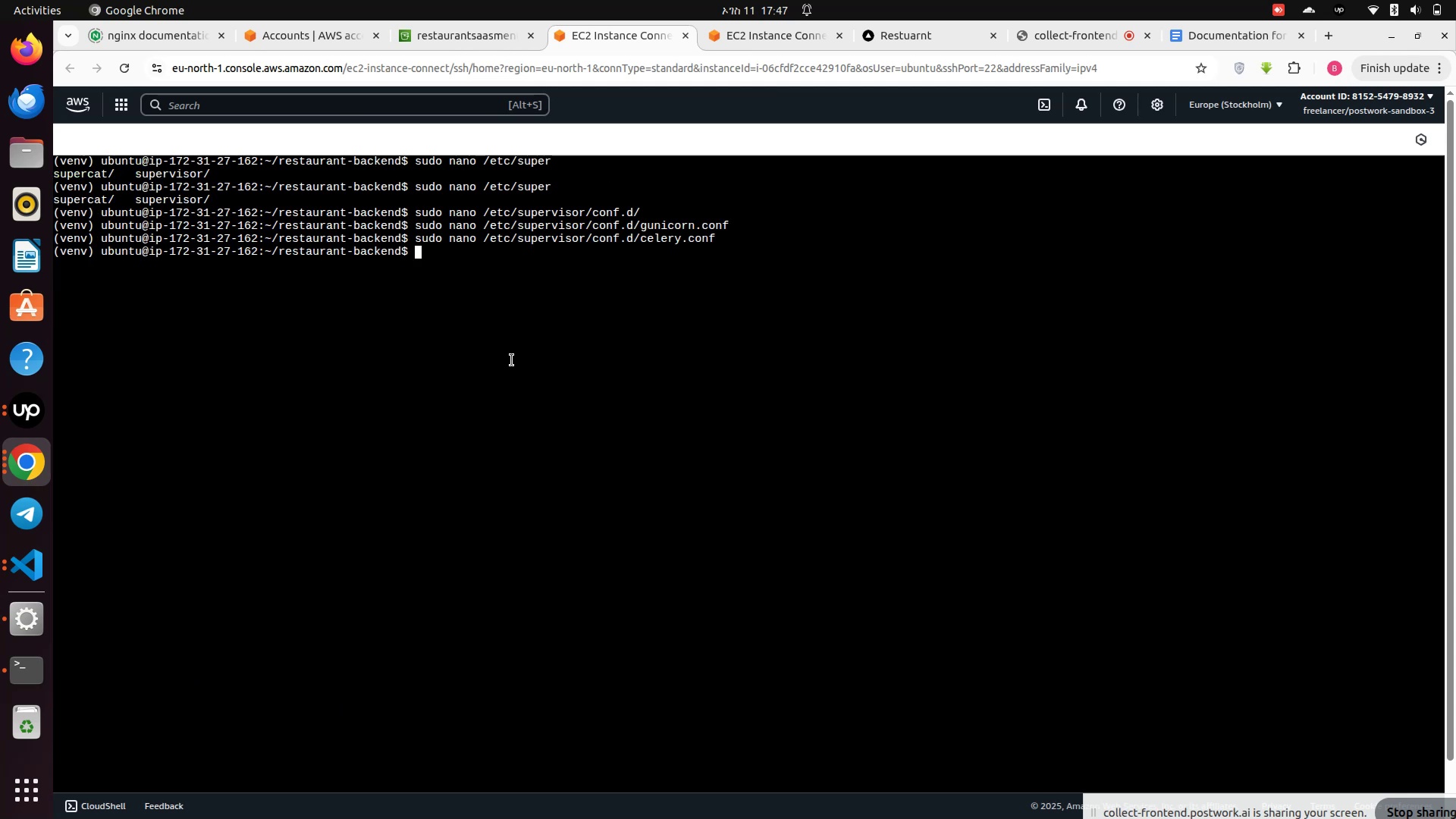 
key(ArrowUp)
 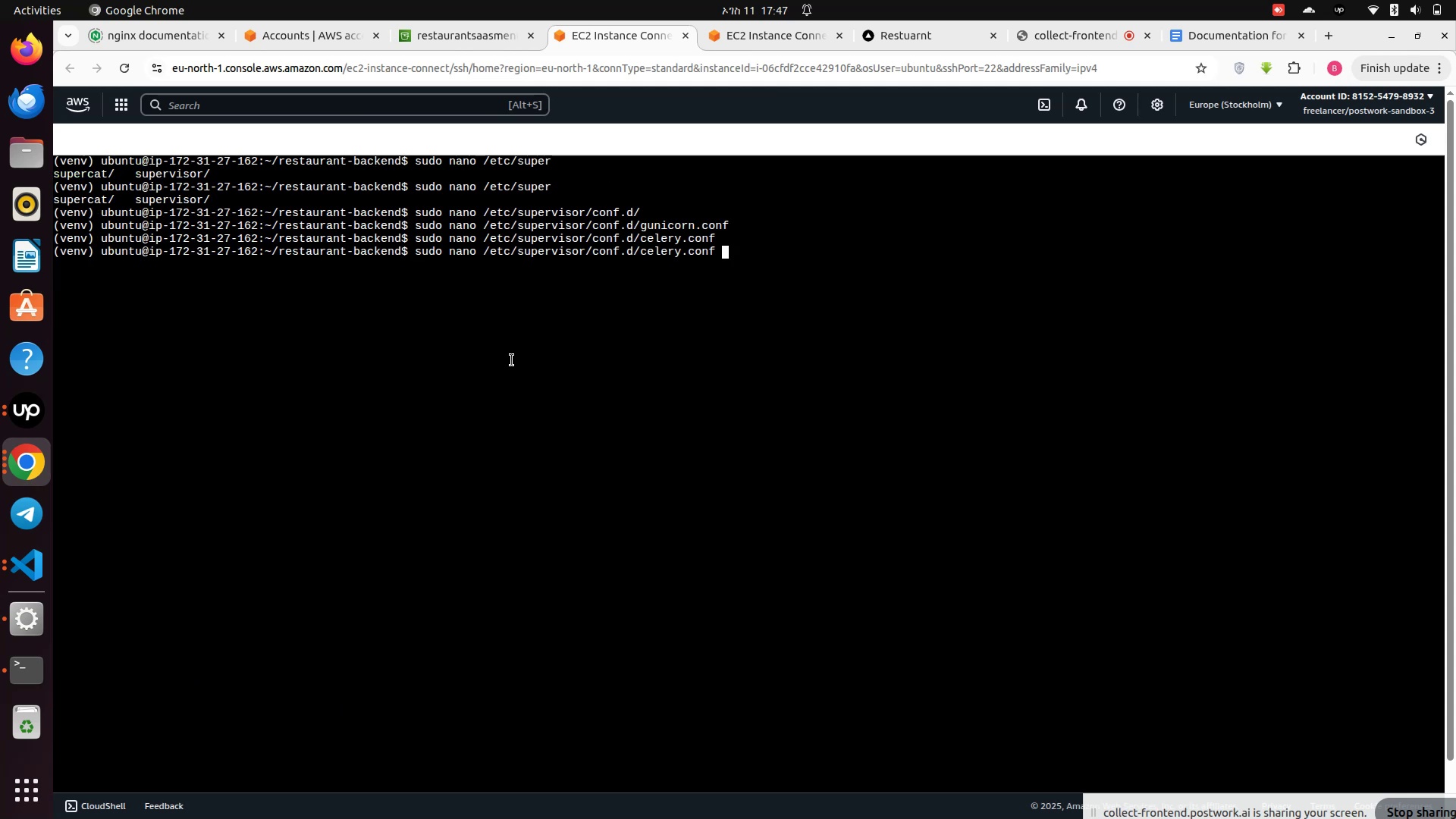 
key(ArrowDown)
 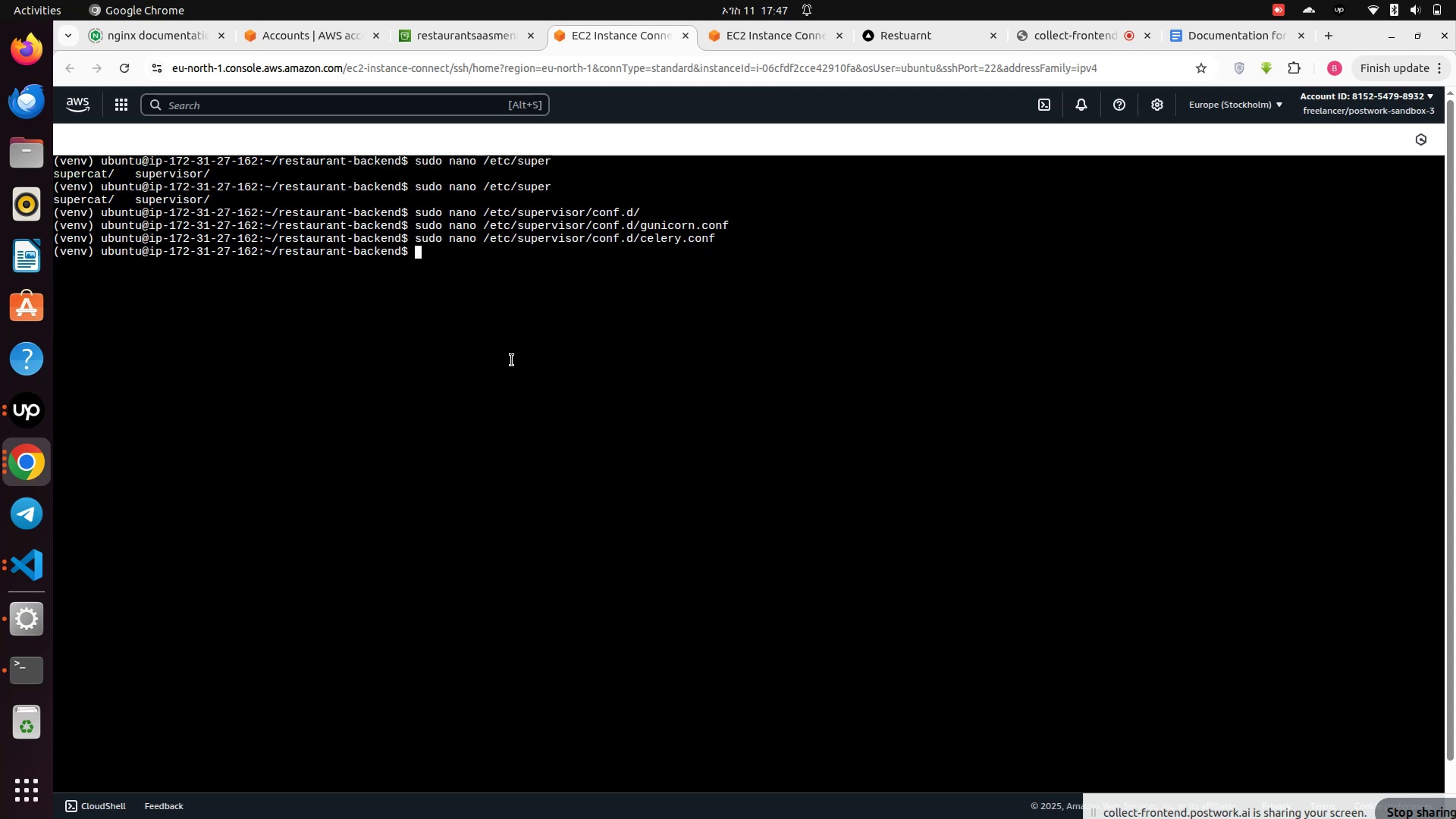 
type(sudo nano /etc/dup)
key(Backspace)
key(Backspace)
type(aphne)
key(Tab)
key(Backspace)
key(Backspace)
key(Backspace)
key(Backspace)
key(Backspace)
key(Backspace)
type(supervisor)
key(Tab)
type(daphne)
key(Tab)
key(Backspace)
key(Backspace)
key(Backspace)
key(Backspace)
key(Backspace)
key(Backspace)
type(conf)
key(Tab)
type(daphn)
key(Tab)
 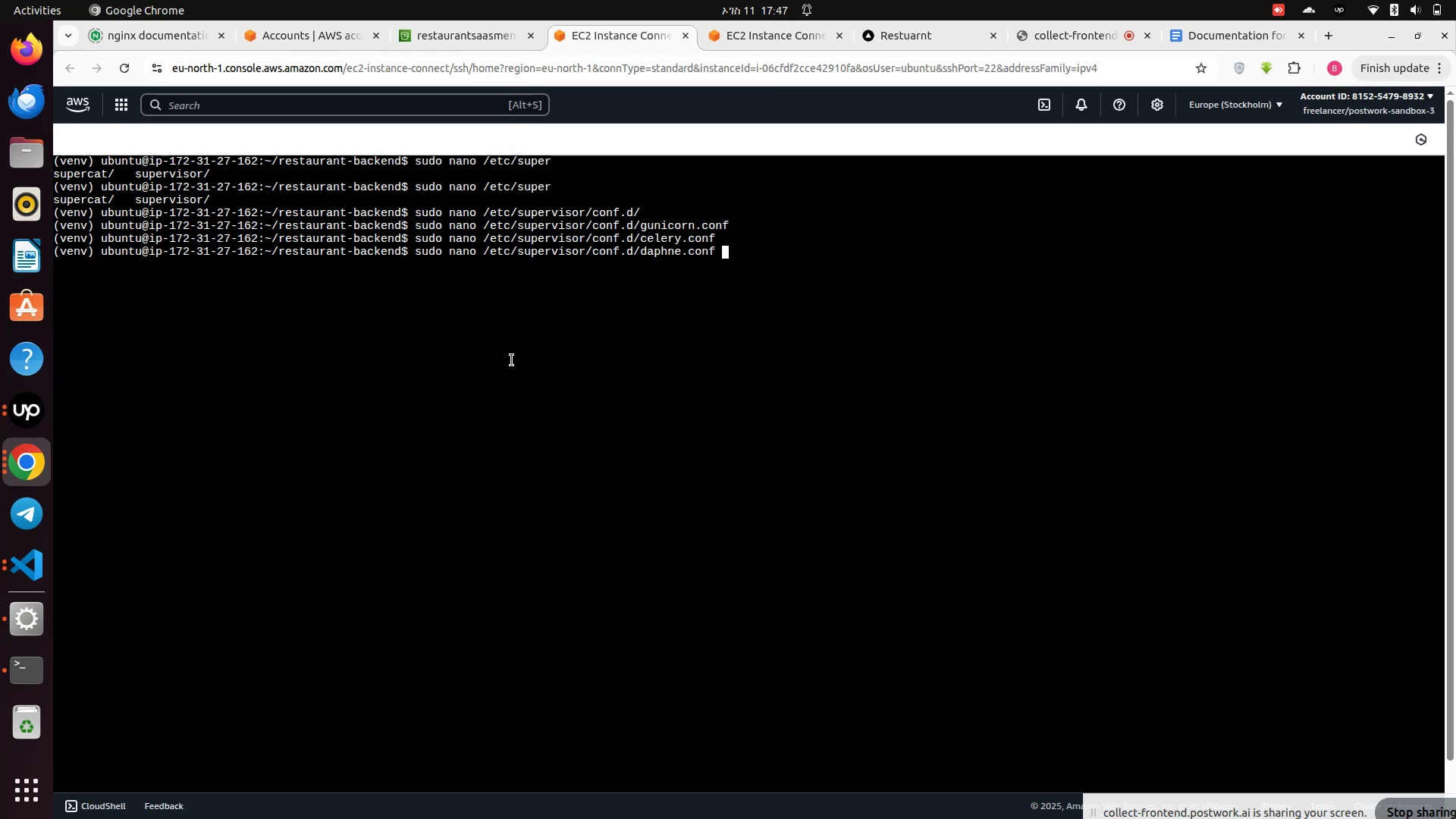 
key(Enter)
 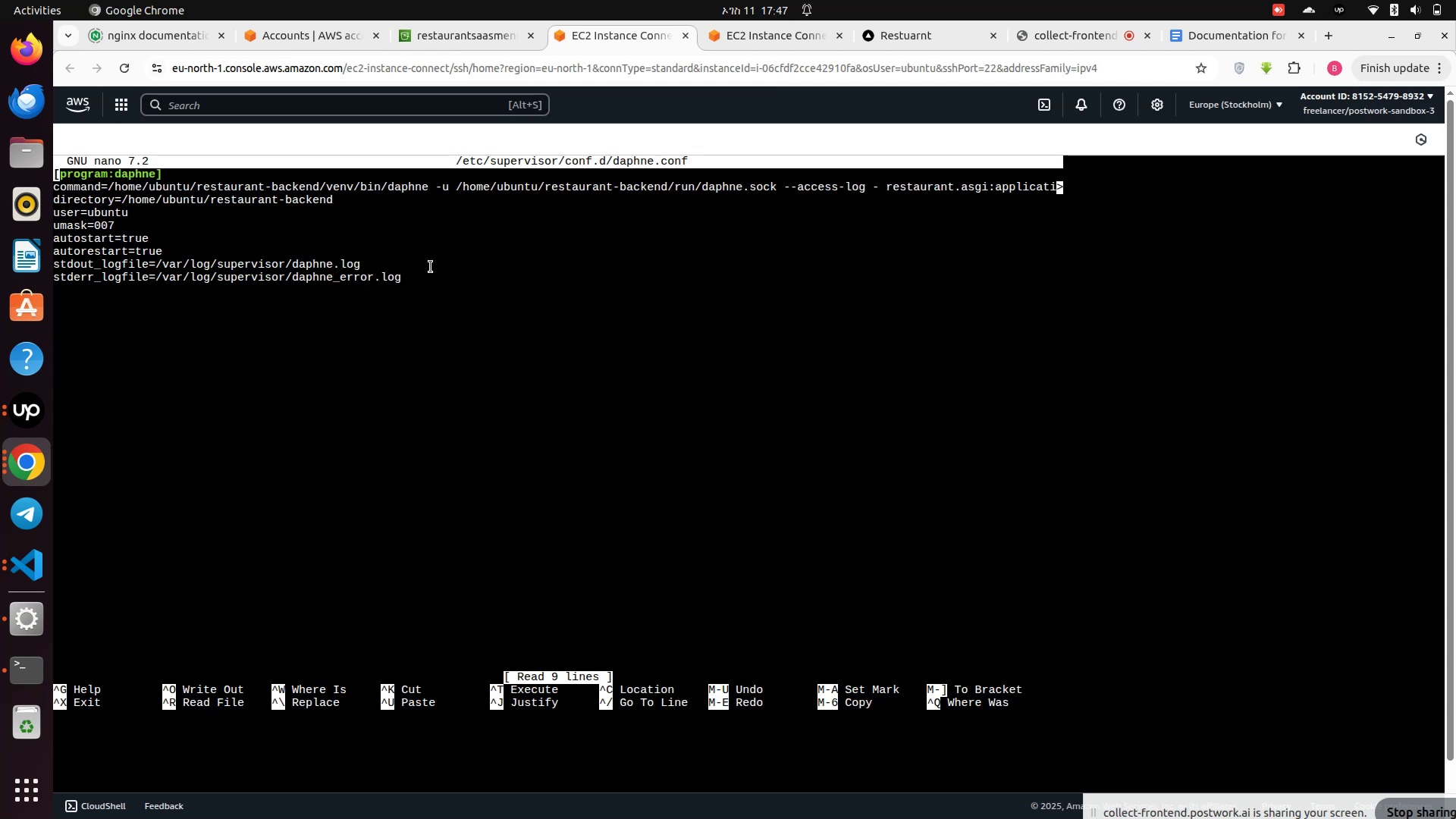 
left_click_drag(start_coordinate=[431, 275], to_coordinate=[191, 230])
 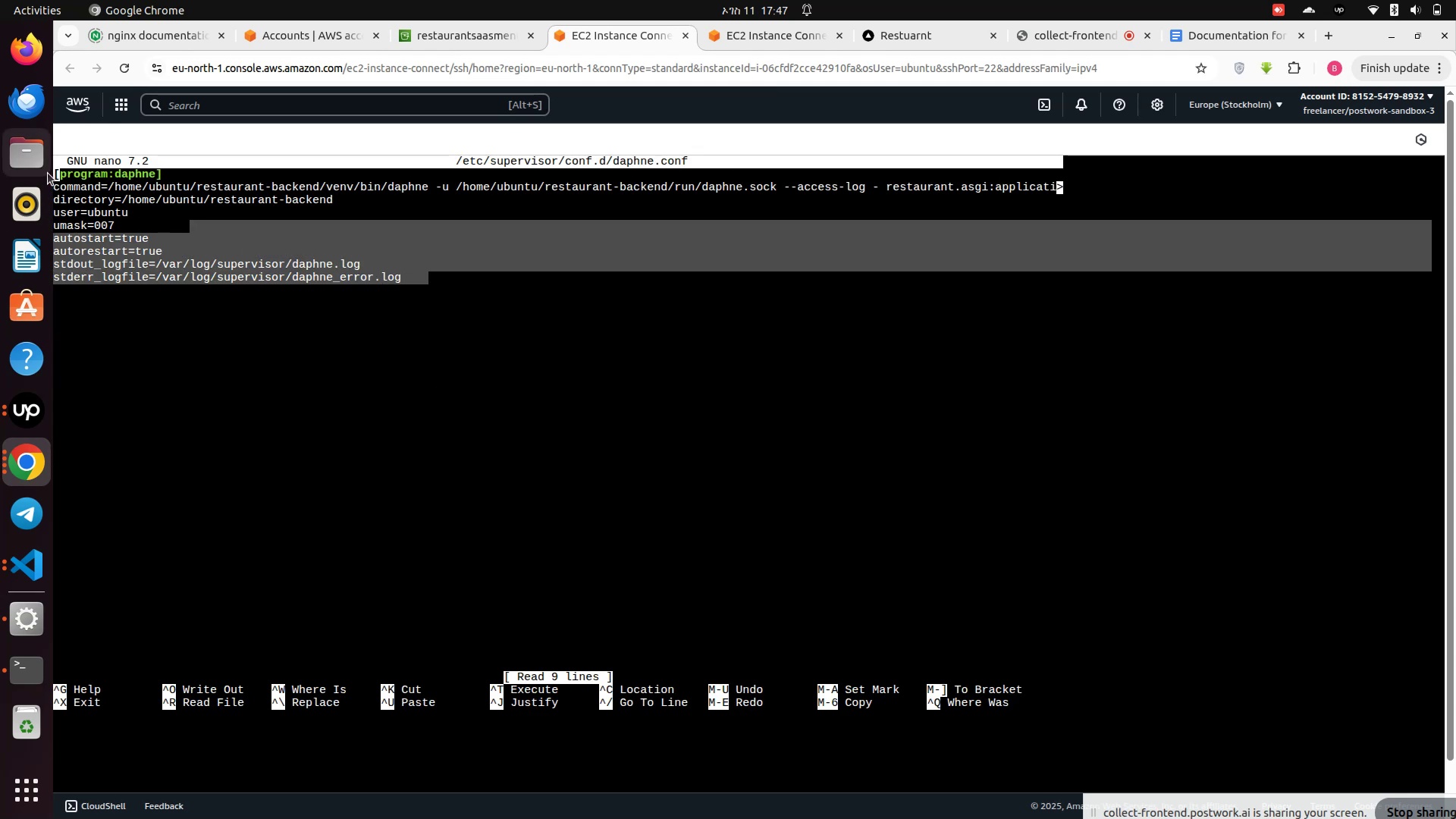 
left_click_drag(start_coordinate=[58, 174], to_coordinate=[401, 281])
 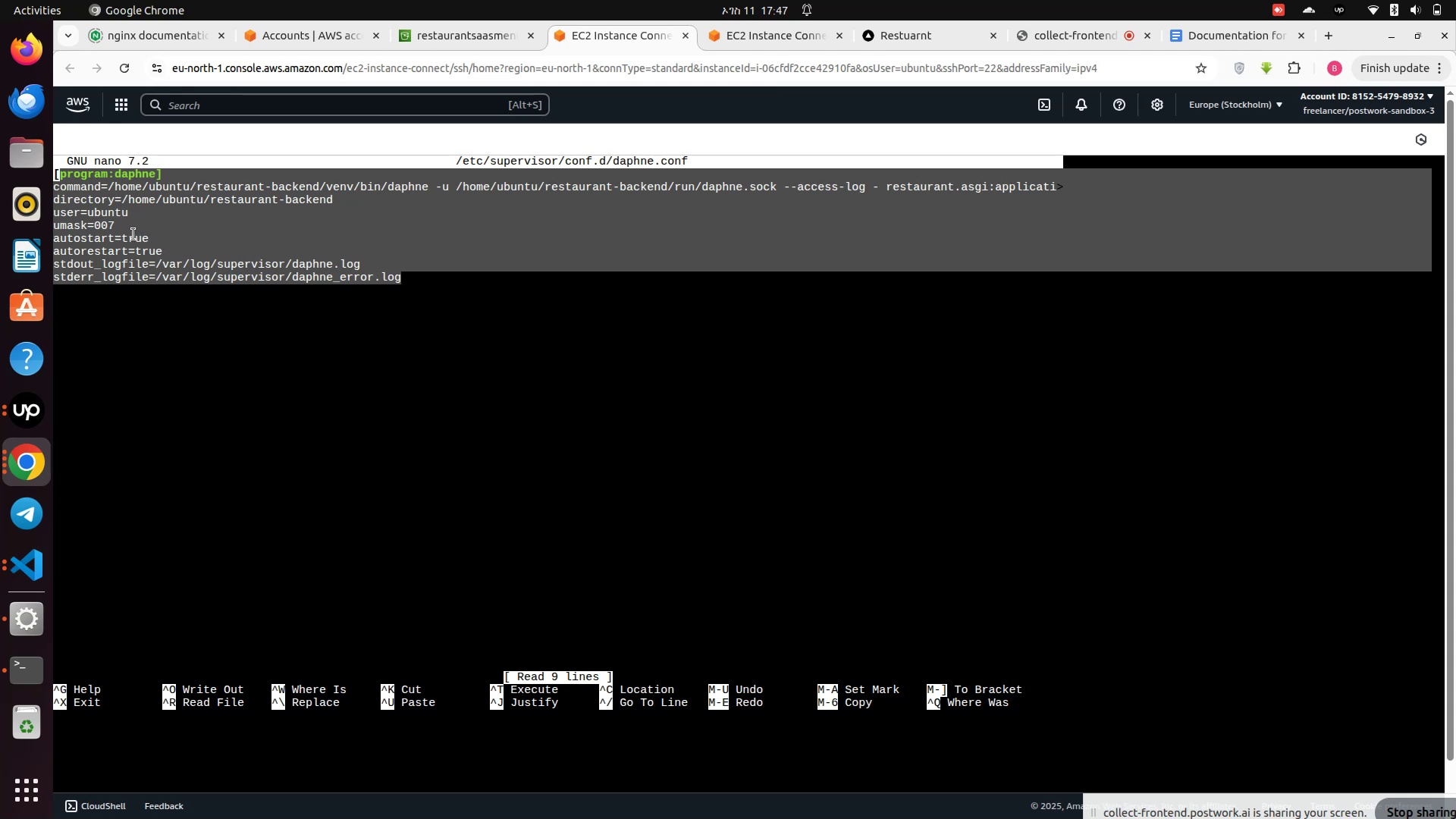 
right_click([115, 235])
 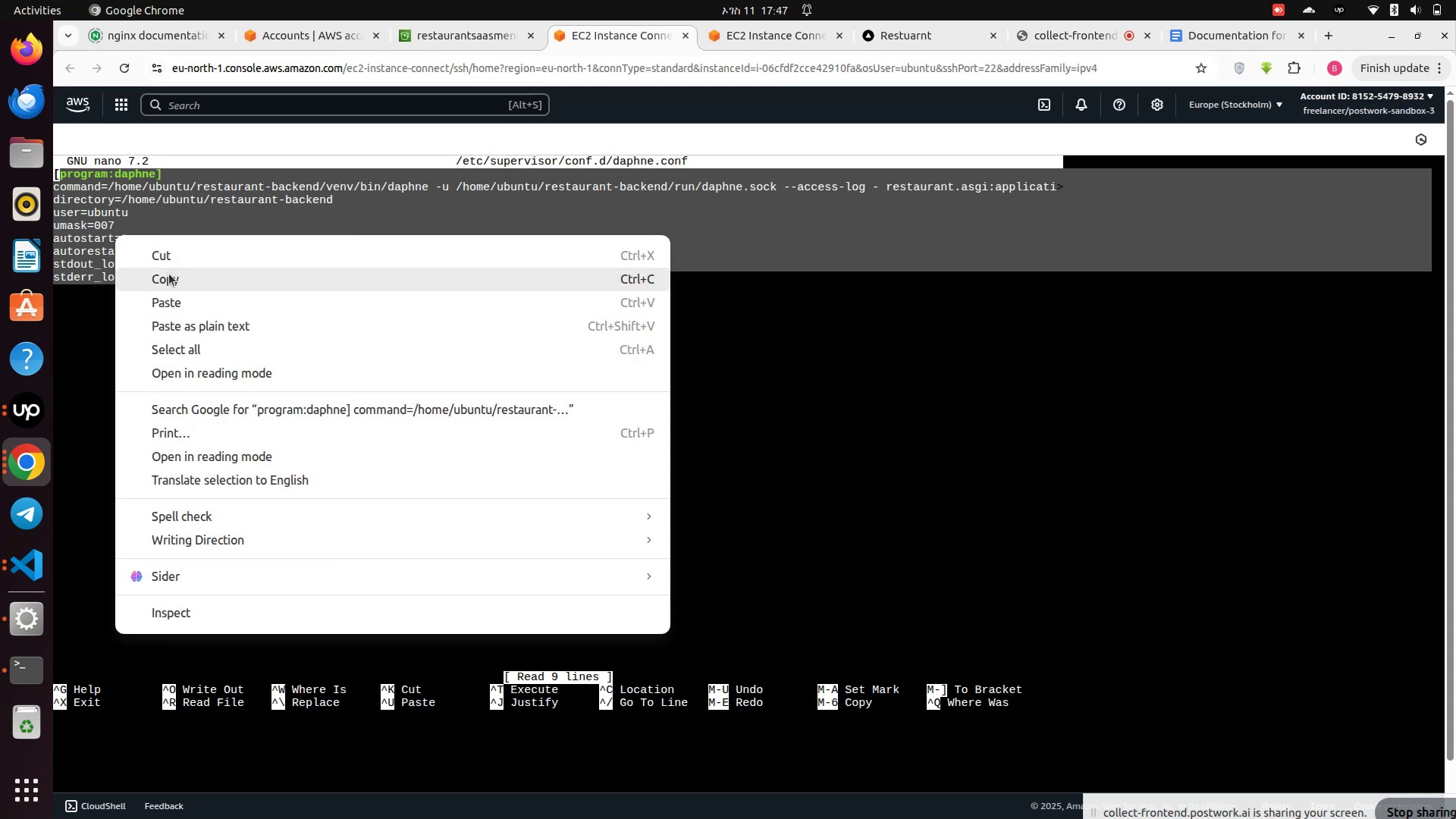 
left_click([169, 275])
 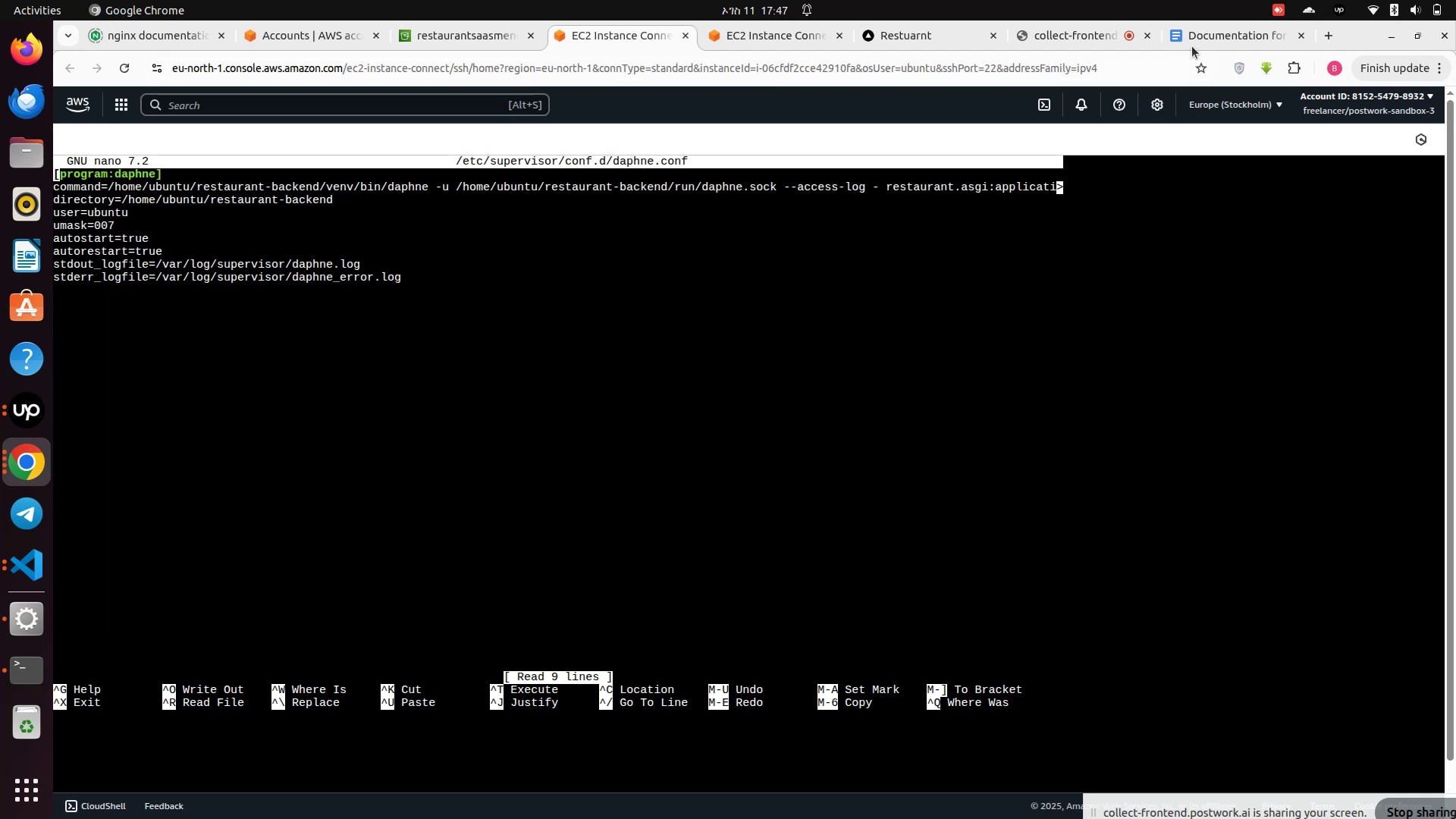 
left_click([1192, 42])
 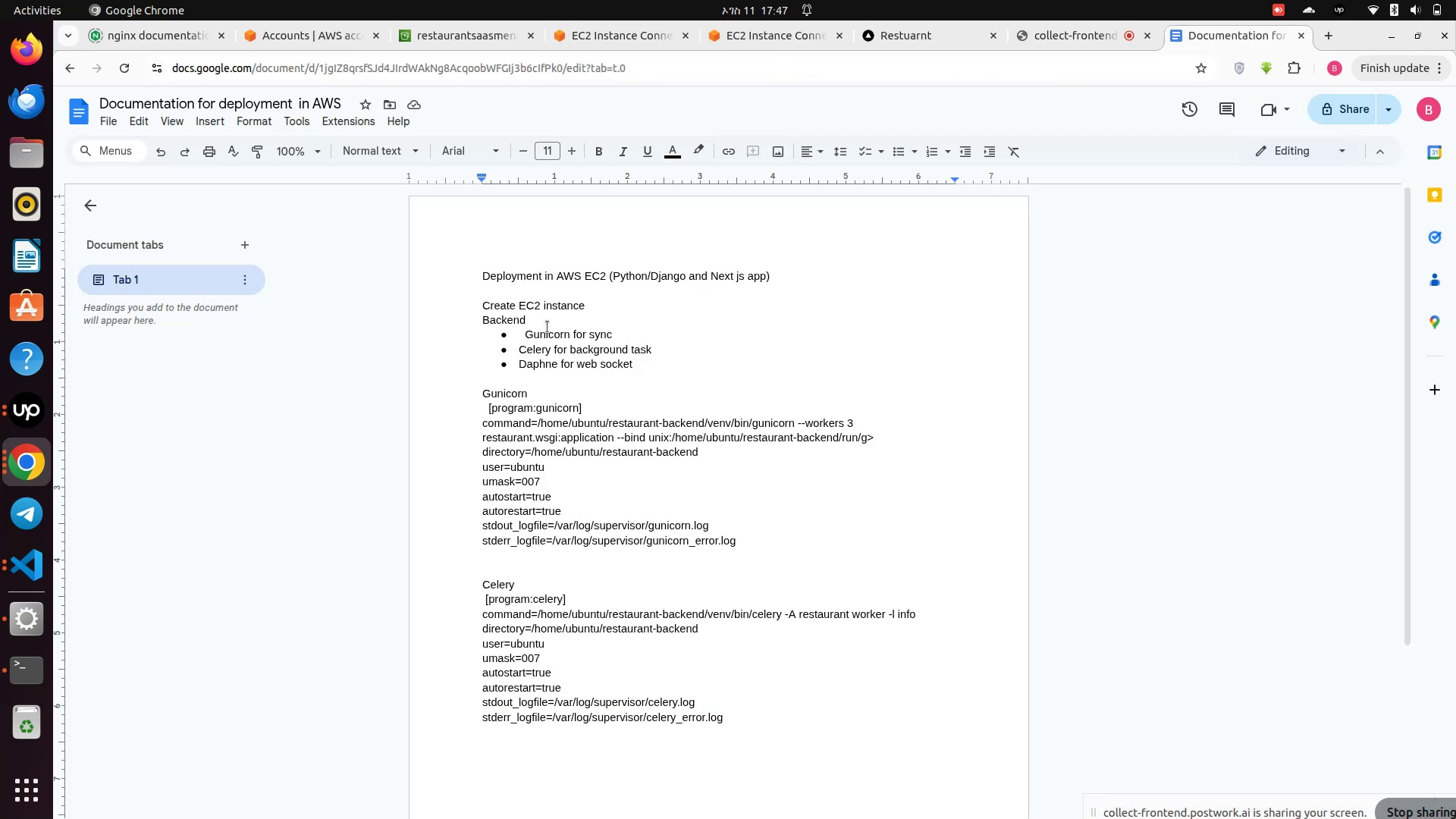 
scroll: coordinate [719, 558], scroll_direction: down, amount: 7.0
 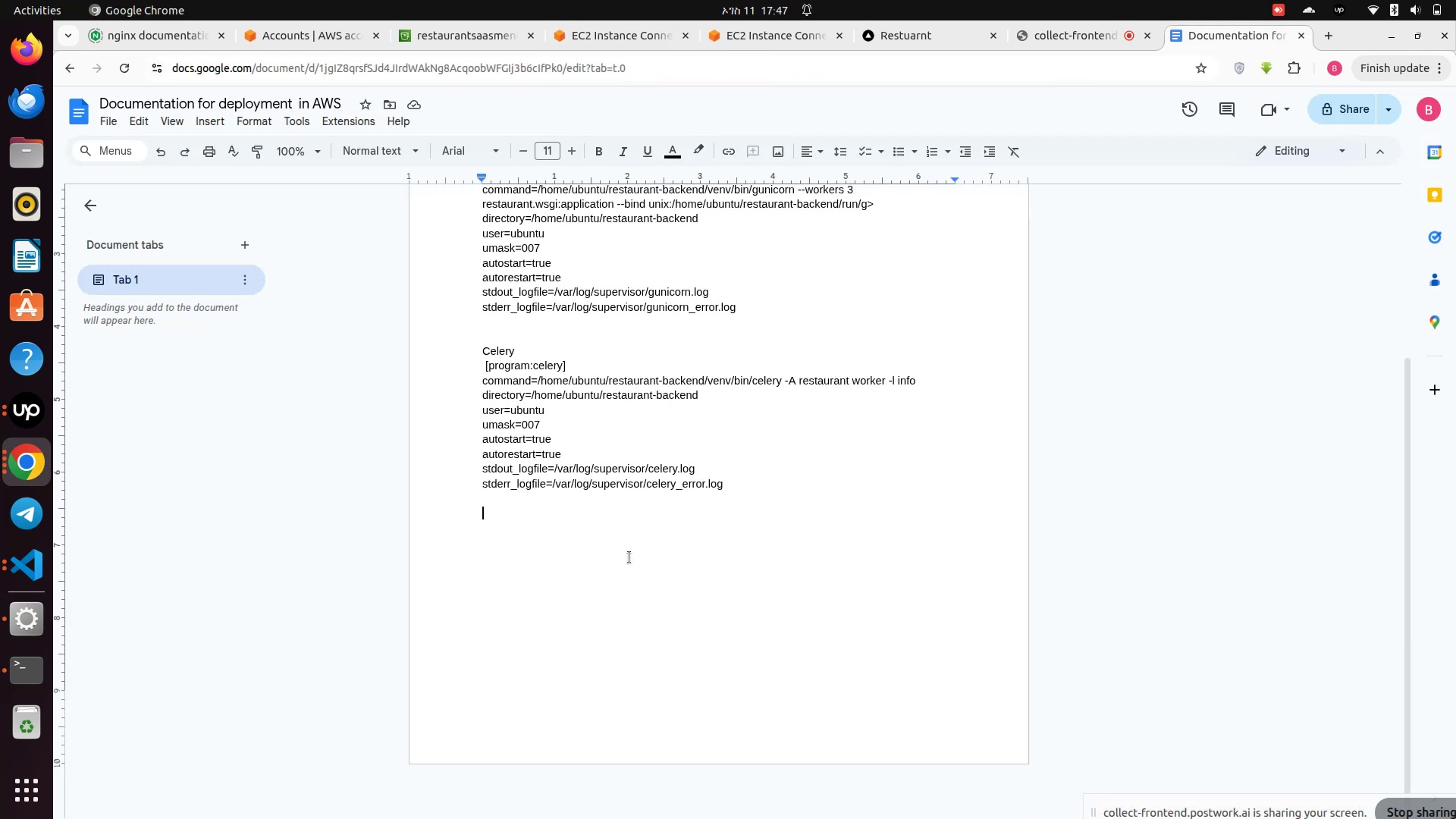 
type(daphne )
 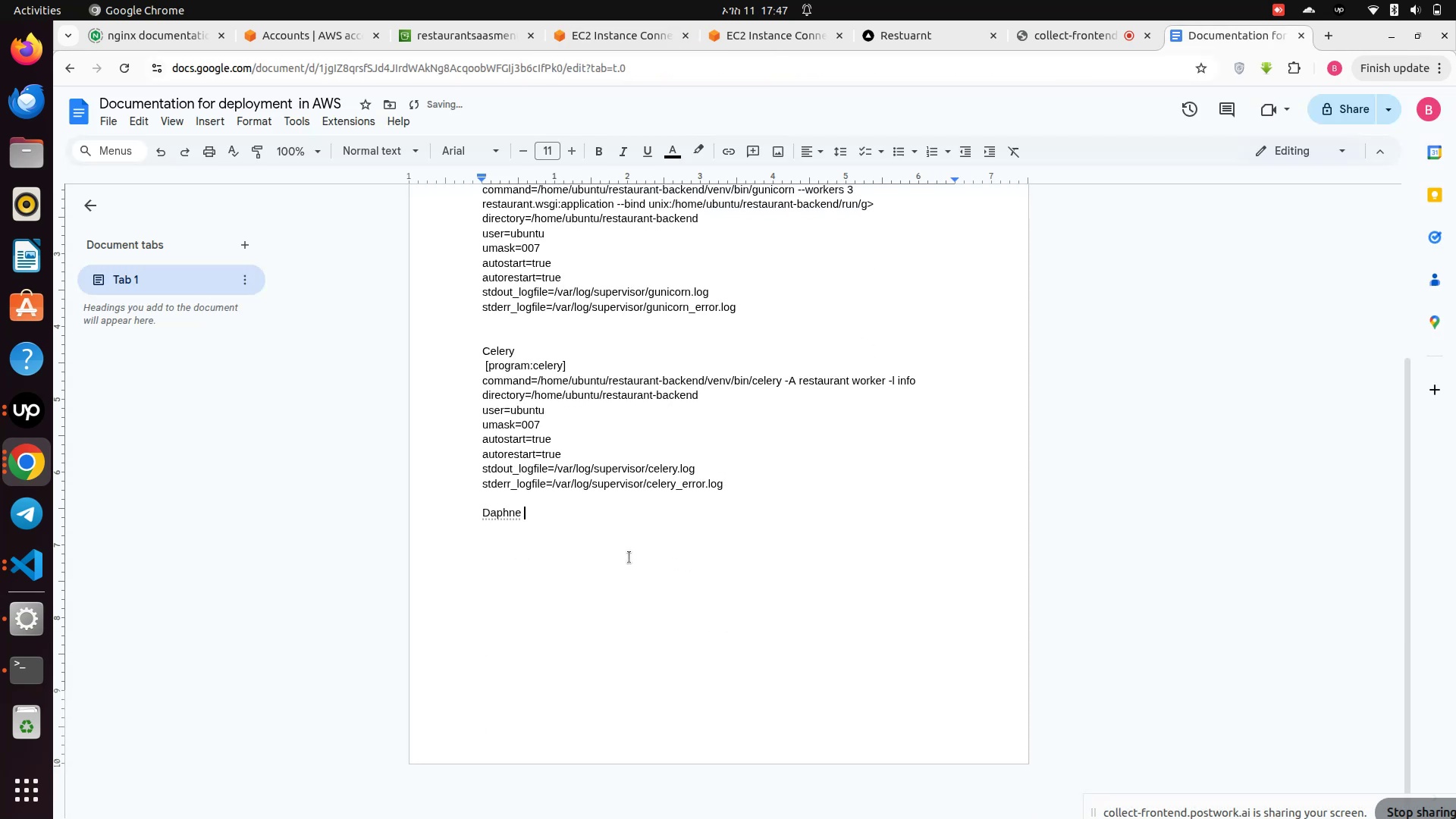 
key(Enter)
 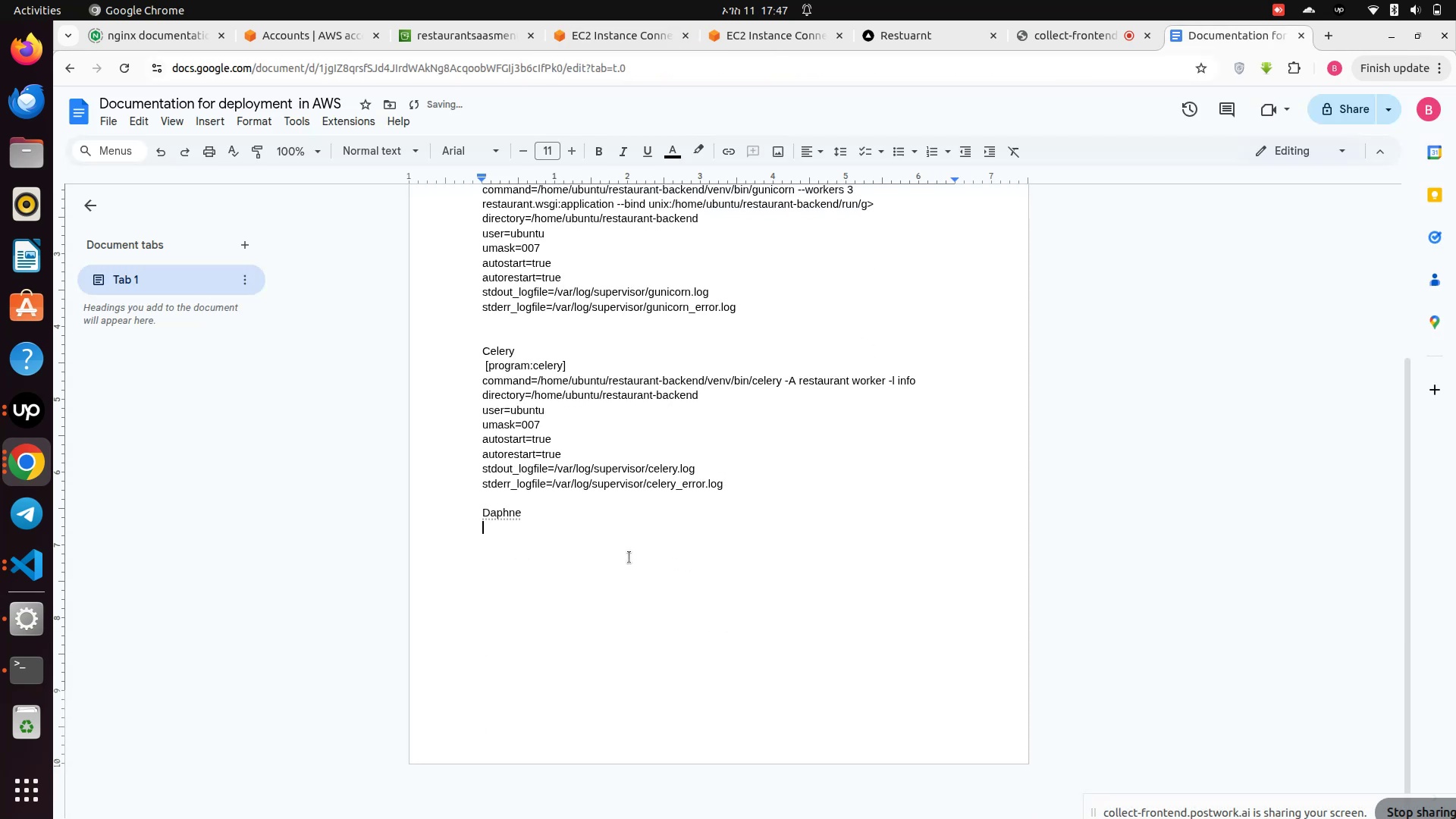 
key(Enter)
 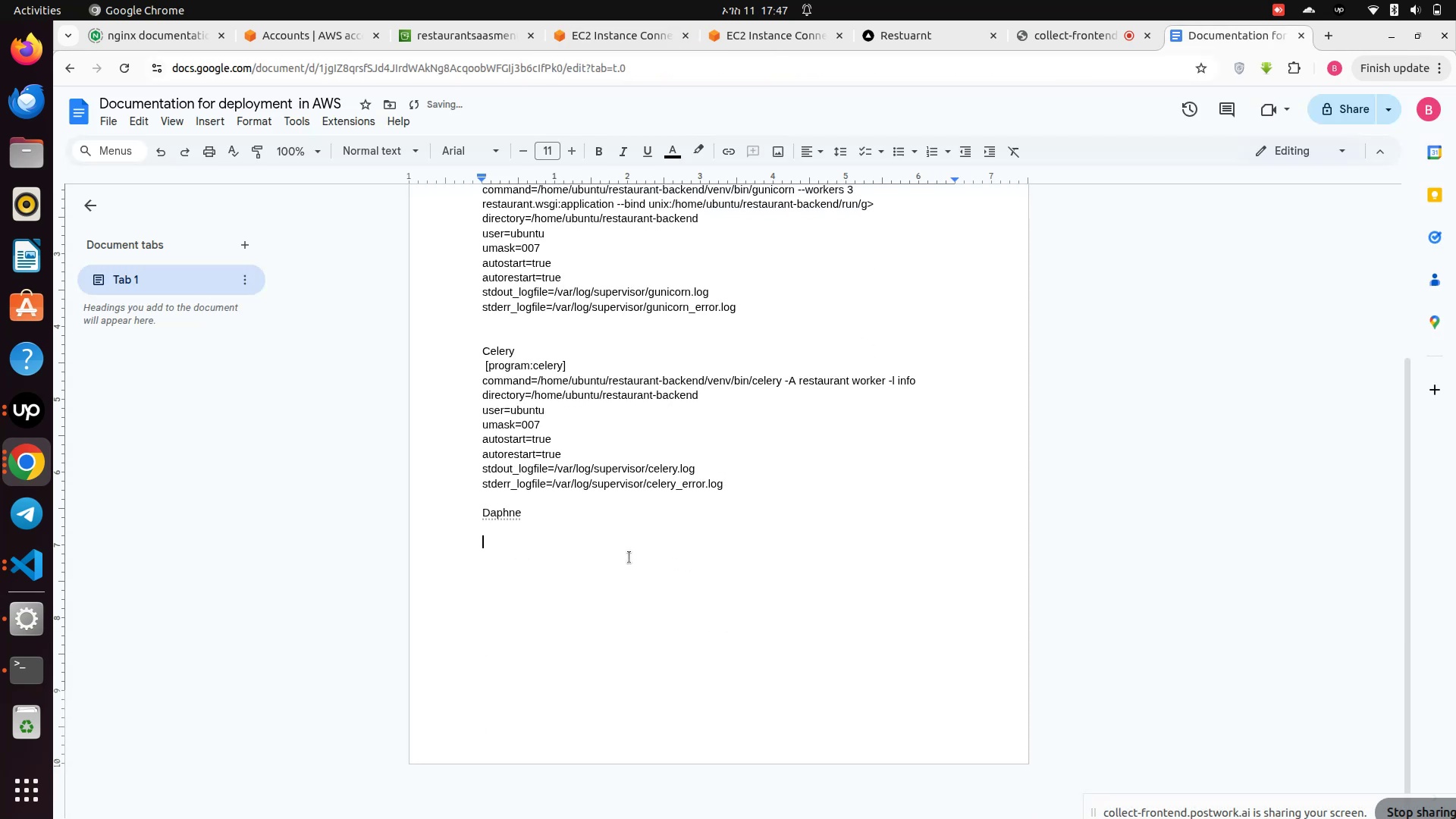 
key(Control+V)
 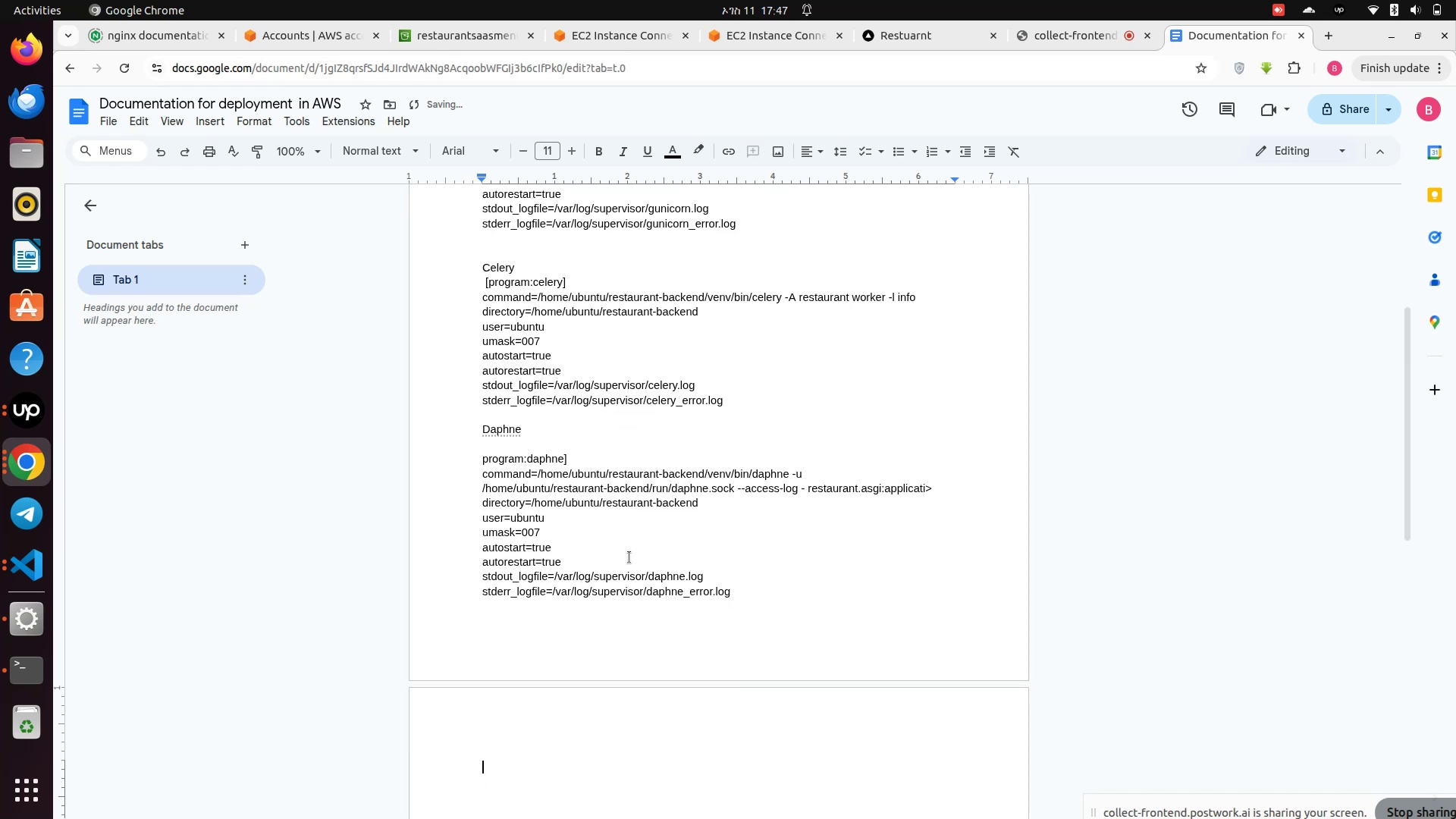 
key(Enter)
 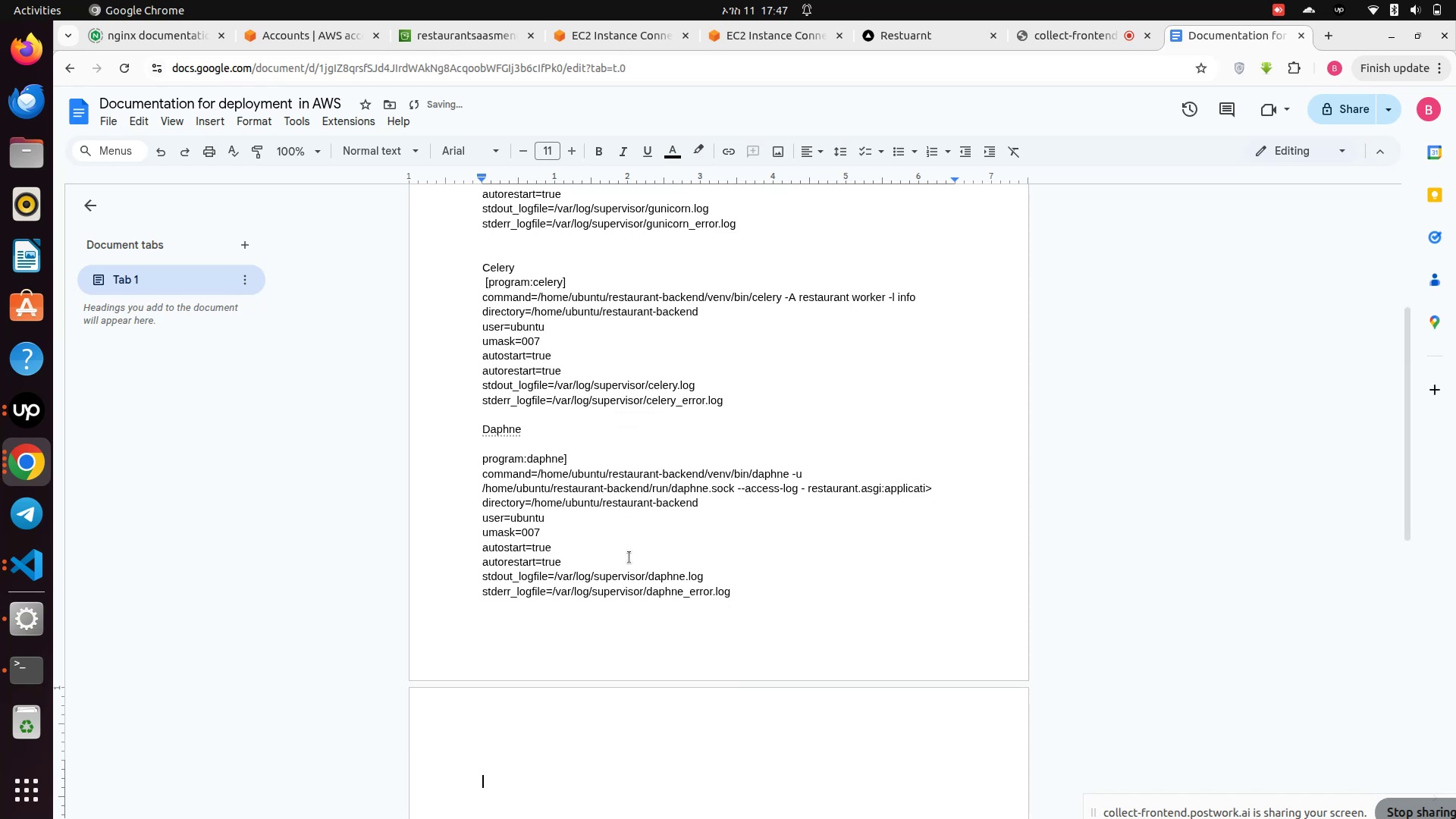 
type(nginx)
 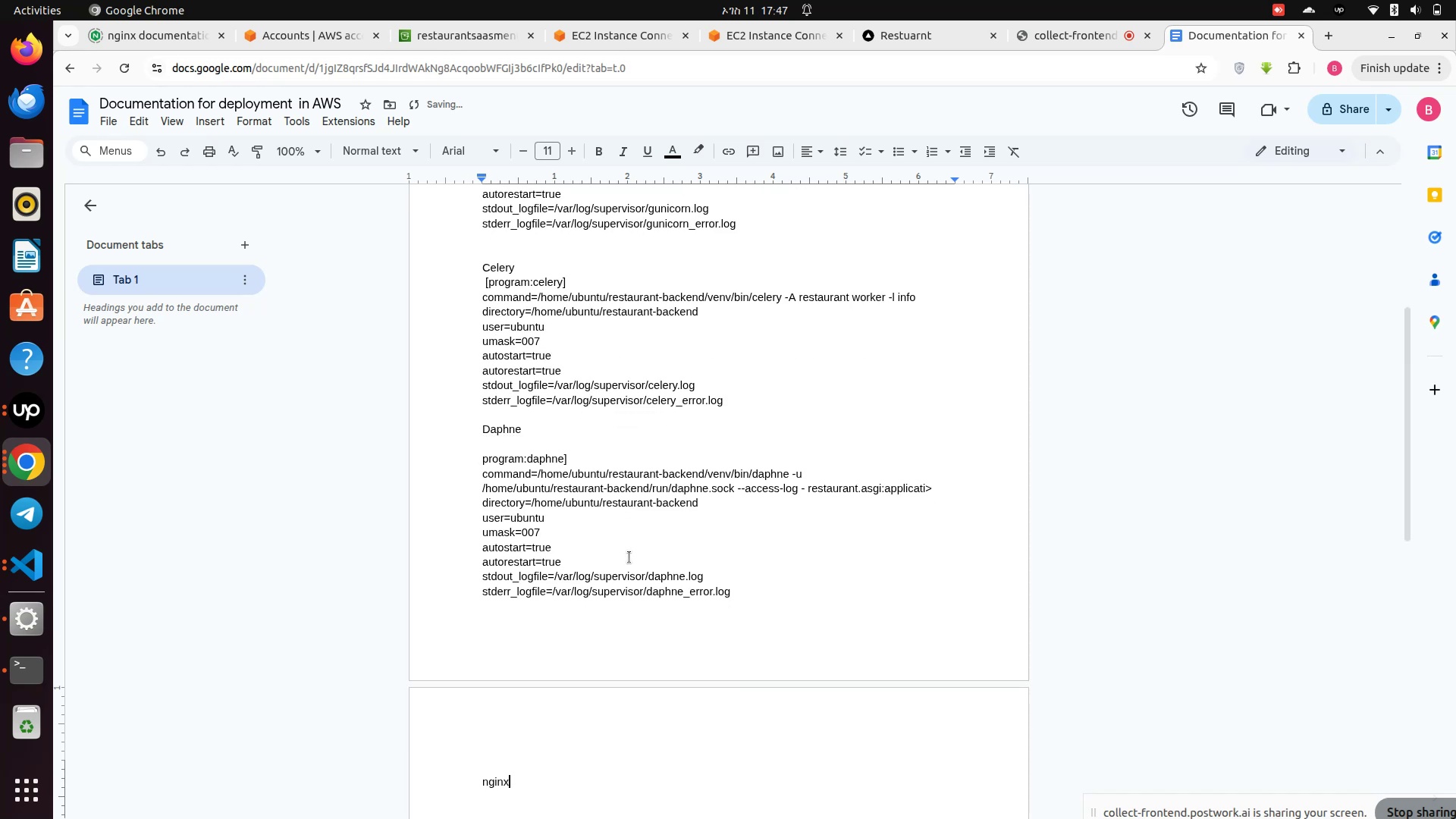 
key(Enter)
 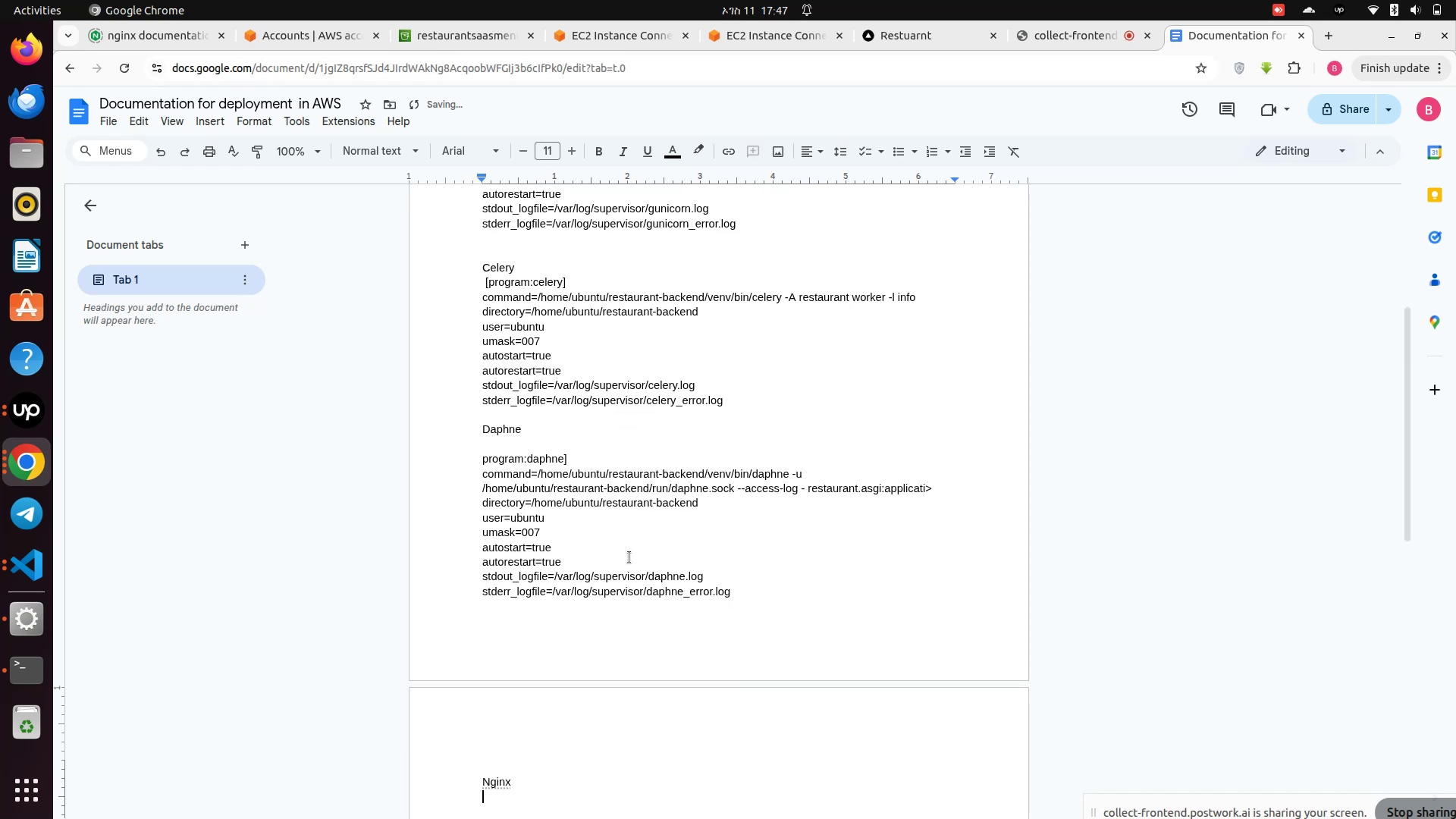 
key(Enter)
 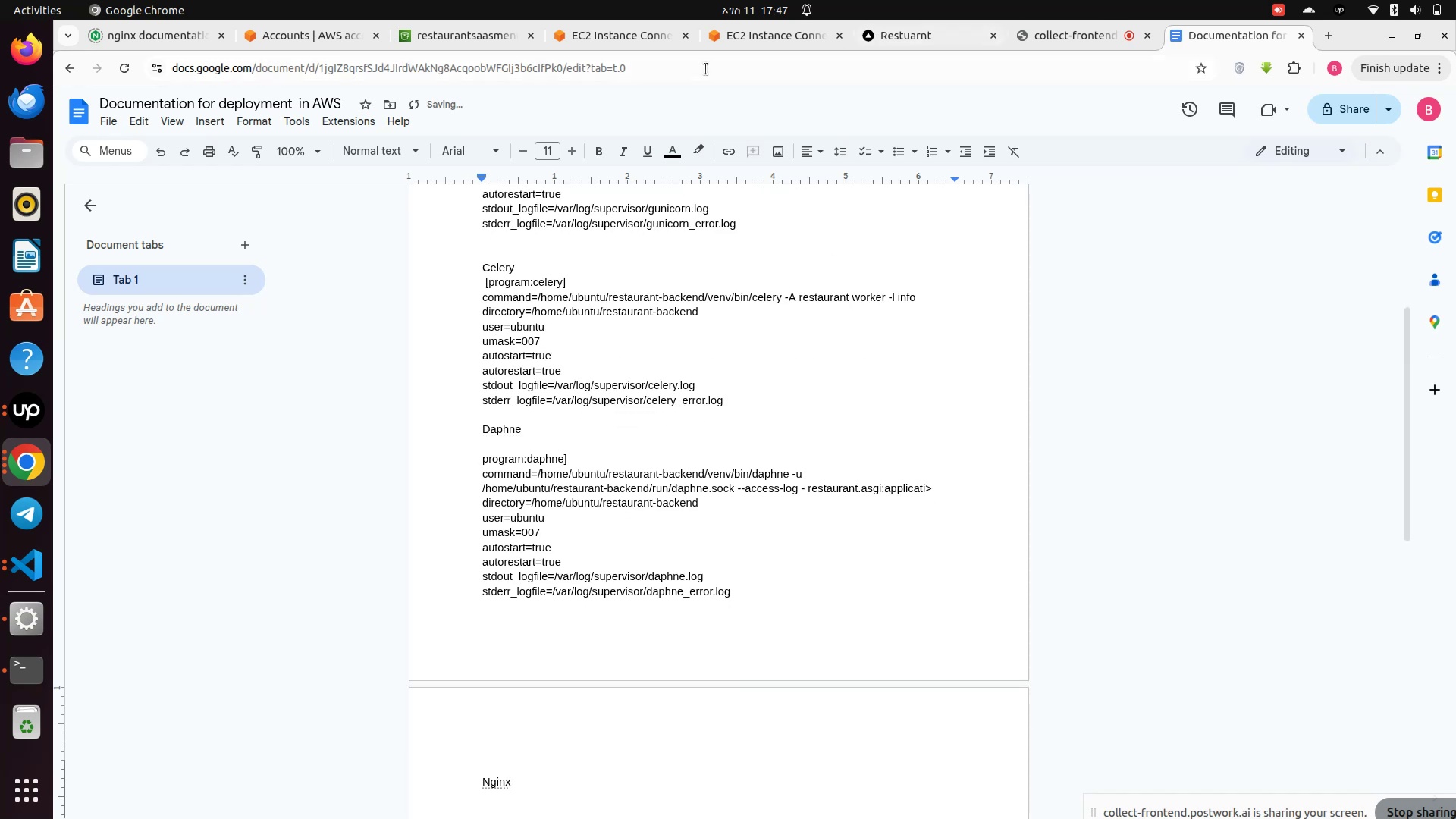 
left_click([743, 37])
 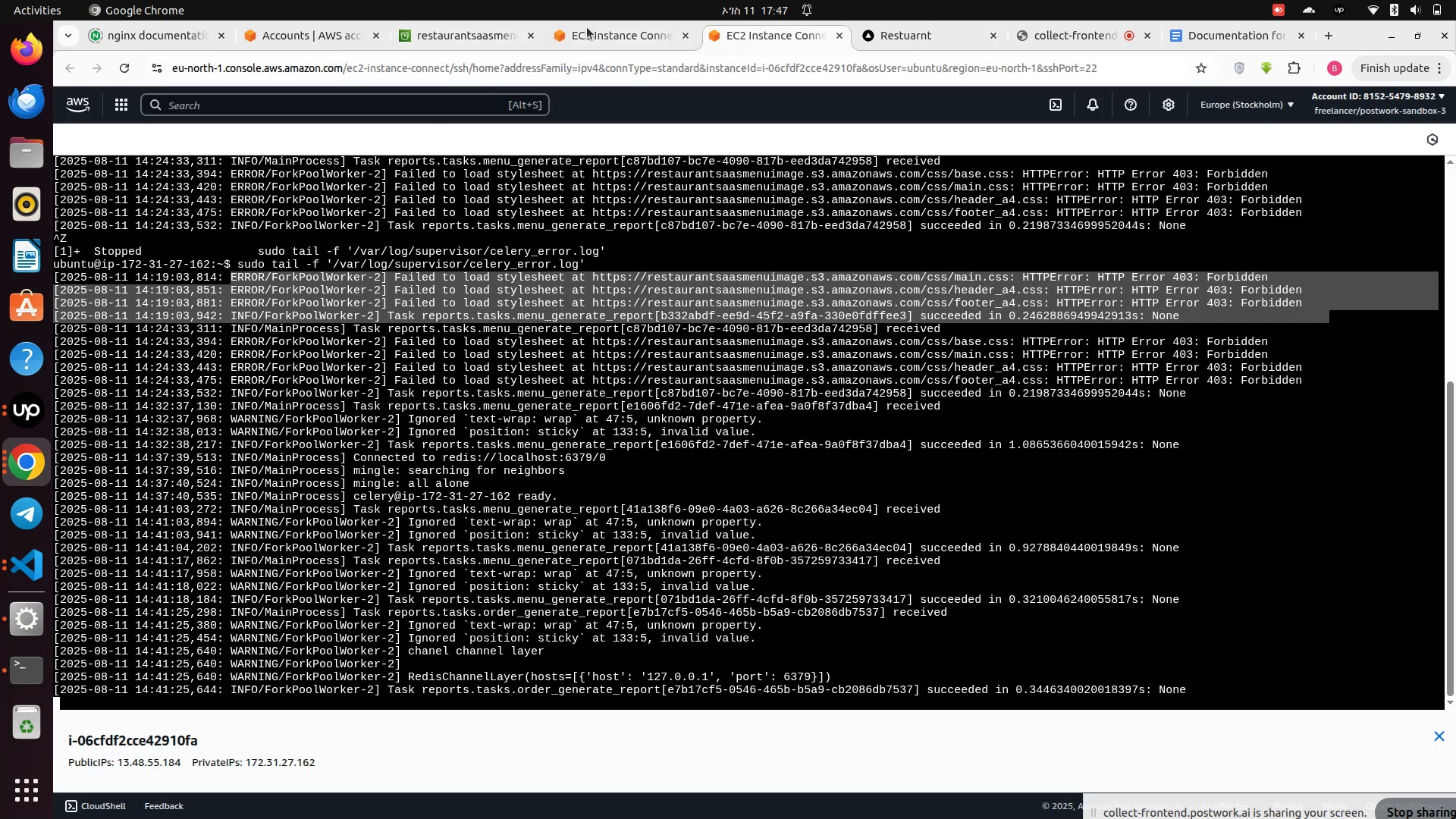 
left_click([610, 39])
 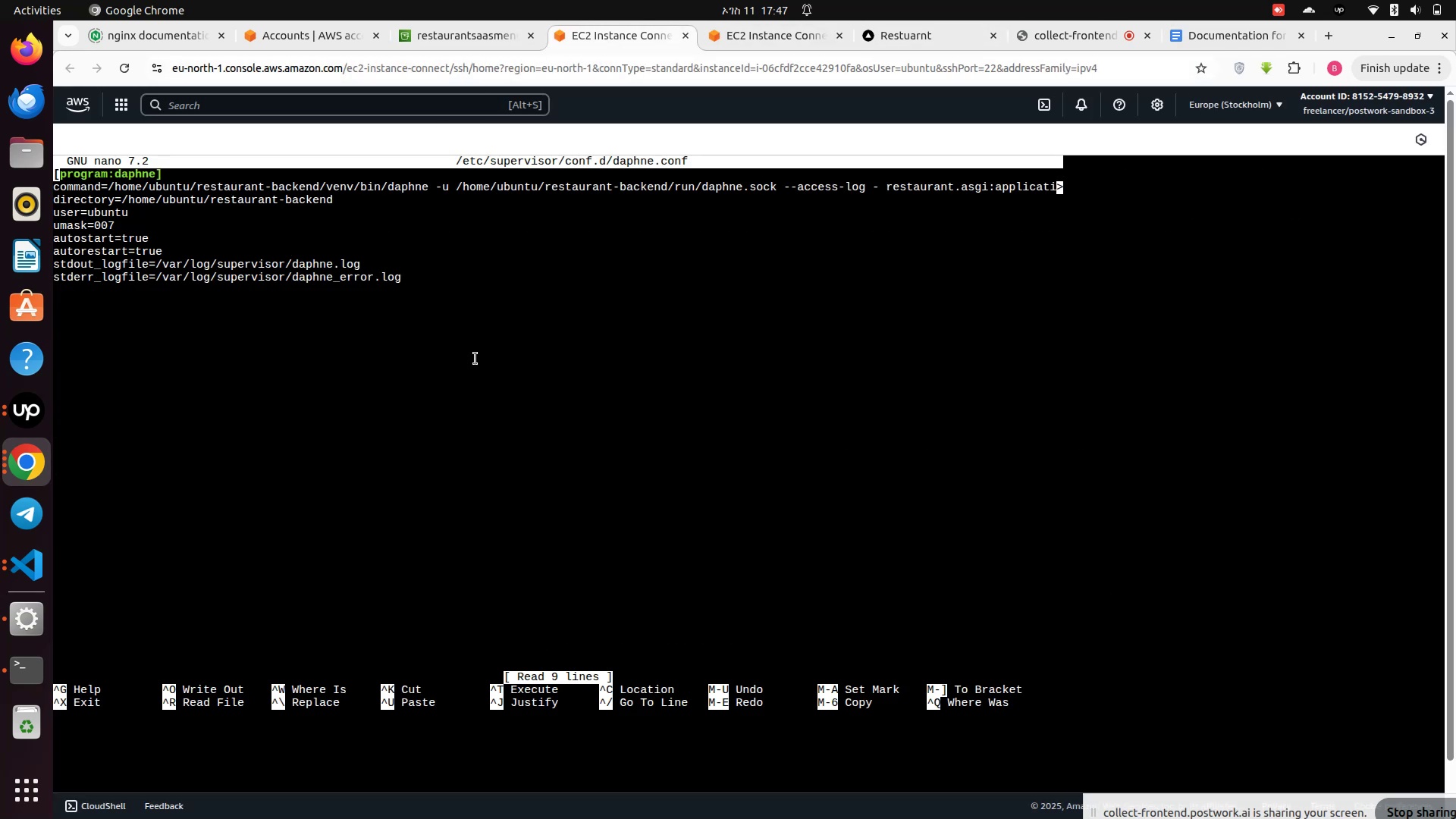 
scroll: coordinate [522, 428], scroll_direction: down, amount: 2.0
 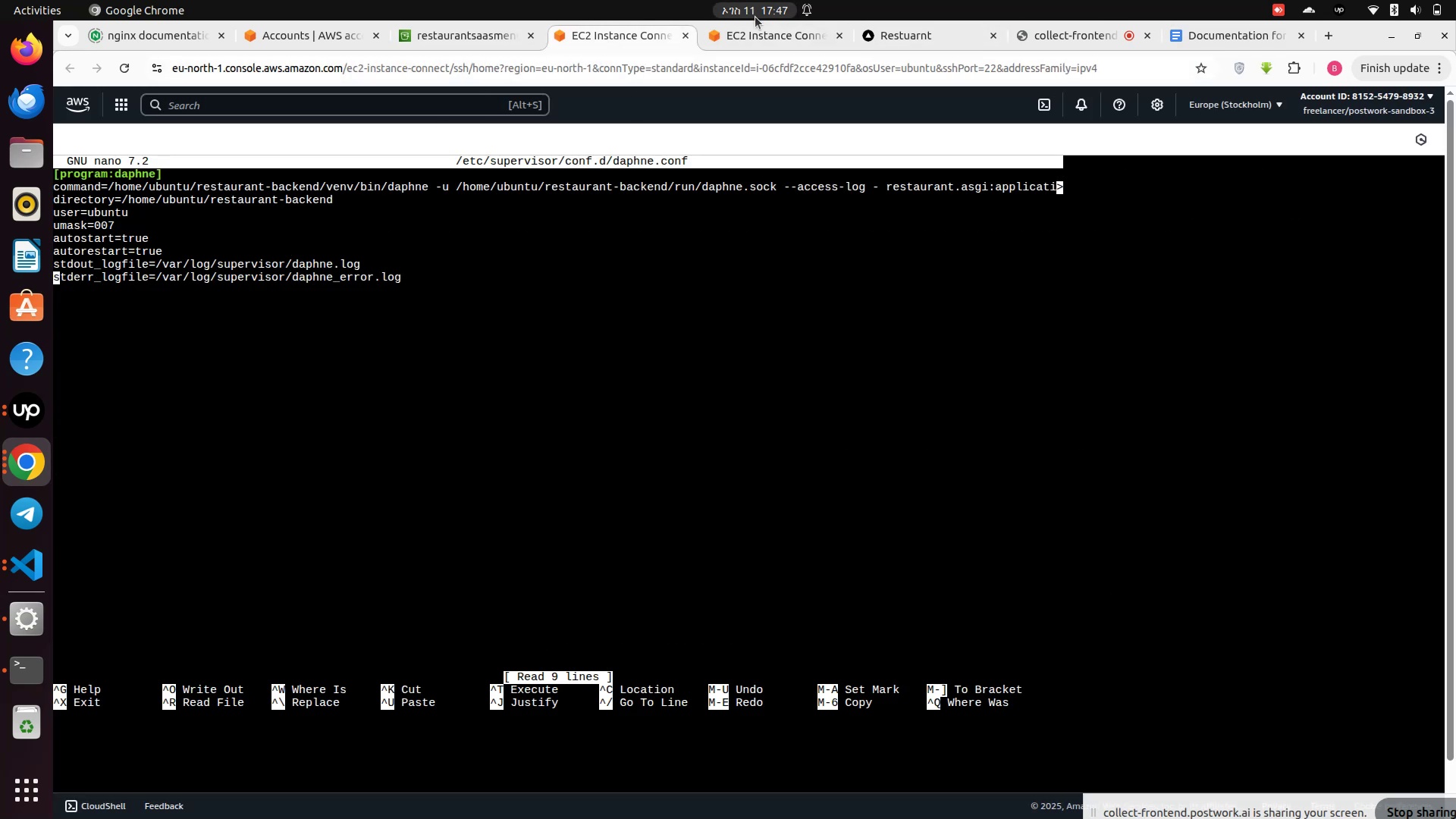 
left_click_drag(start_coordinate=[759, 33], to_coordinate=[758, 36])
 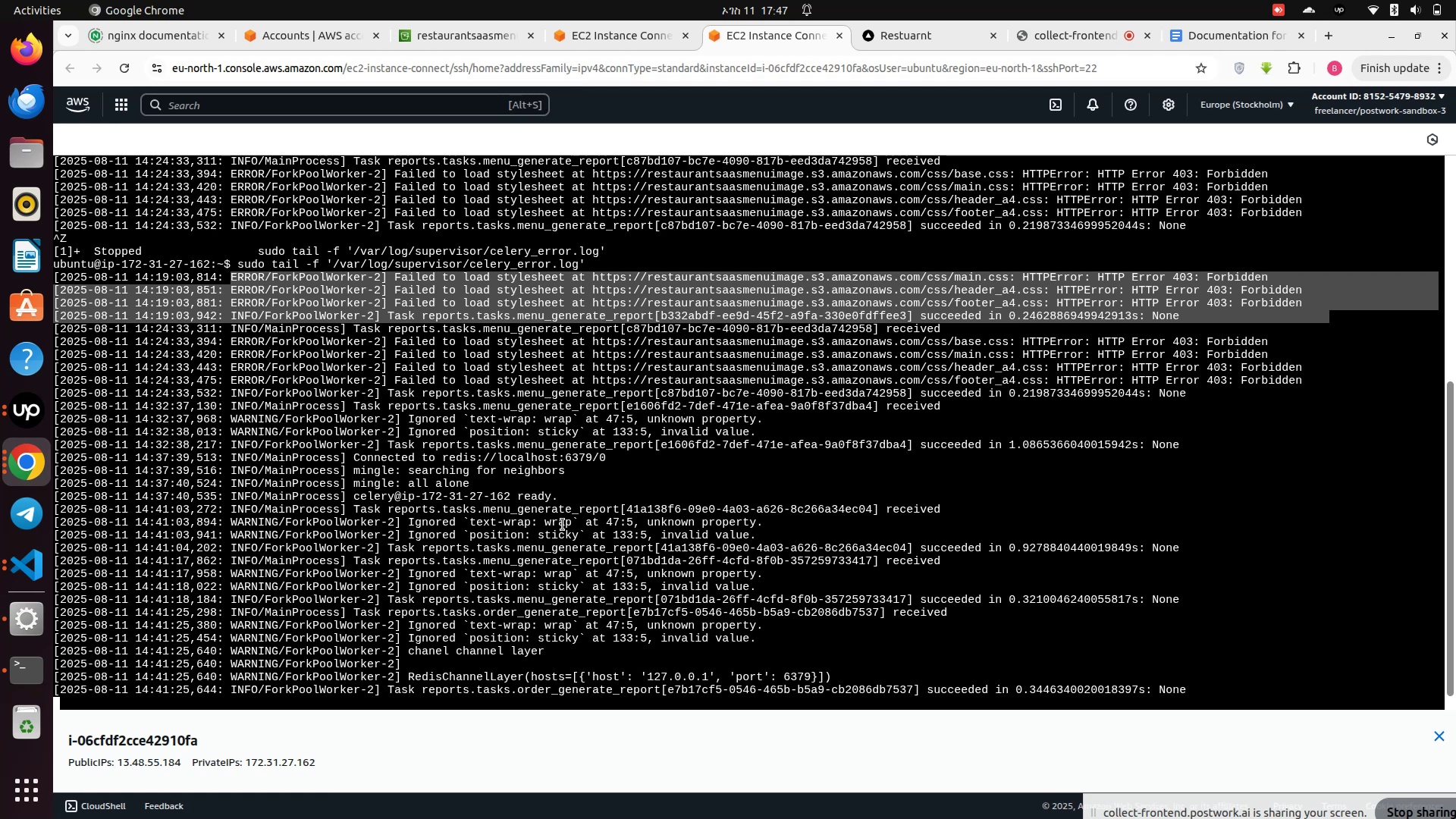 
key(Control+Z)
 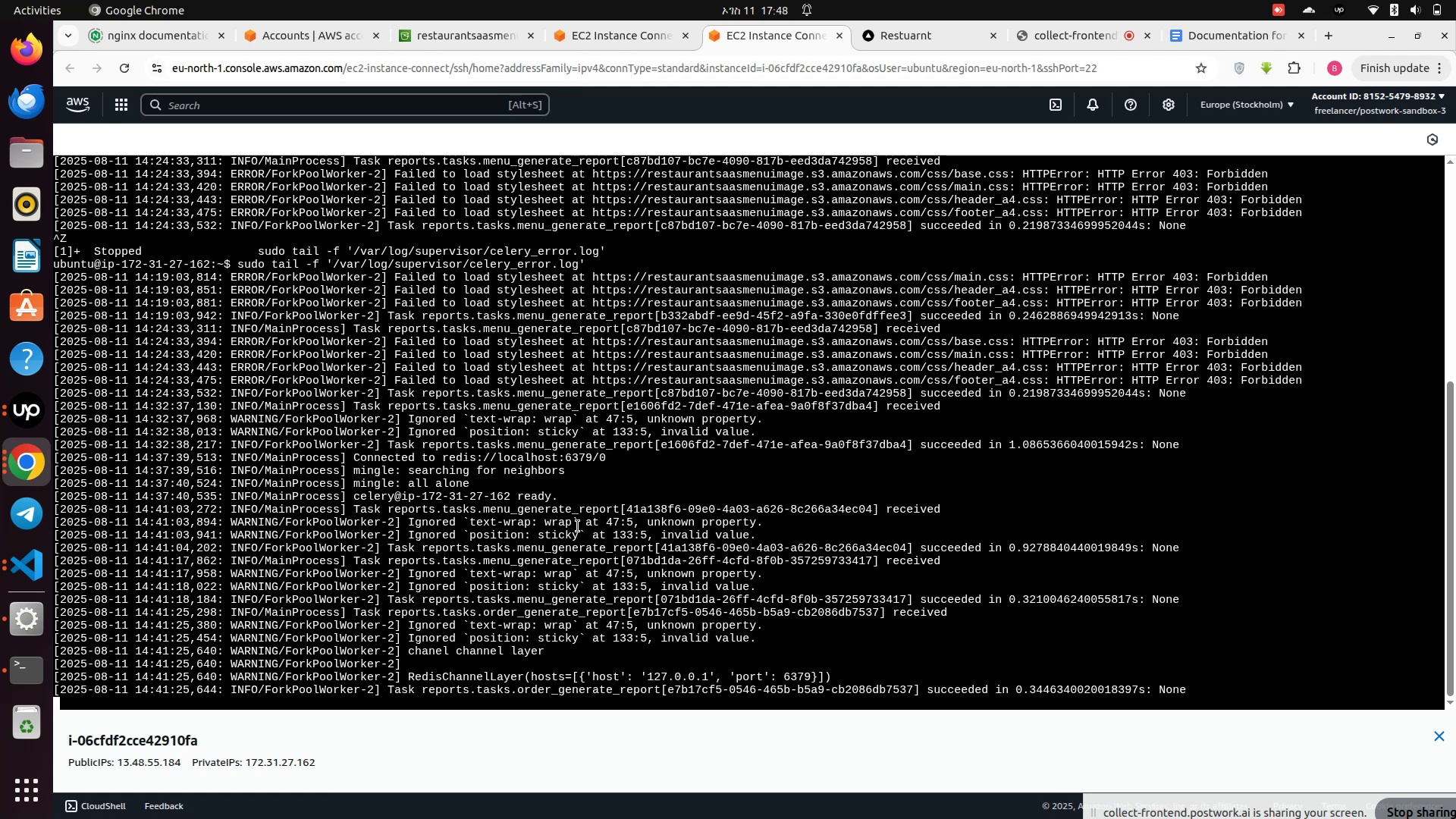 
key(Control+X)
 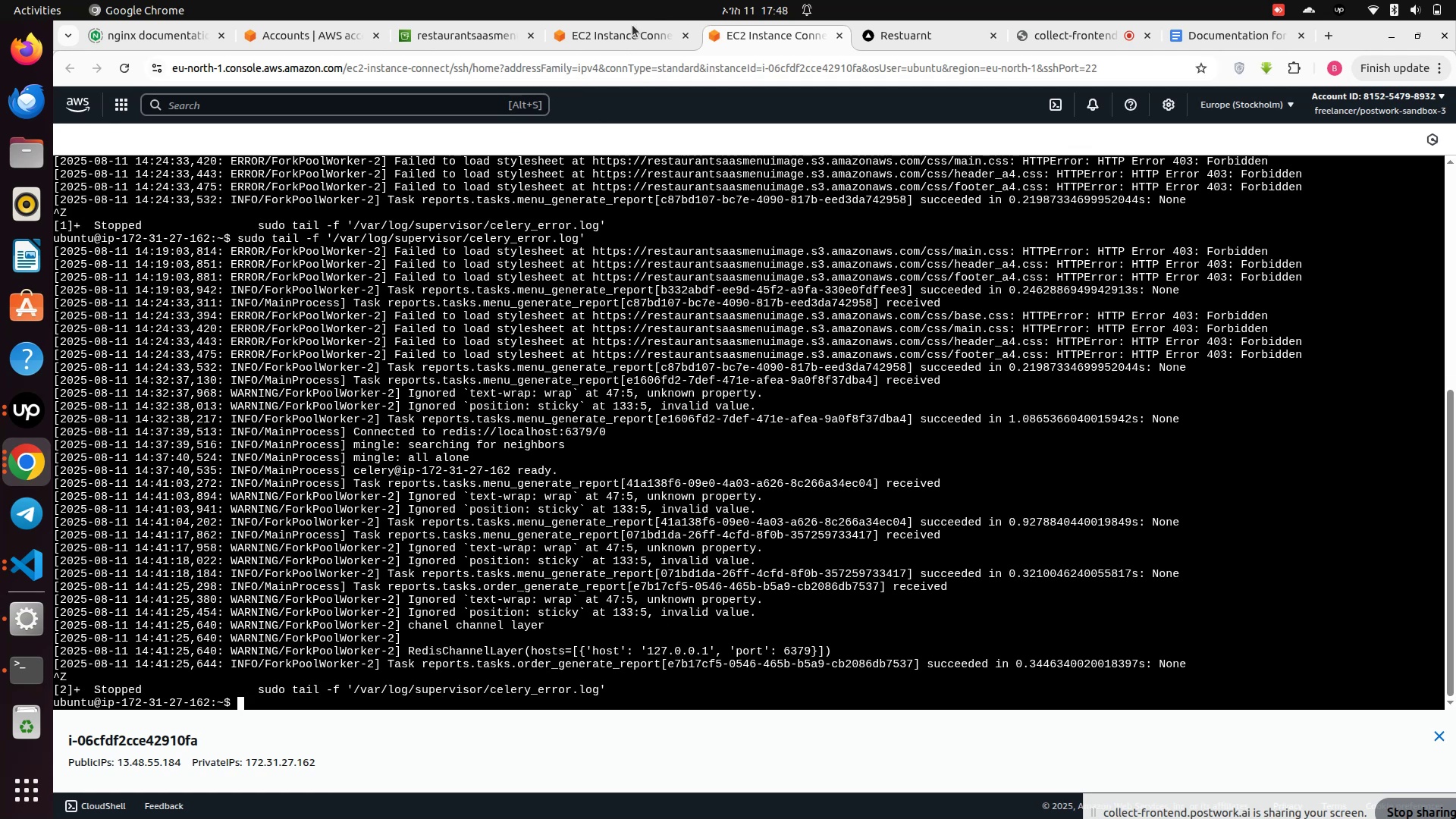 
left_click([603, 42])
 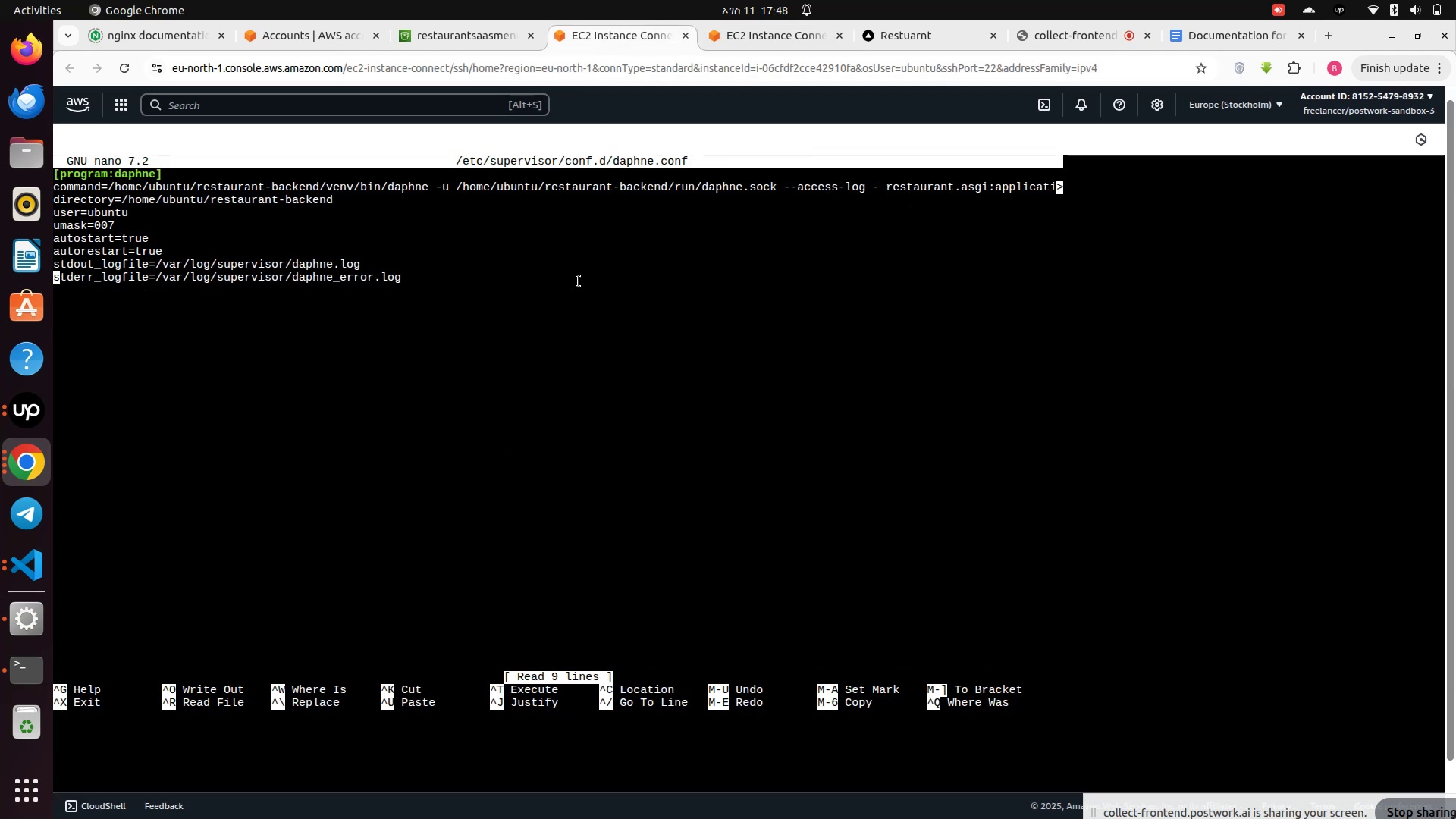 
scroll: coordinate [523, 388], scroll_direction: down, amount: 2.0
 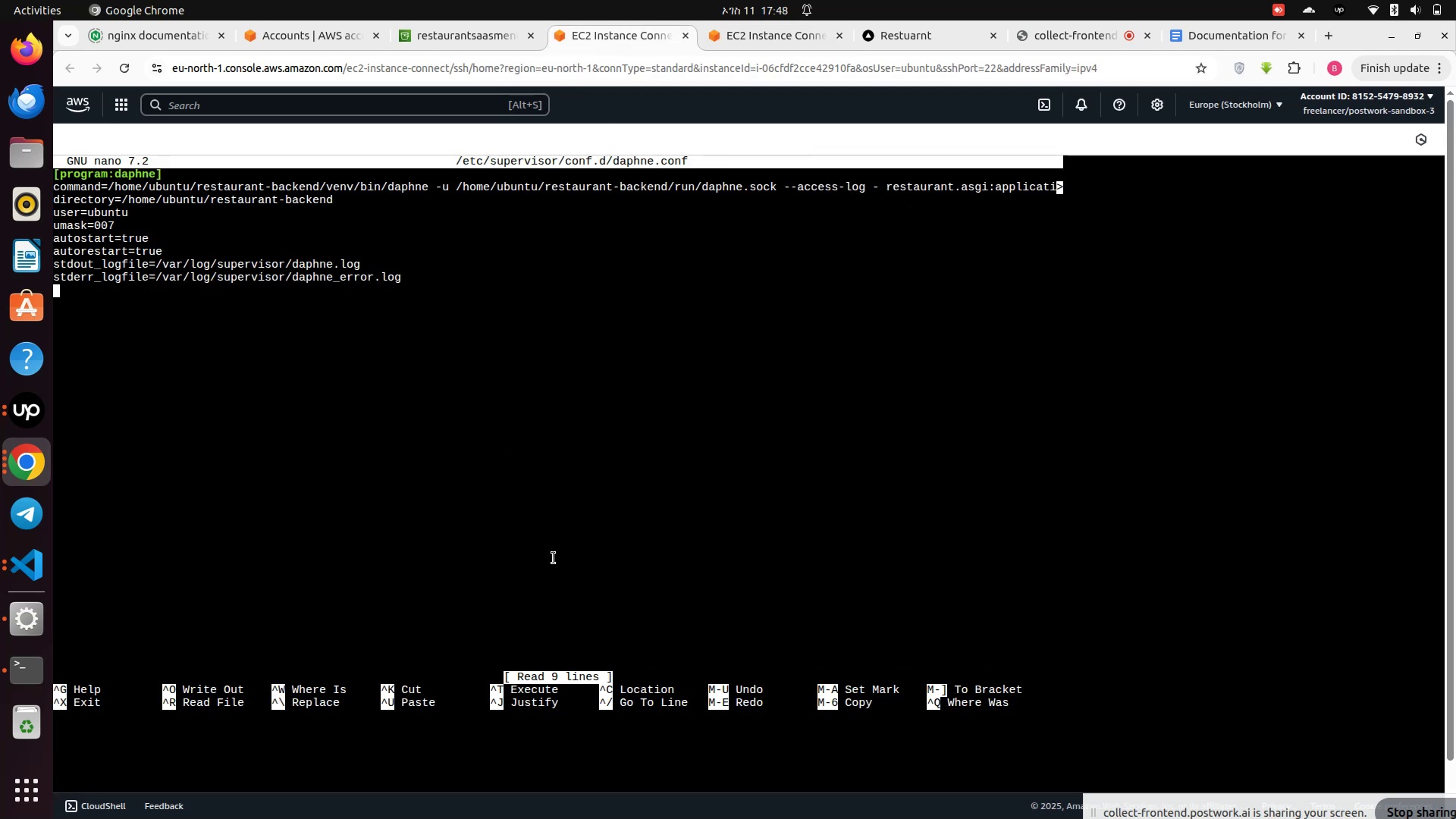 
key(Control+X)
 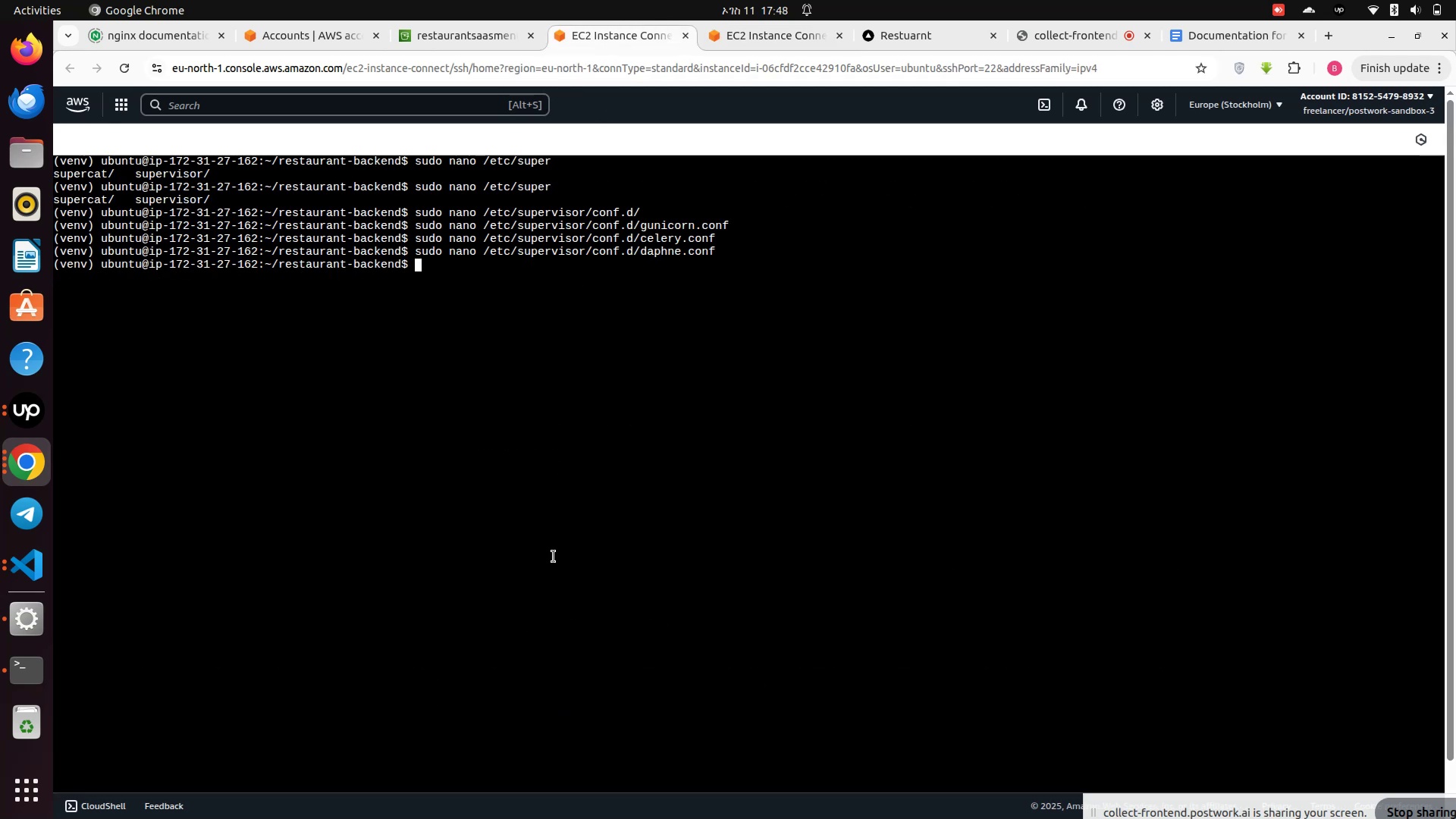 
type(sudo nano /etc/ng)
key(Tab)
type(si)
key(Tab)
key(Tab)
type(ac)
key(Tab)
key(Backspace)
type(v)
key(Tab)
type(re)
key(Tab)
 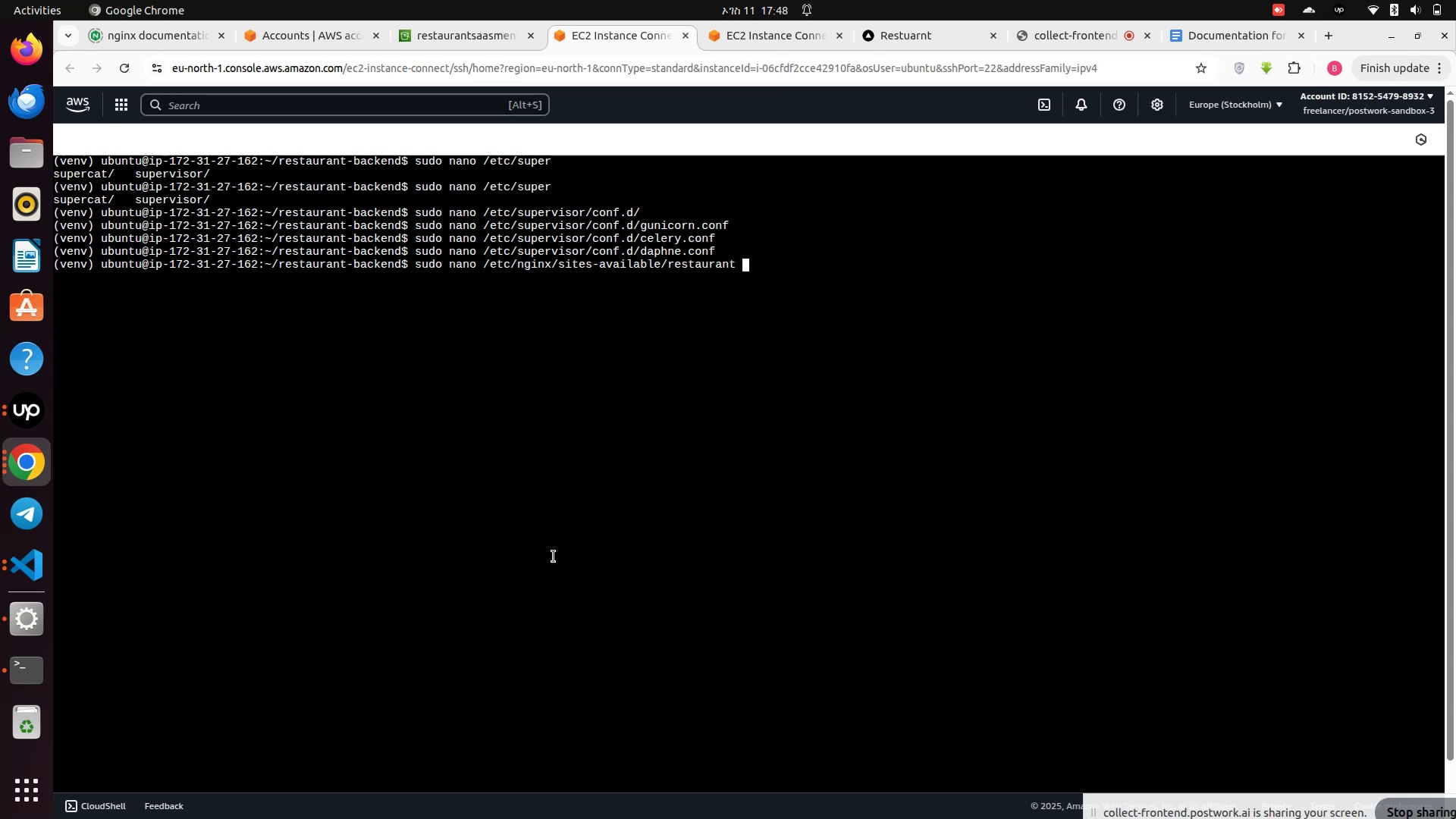 
key(Enter)
 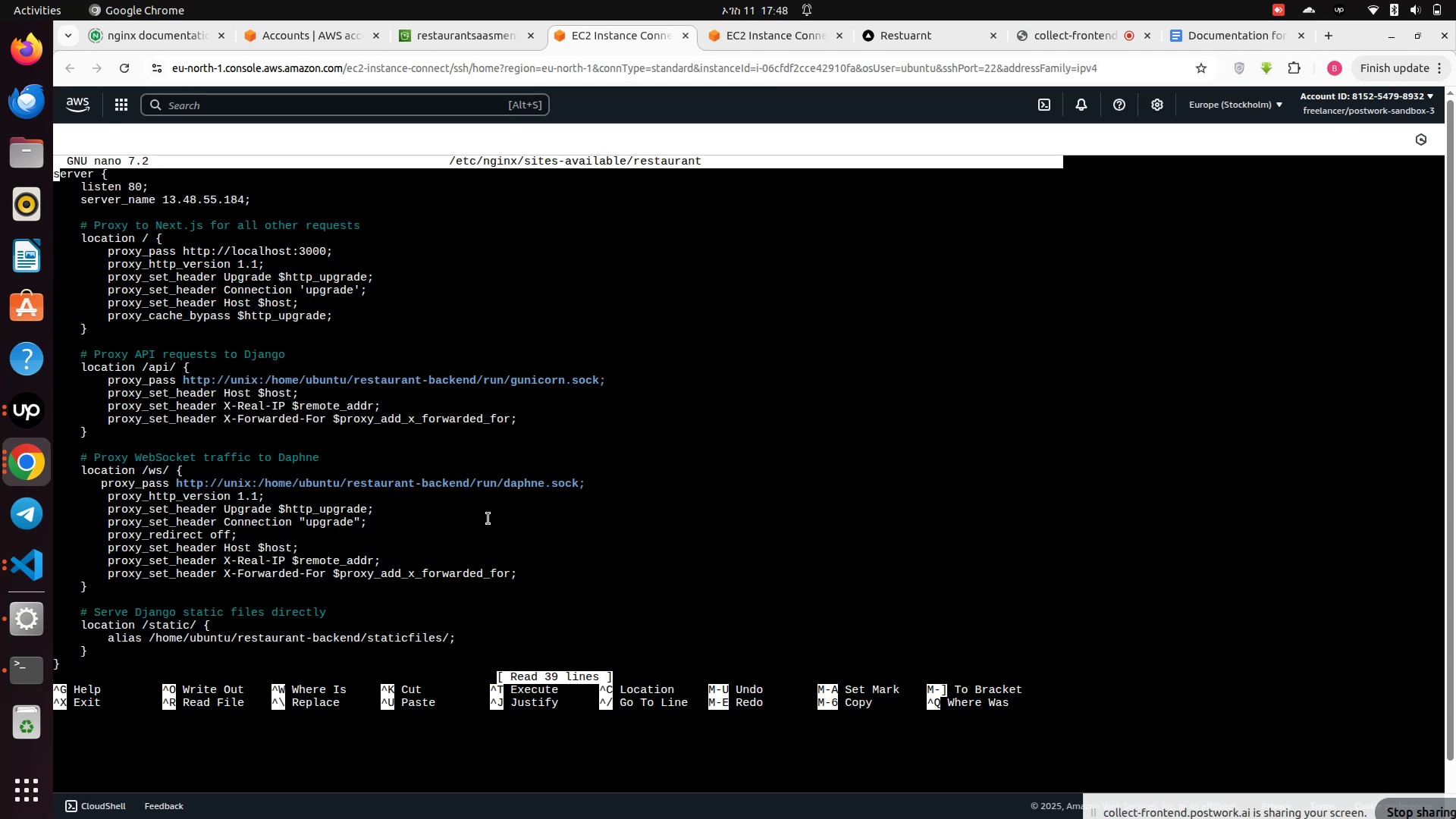 
scroll: coordinate [368, 466], scroll_direction: down, amount: 21.0
 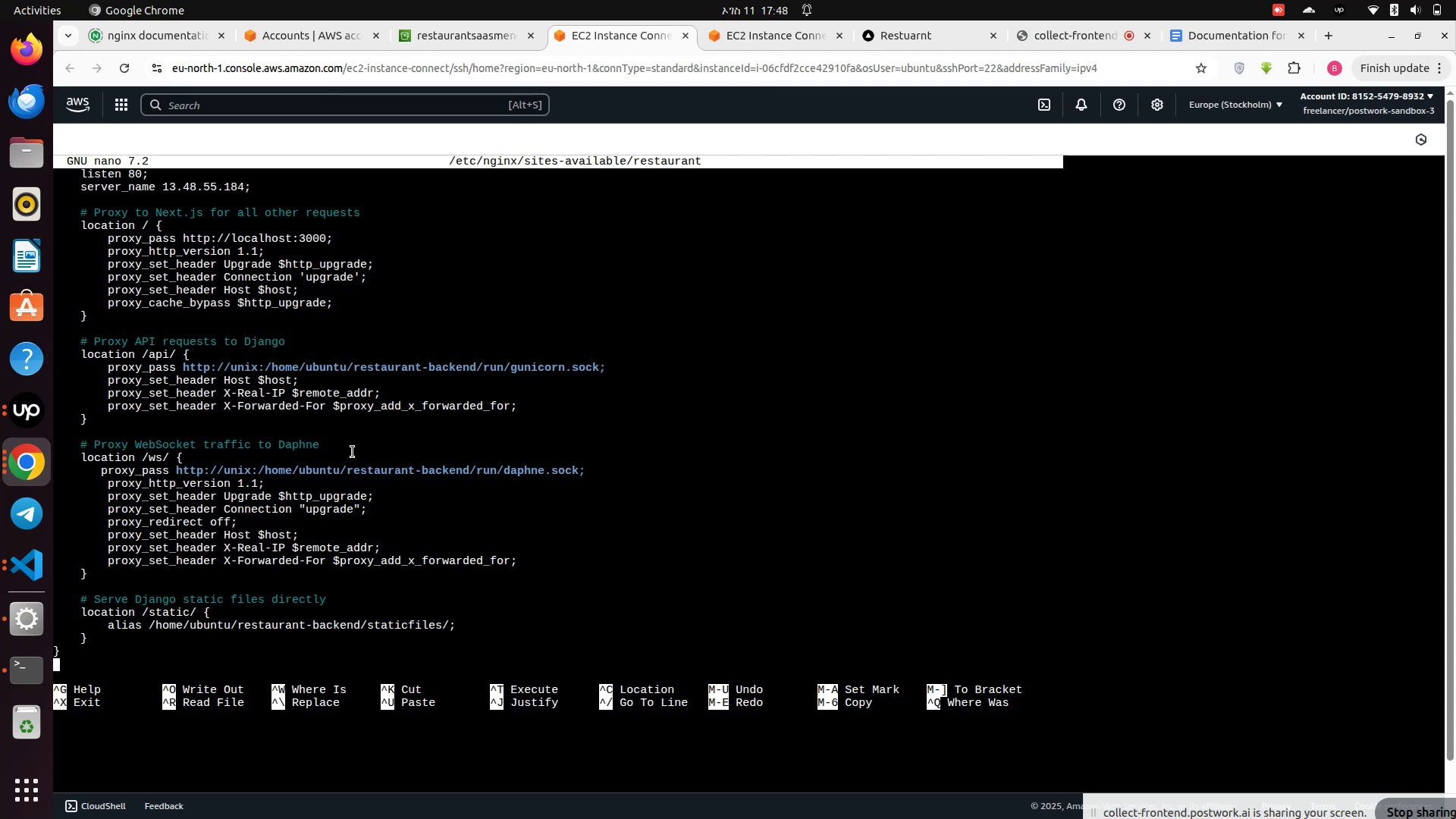 
scroll: coordinate [281, 397], scroll_direction: up, amount: 23.0
 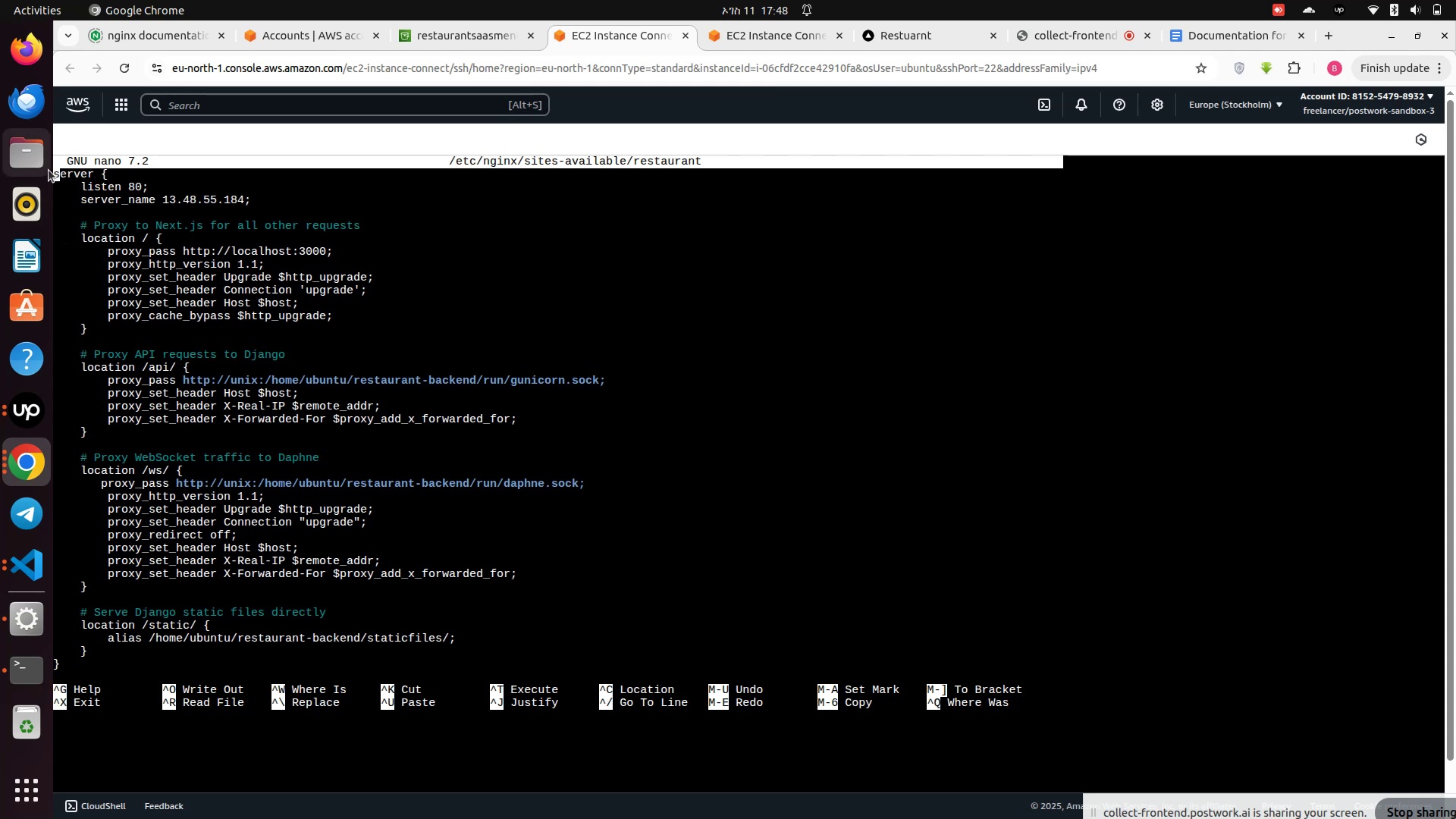 
left_click_drag(start_coordinate=[55, 176], to_coordinate=[110, 681])
 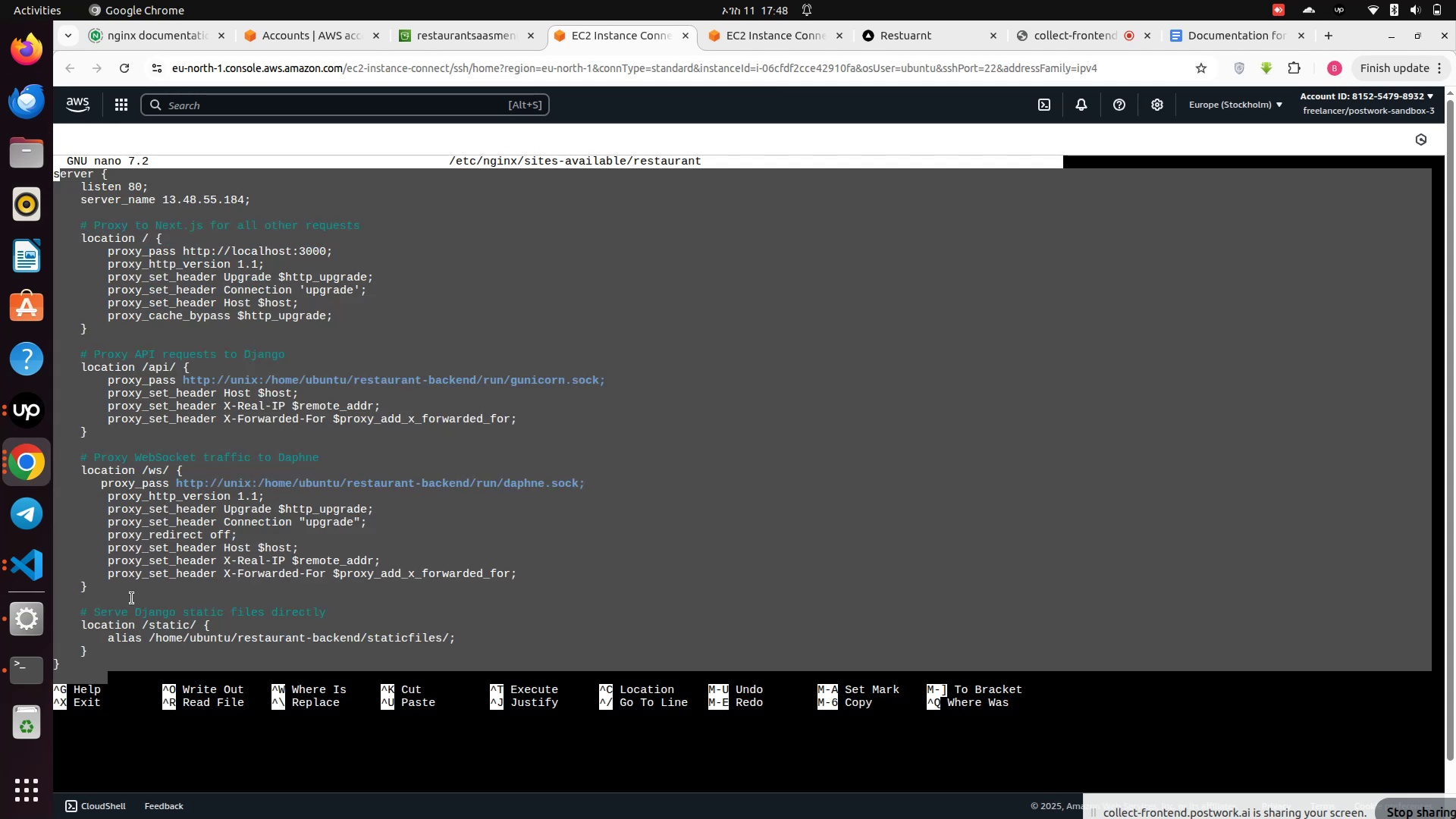 
scroll: coordinate [132, 598], scroll_direction: down, amount: 4.0
 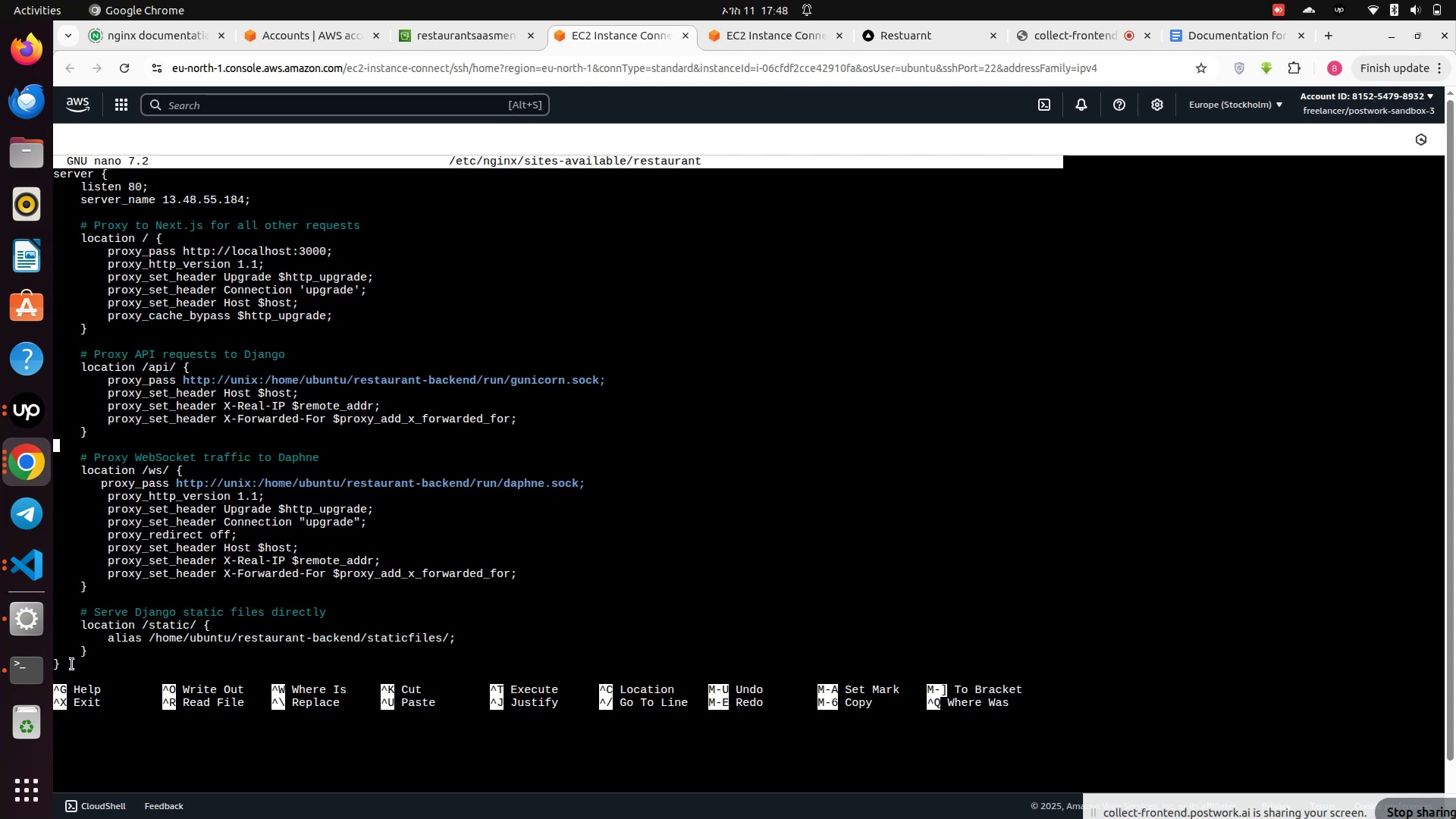 
left_click_drag(start_coordinate=[72, 664], to_coordinate=[56, 177])
 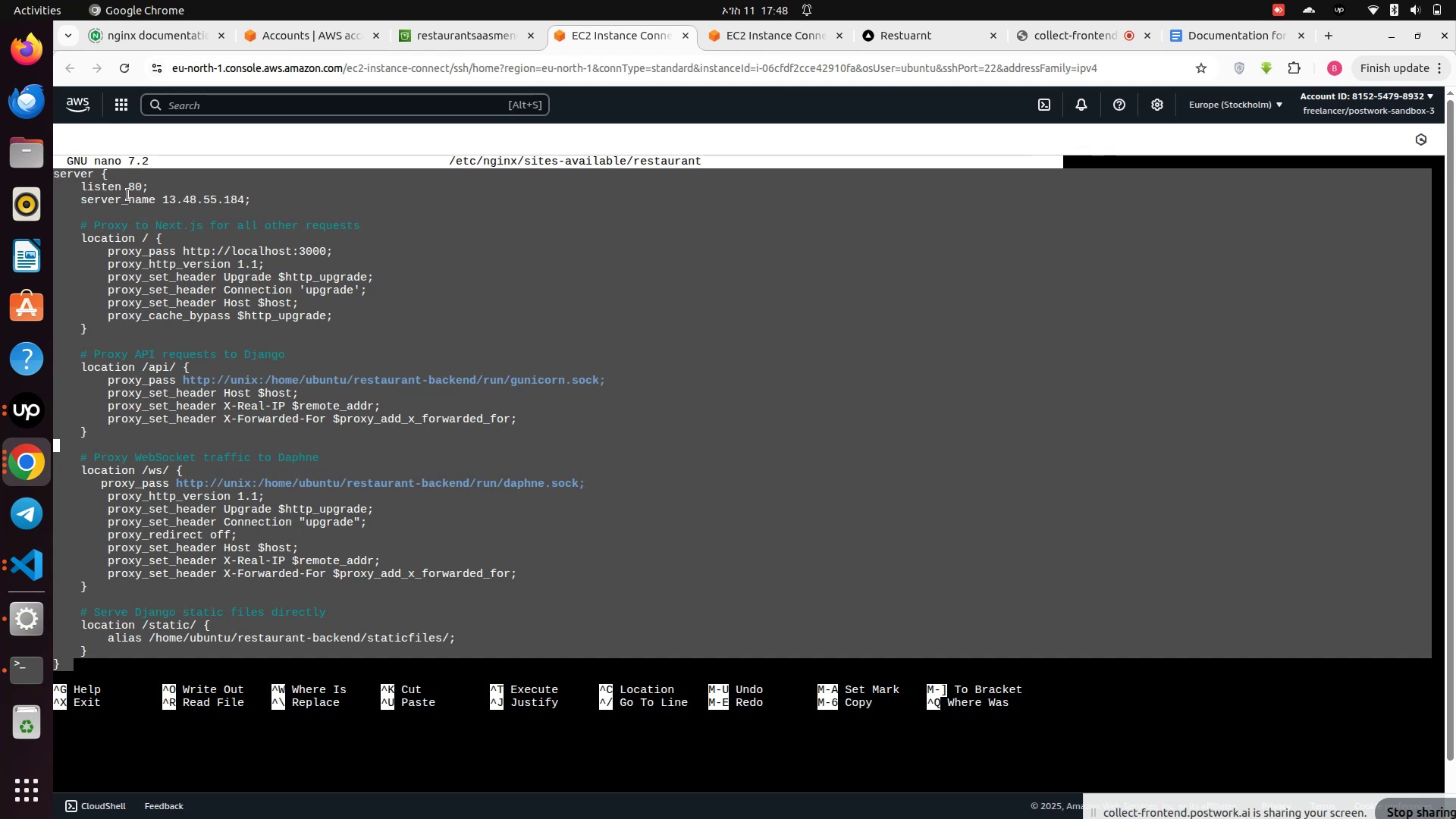 
right_click([128, 195])
 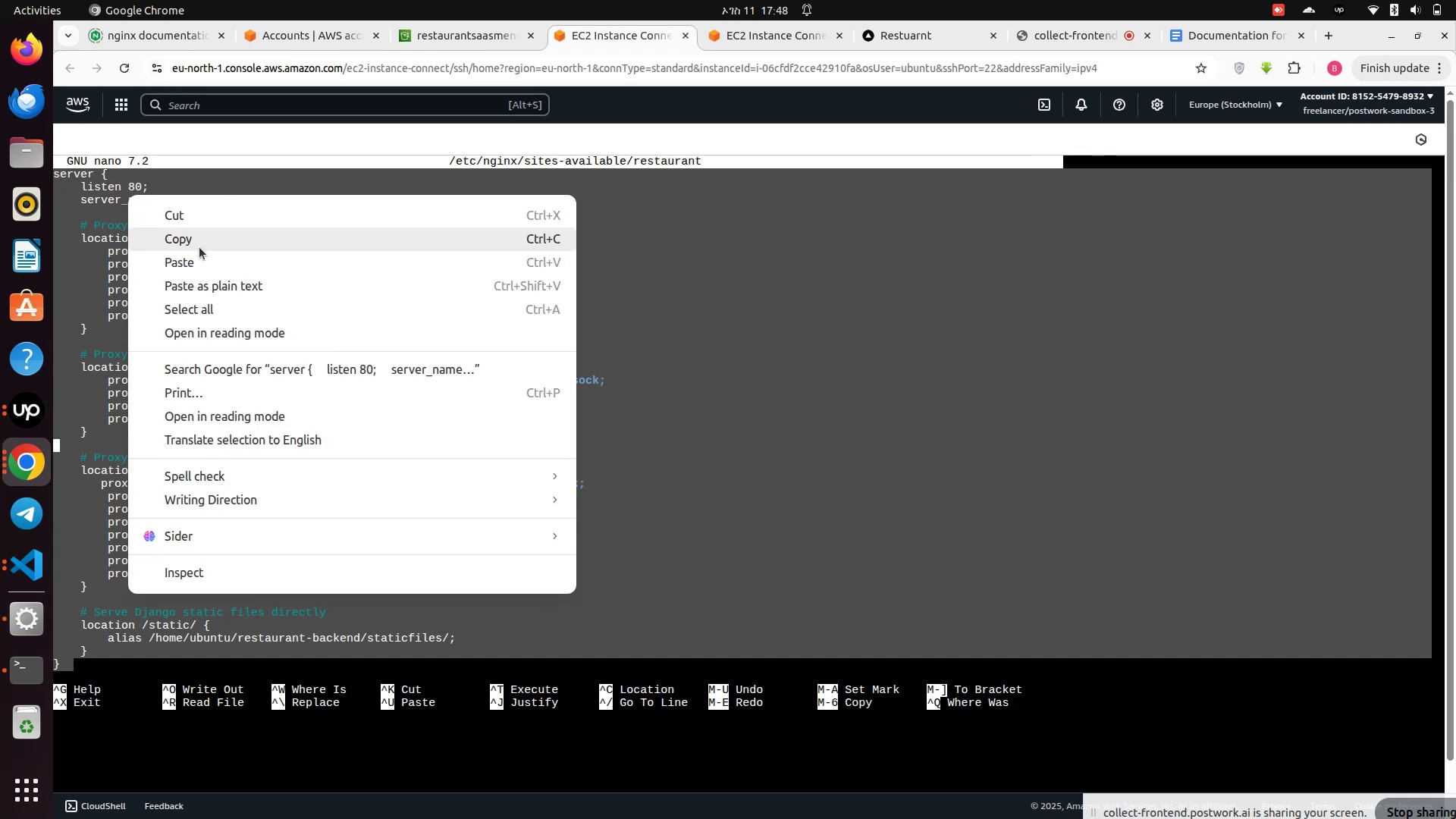 
left_click([195, 246])
 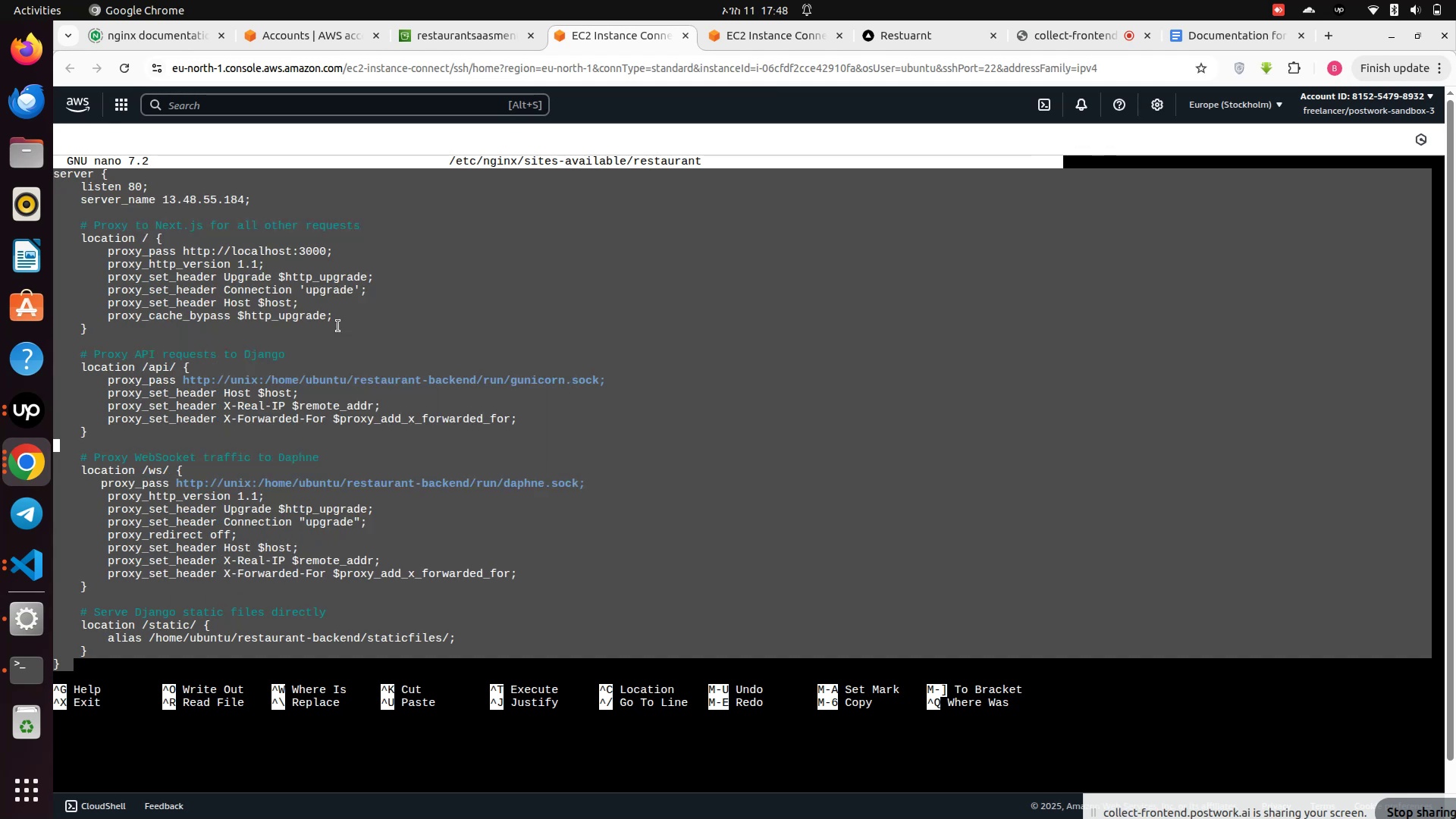 
scroll: coordinate [449, 395], scroll_direction: down, amount: 9.0
 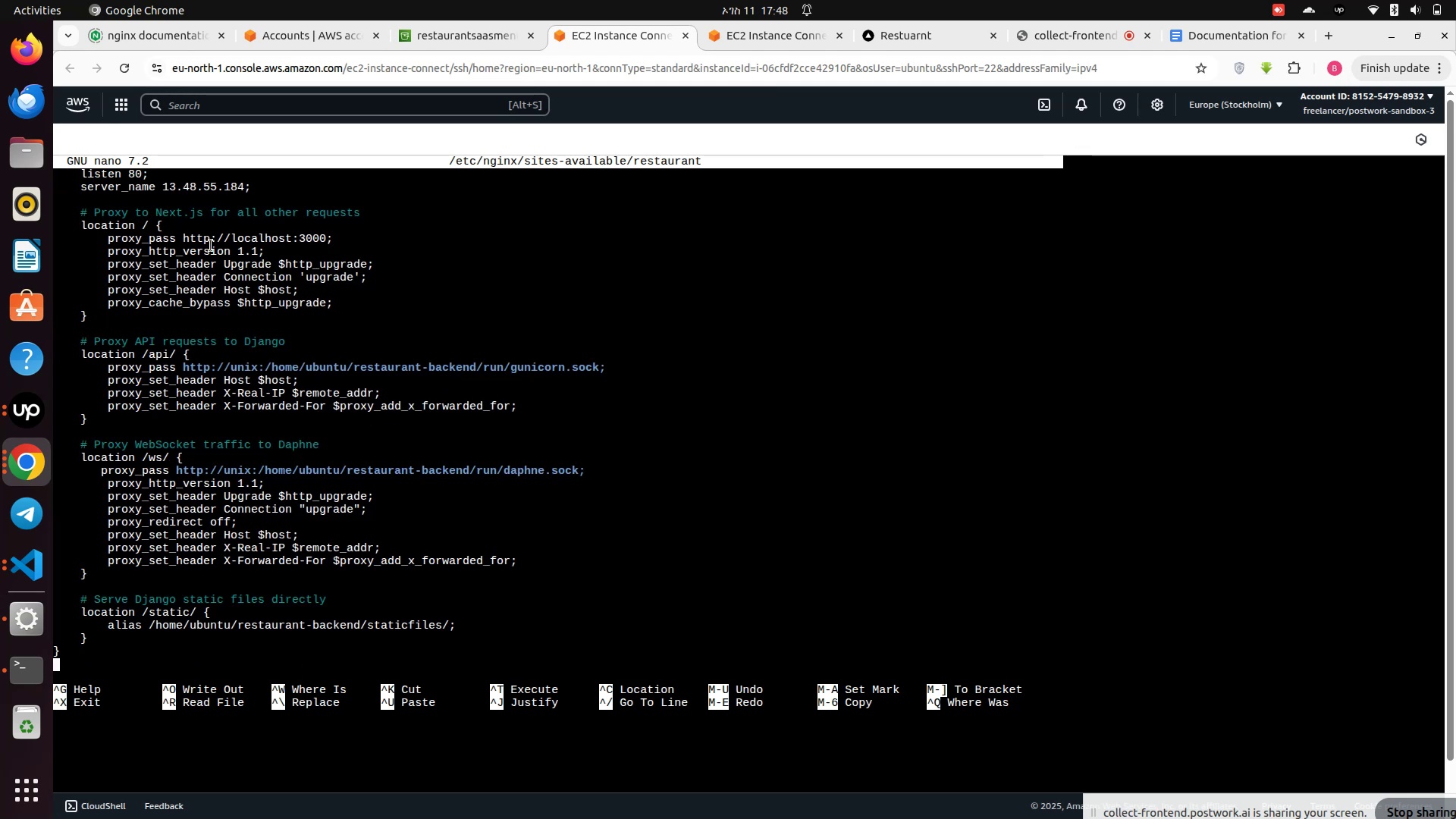 
wait(6.72)
 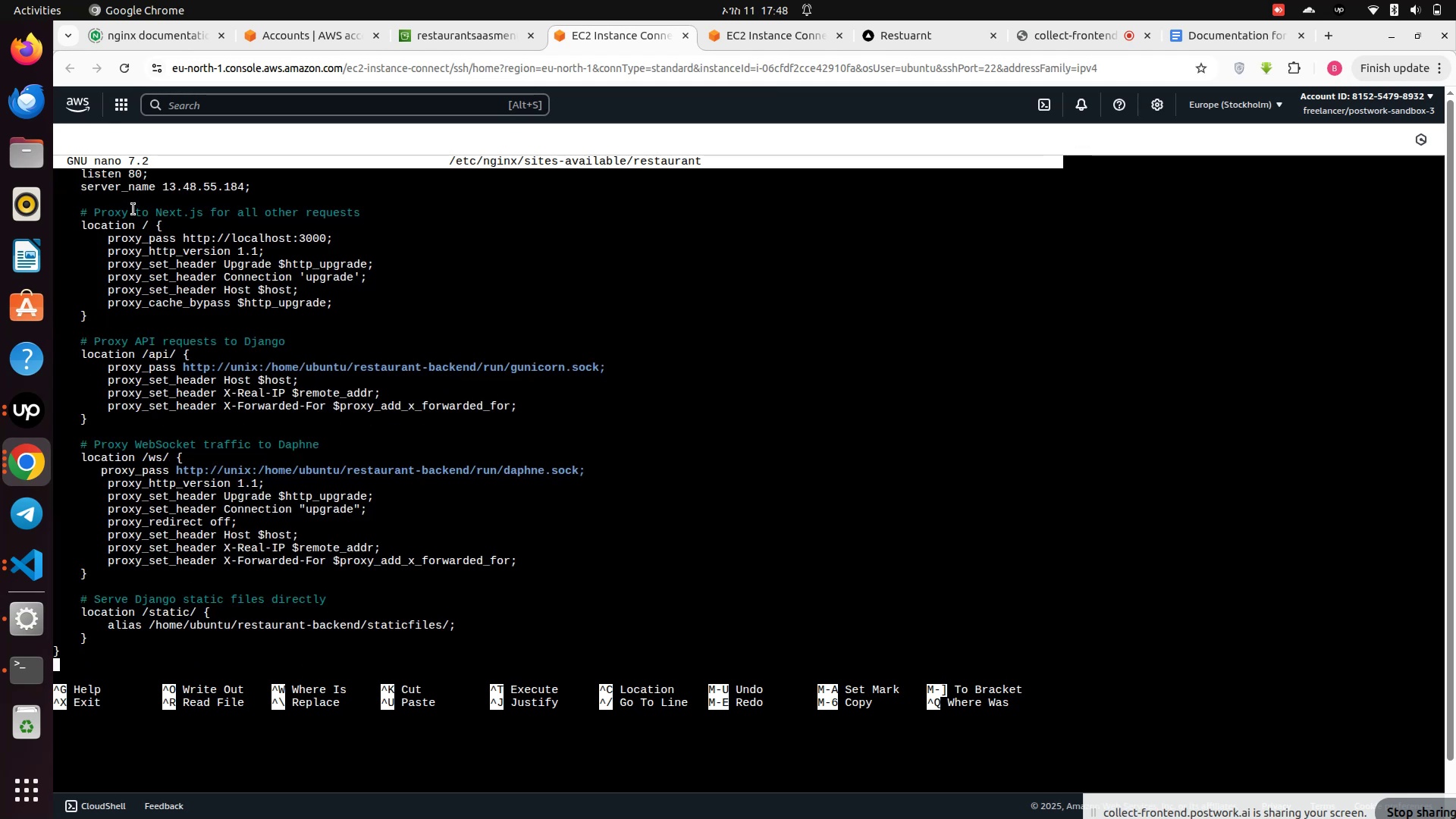 
left_click_drag(start_coordinate=[350, 240], to_coordinate=[111, 239])
 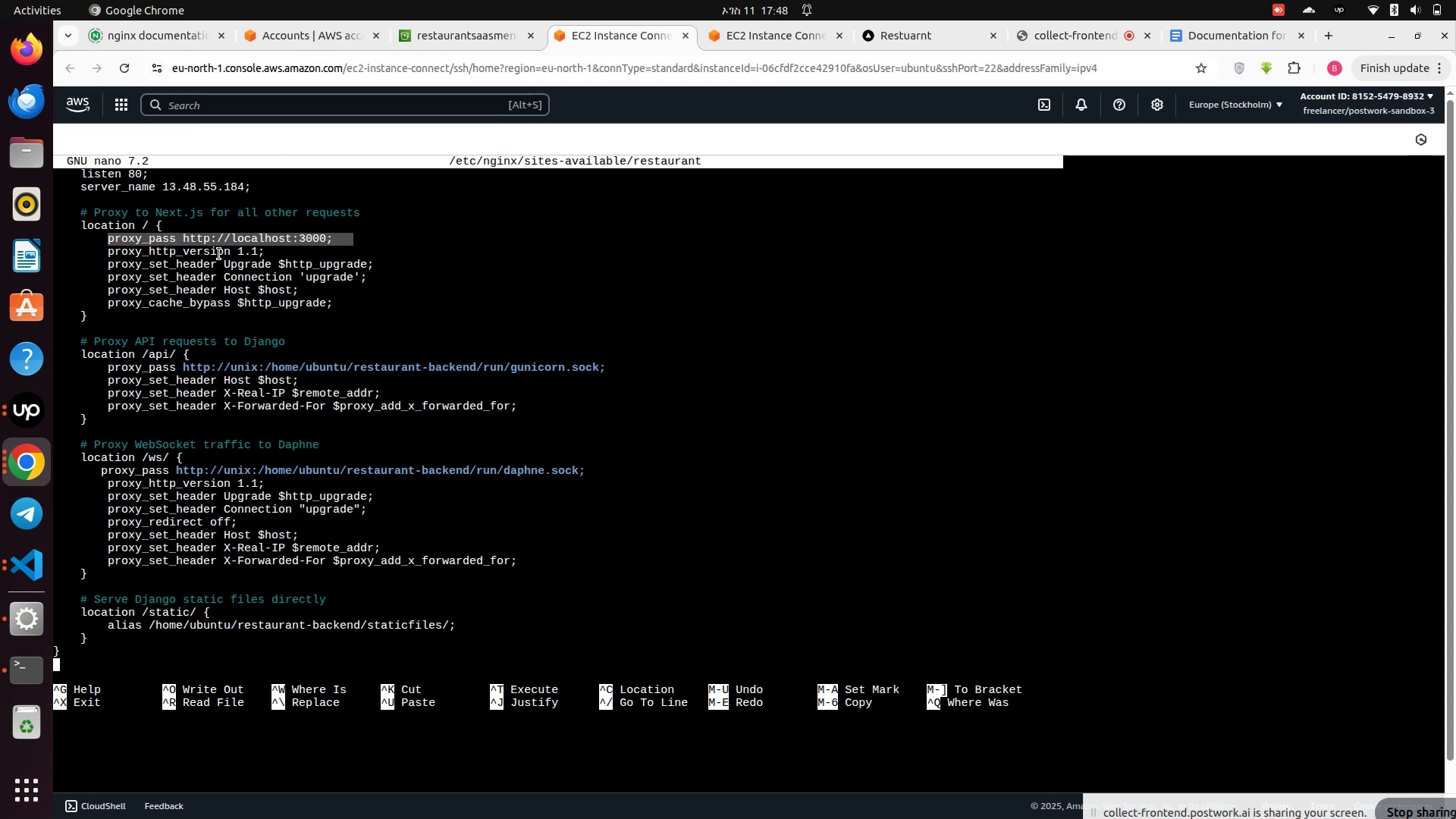 
left_click([220, 254])
 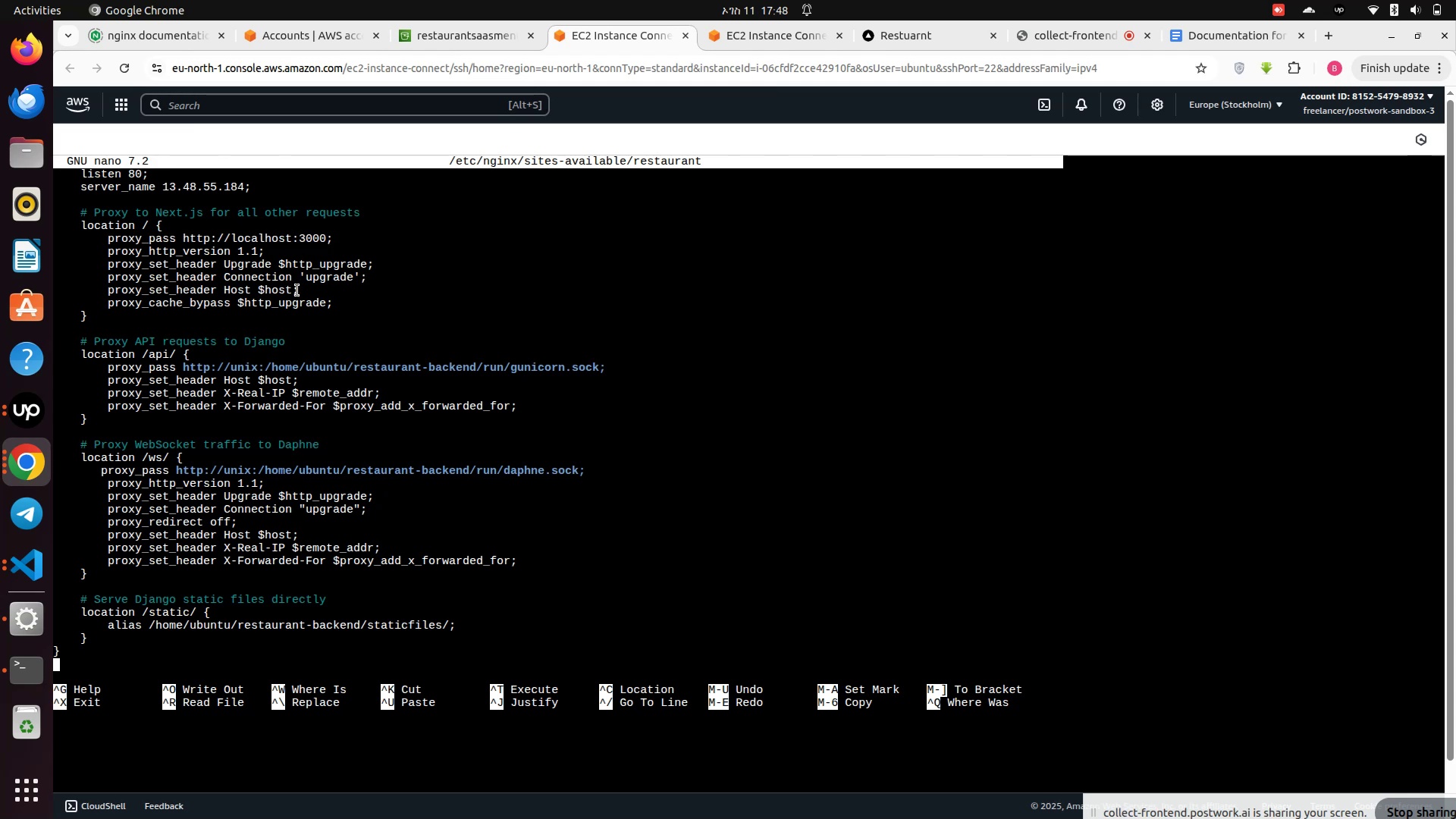 
wait(7.62)
 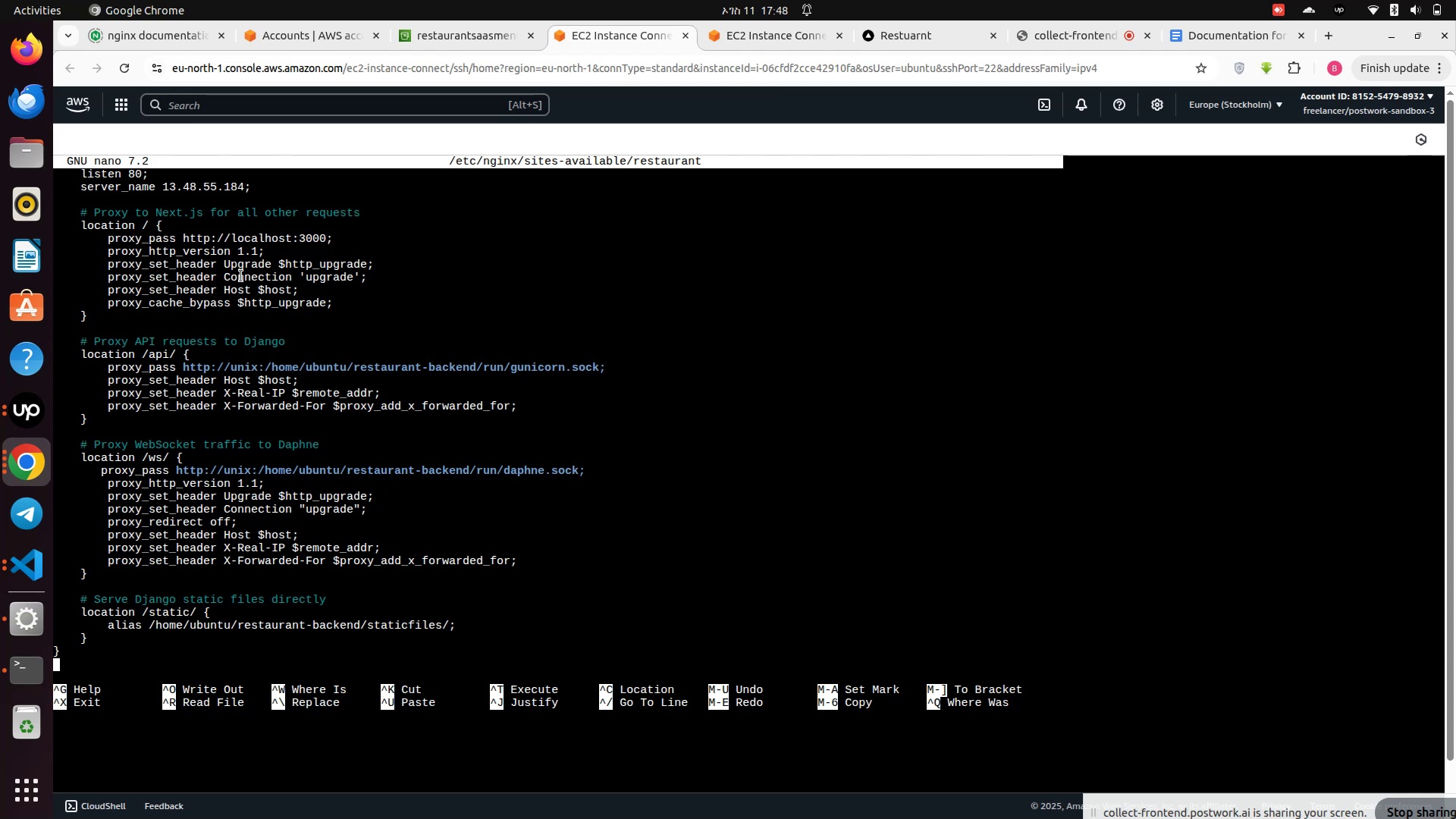 
scroll: coordinate [230, 318], scroll_direction: down, amount: 2.0
 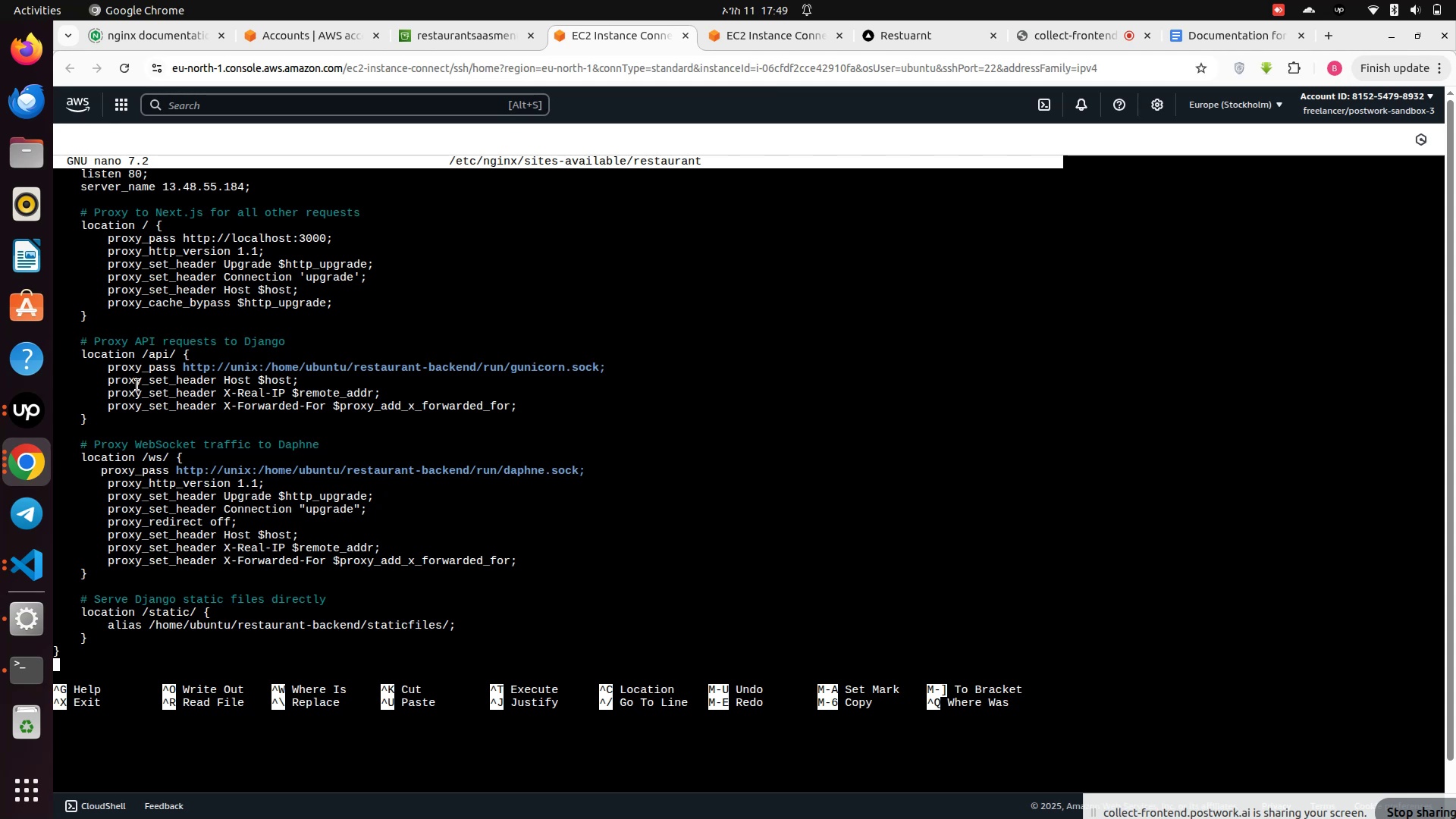 
wait(8.5)
 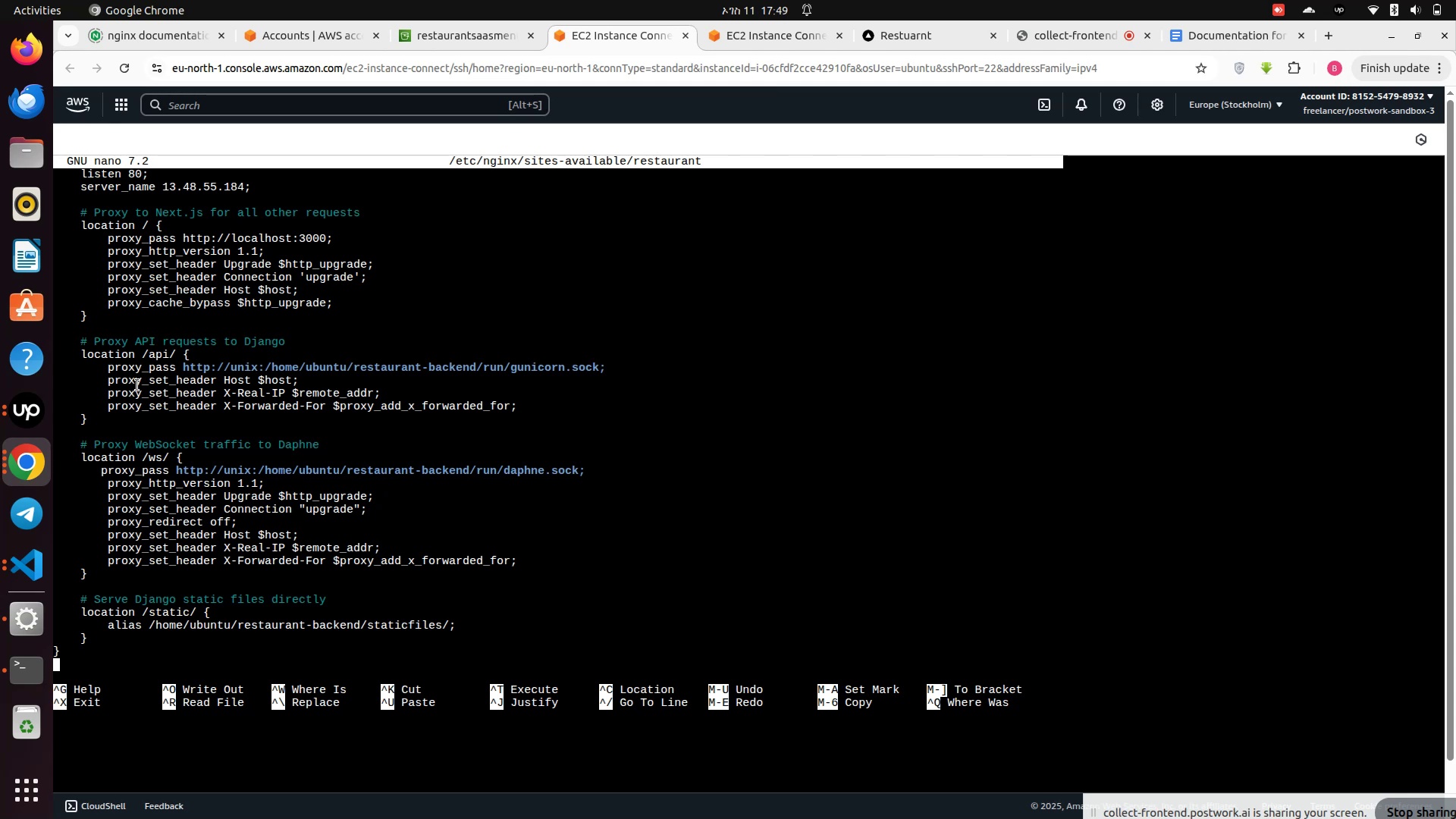 
left_click_drag(start_coordinate=[162, 187], to_coordinate=[242, 190])
 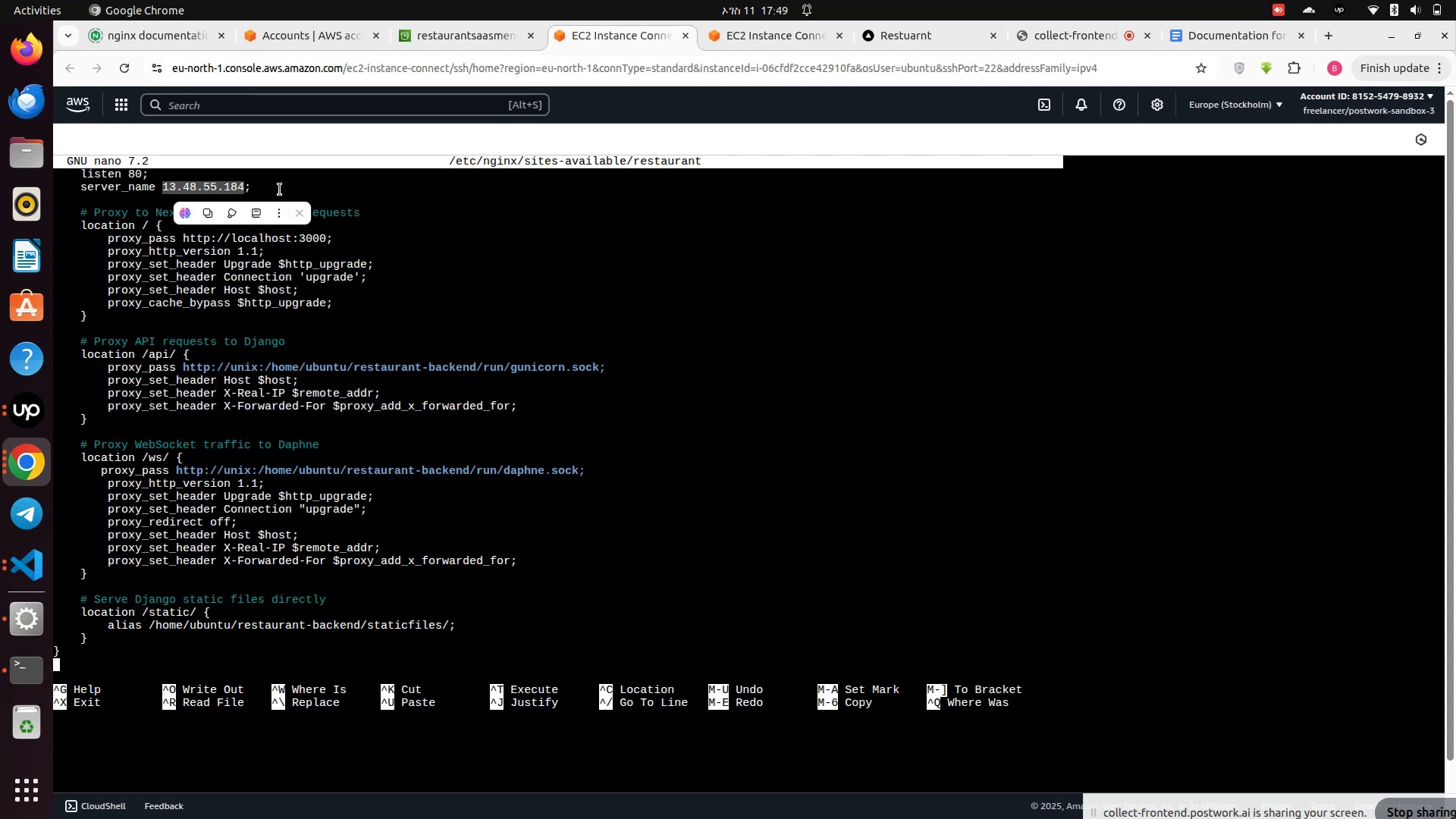 
left_click([281, 188])
 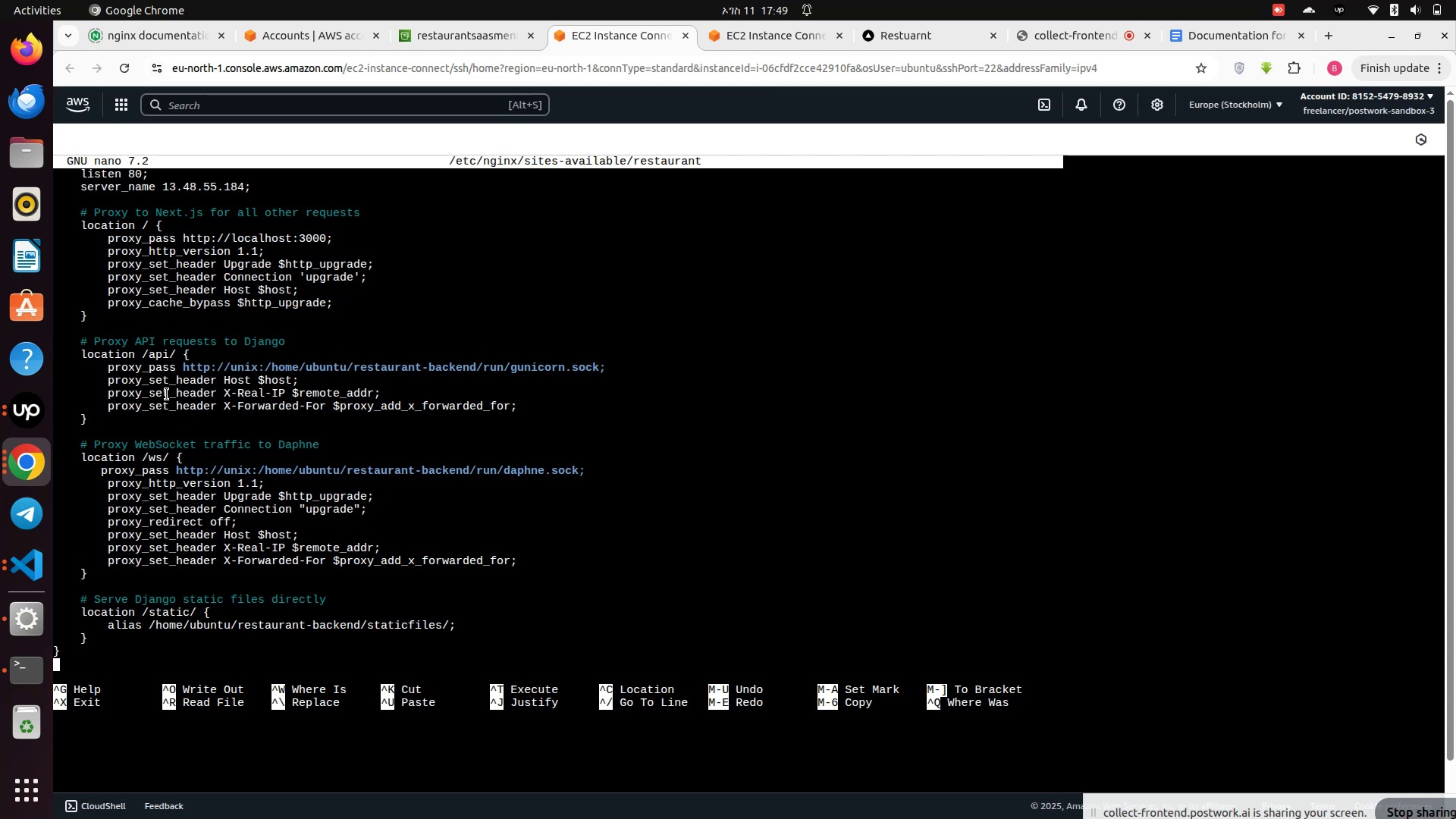 
left_click_drag(start_coordinate=[96, 373], to_coordinate=[607, 369])
 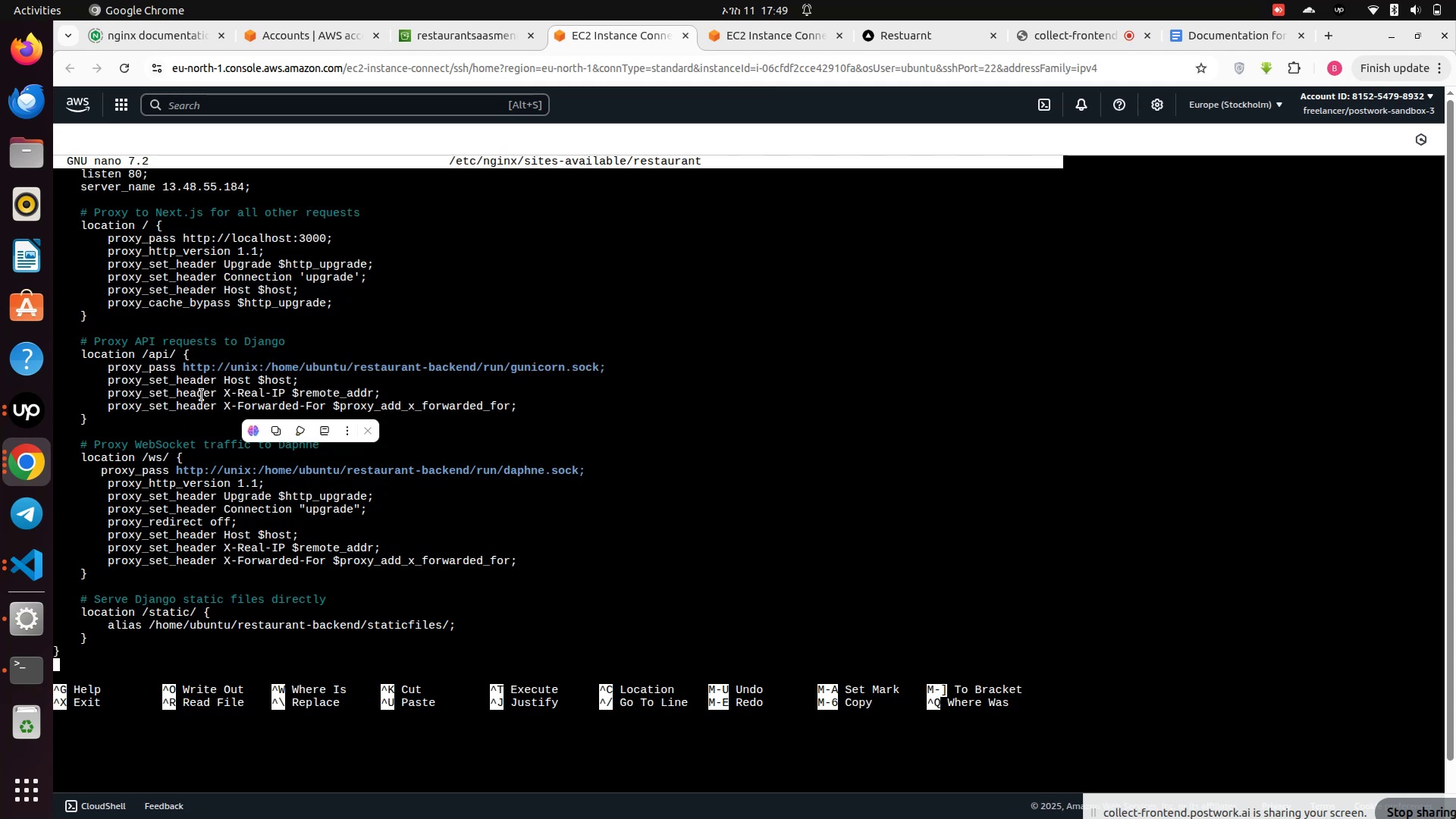 
left_click([392, 410])
 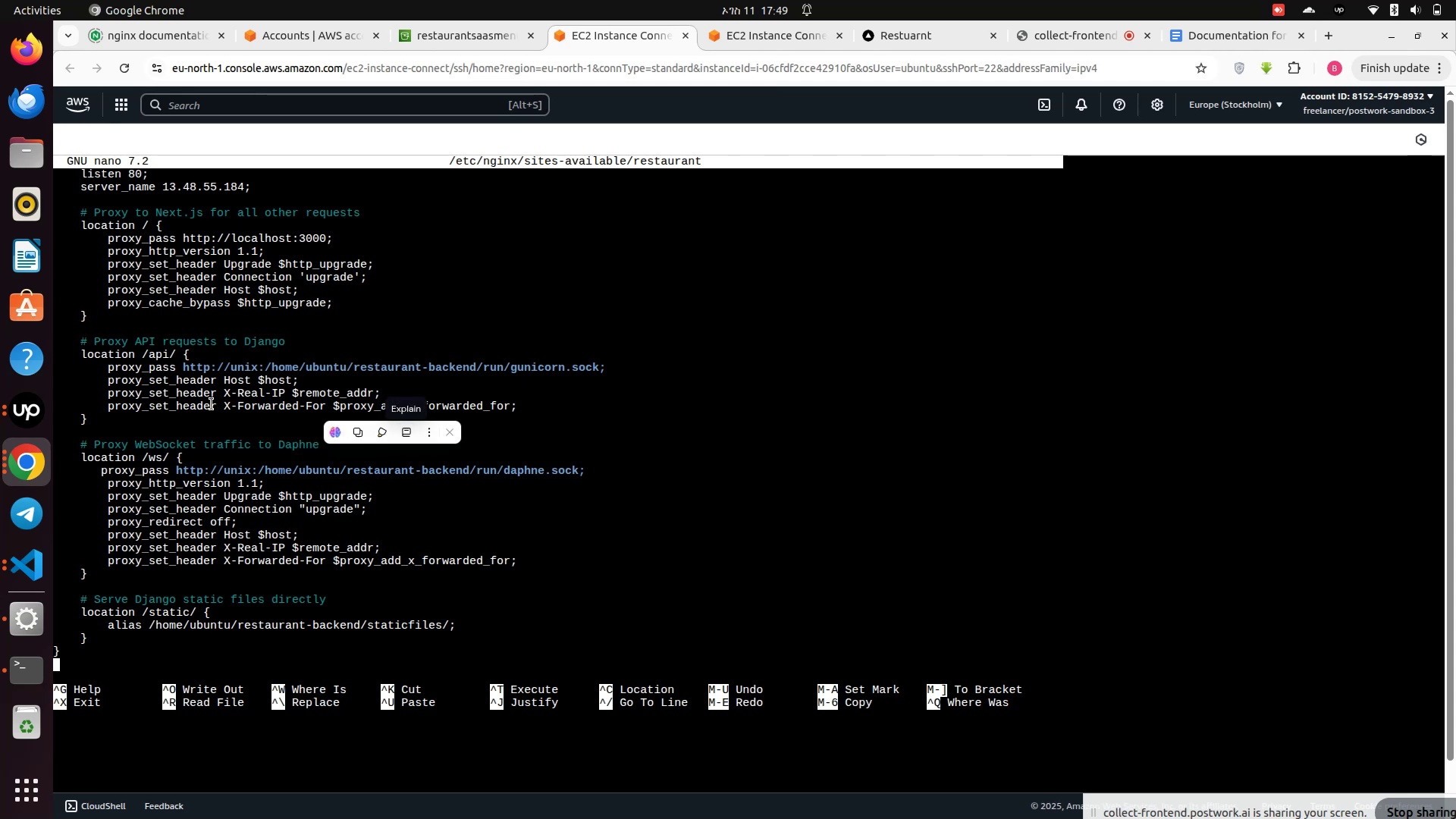 
left_click([209, 410])
 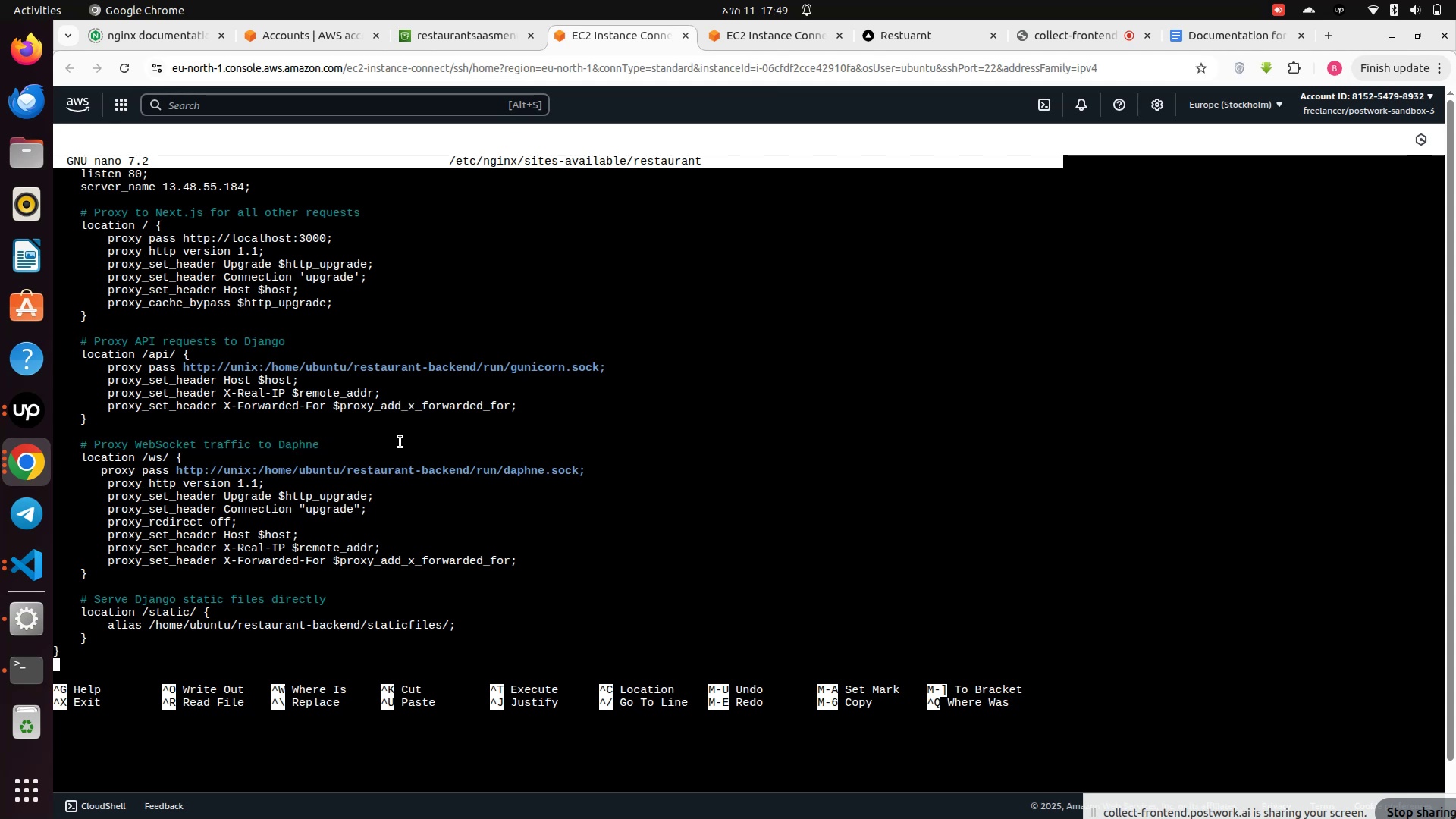 
scroll: coordinate [266, 459], scroll_direction: down, amount: 6.0
 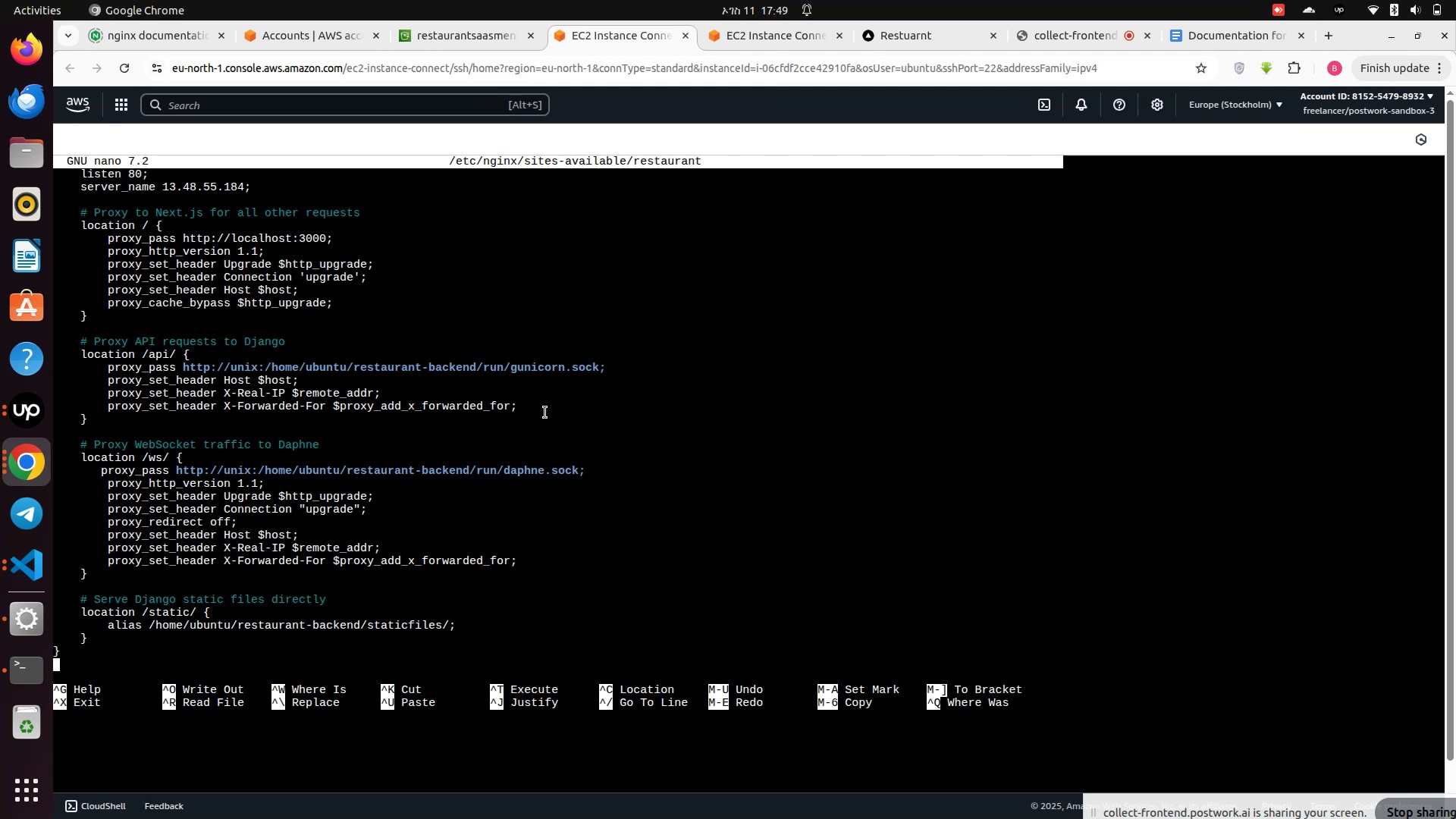 
wait(20.86)
 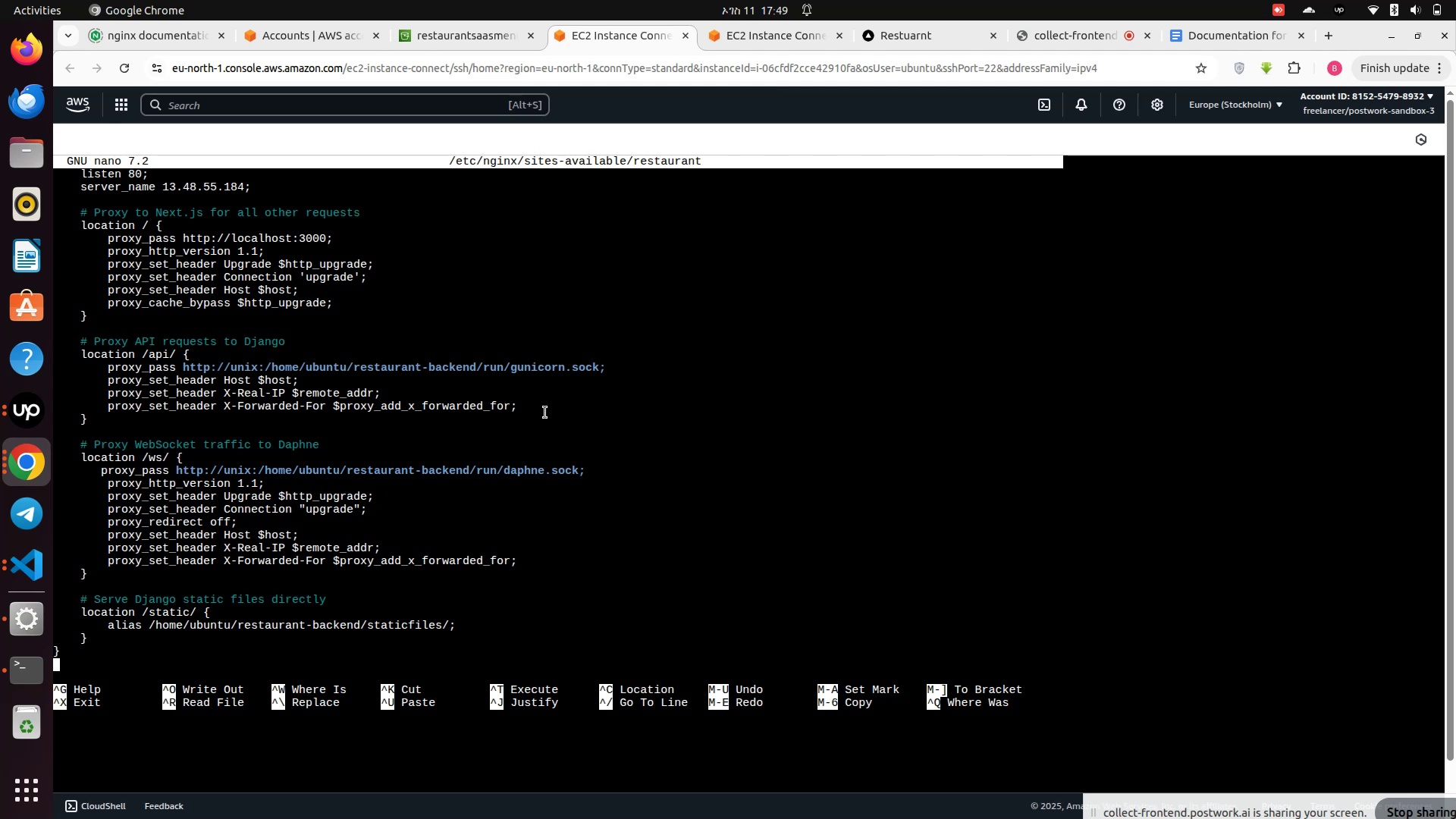 
scroll: coordinate [444, 455], scroll_direction: down, amount: 3.0
 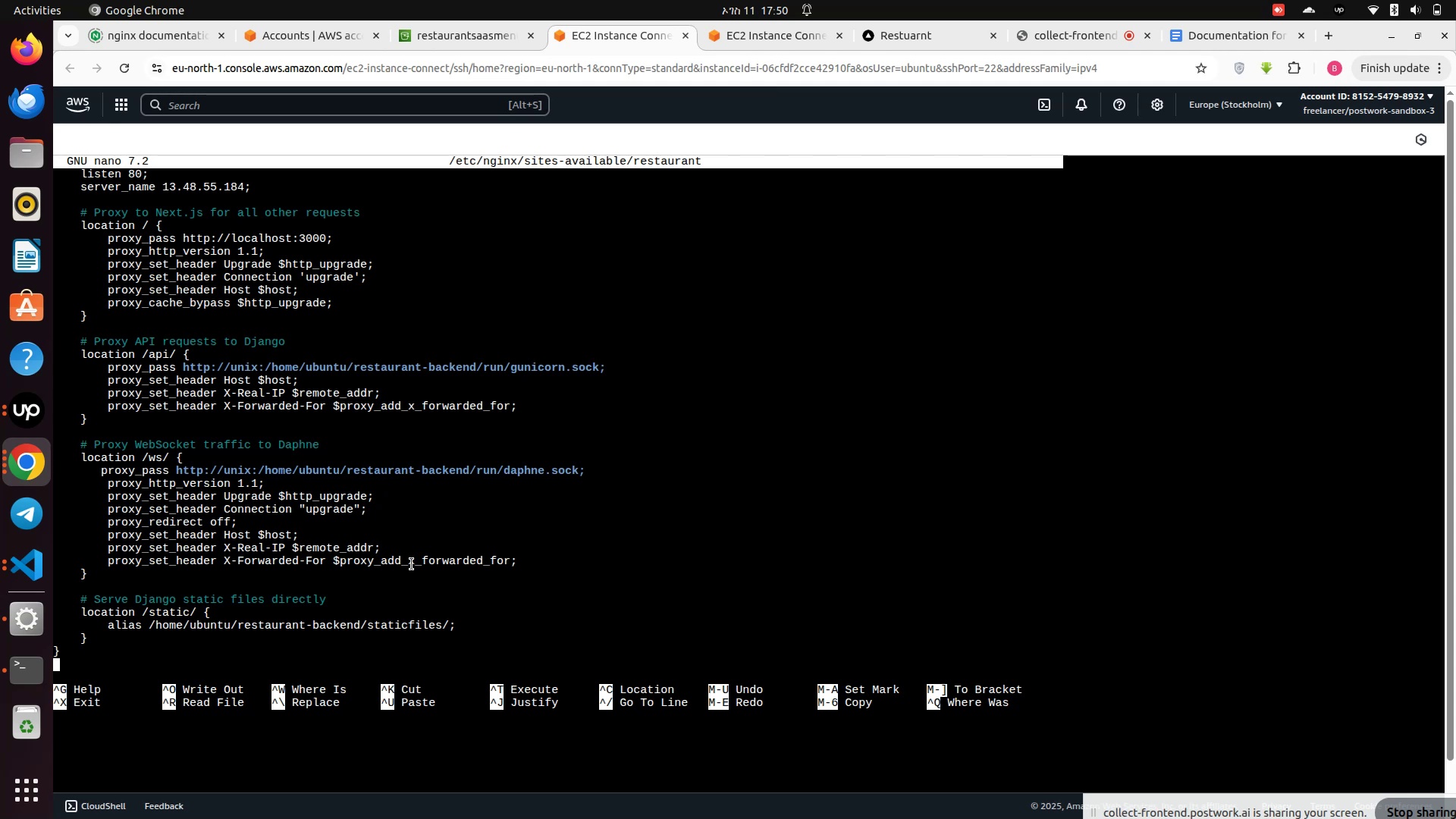 
wait(33.85)
 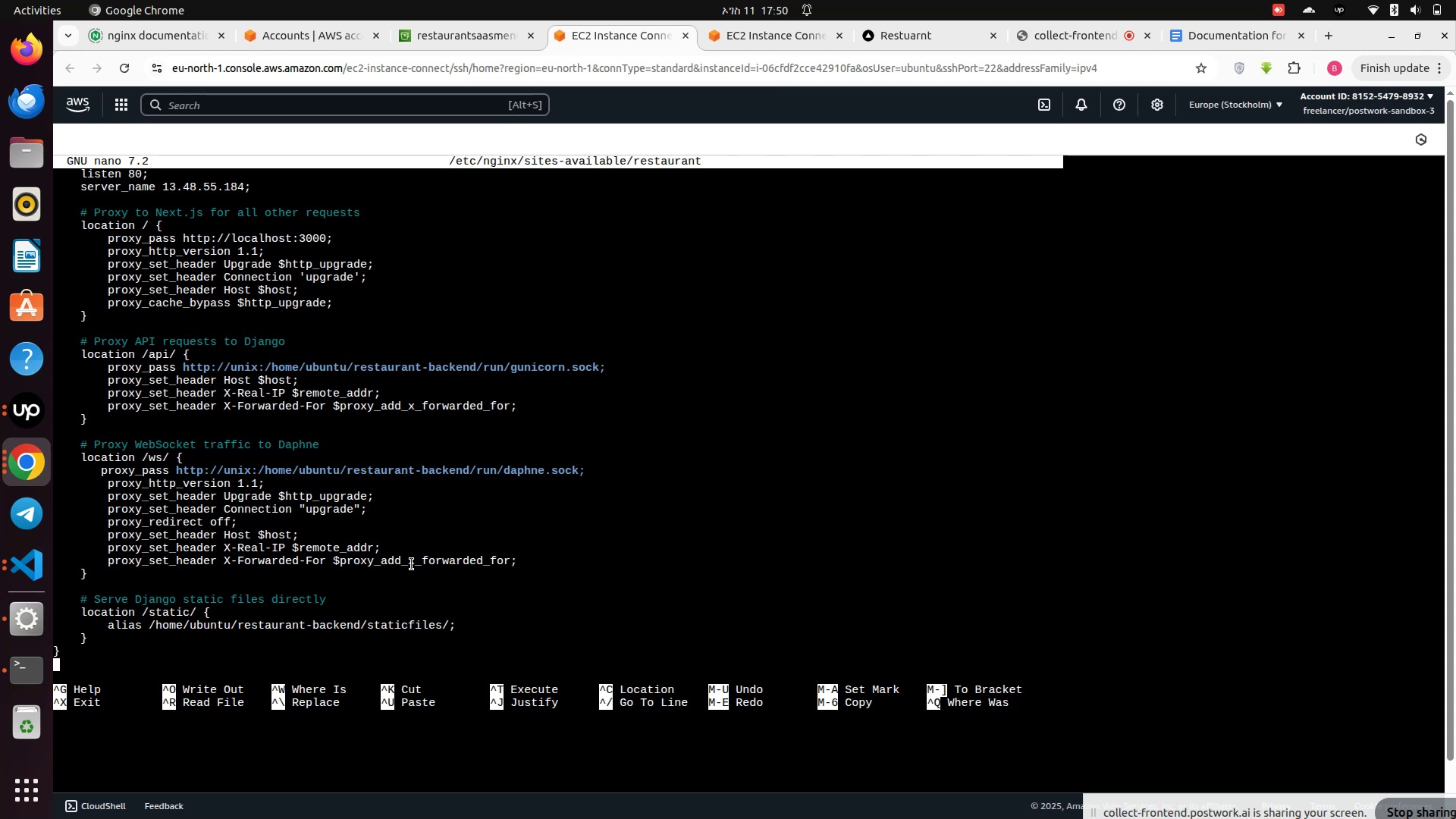 
scroll: coordinate [595, 521], scroll_direction: down, amount: 1.0
 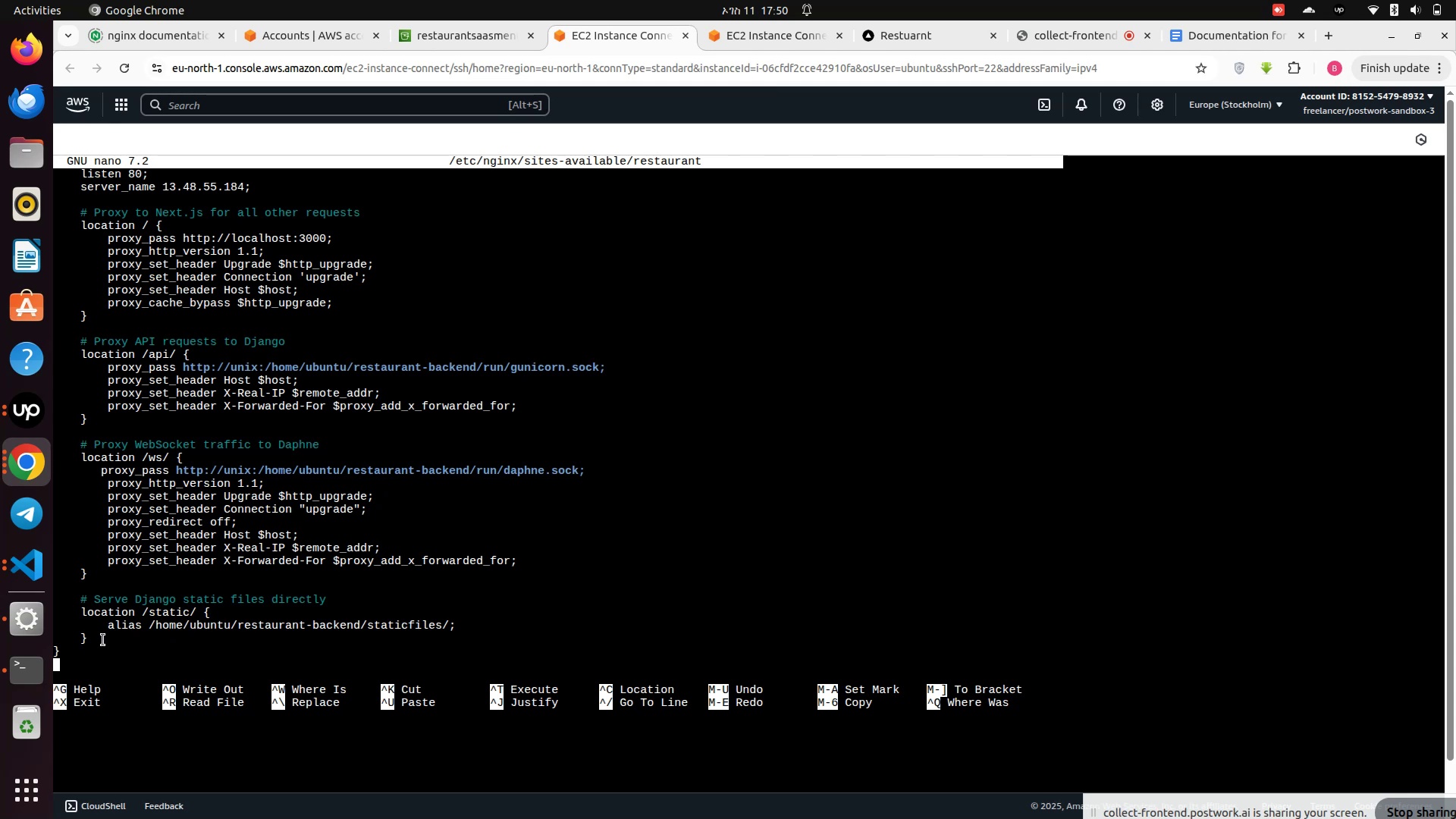 
left_click_drag(start_coordinate=[102, 639], to_coordinate=[84, 606])
 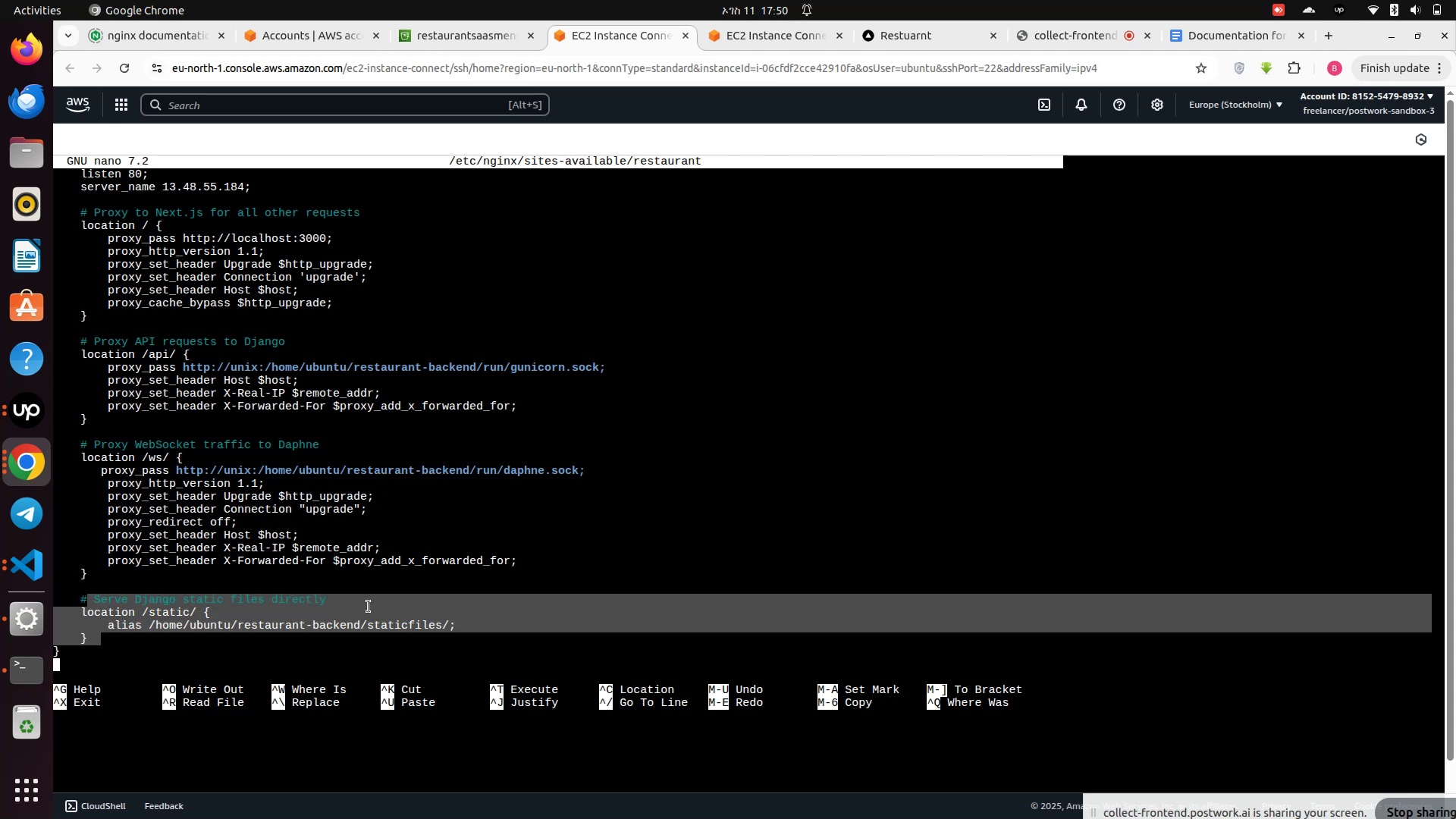 
left_click([369, 607])
 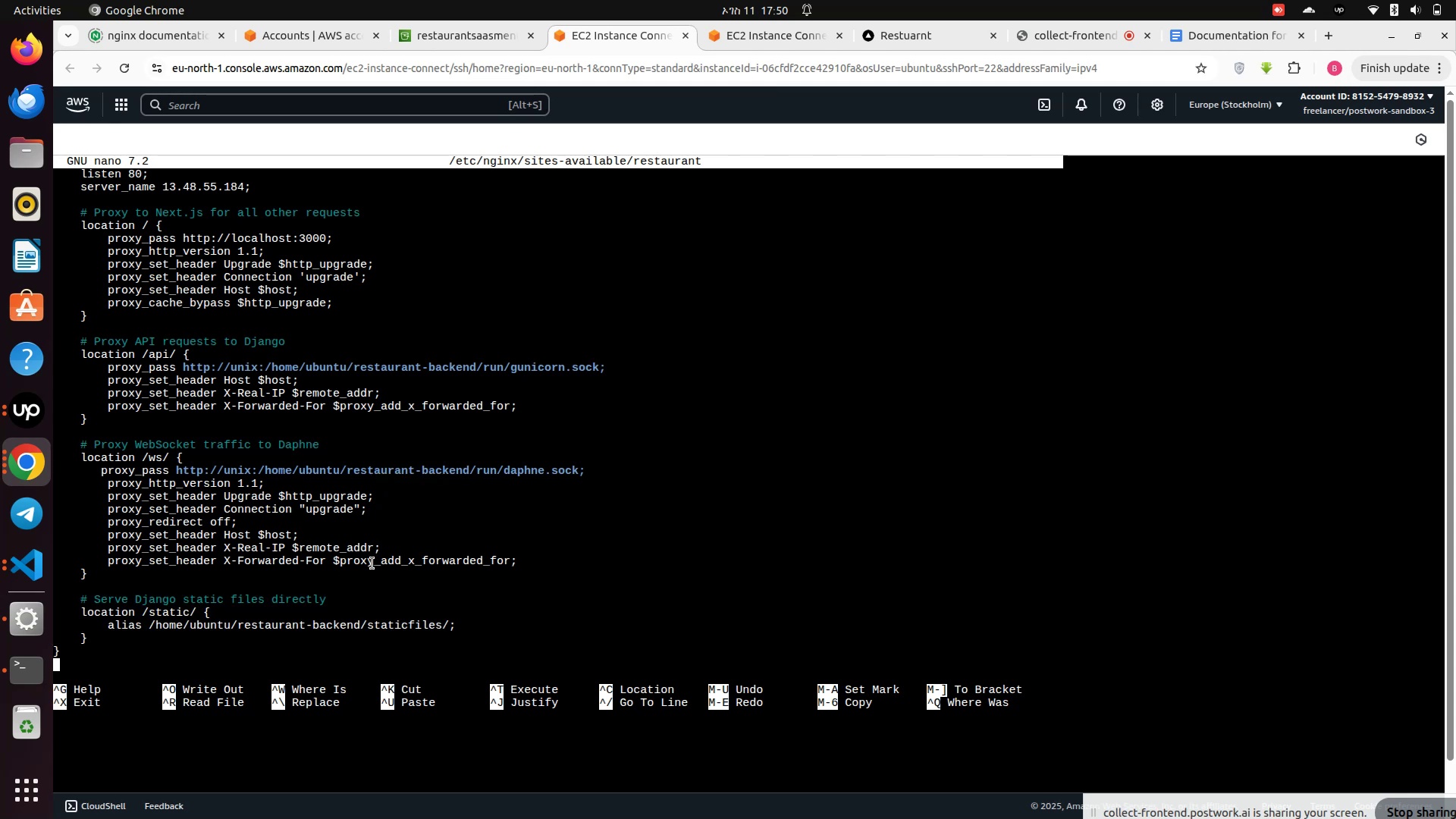 
key(Control+X)
 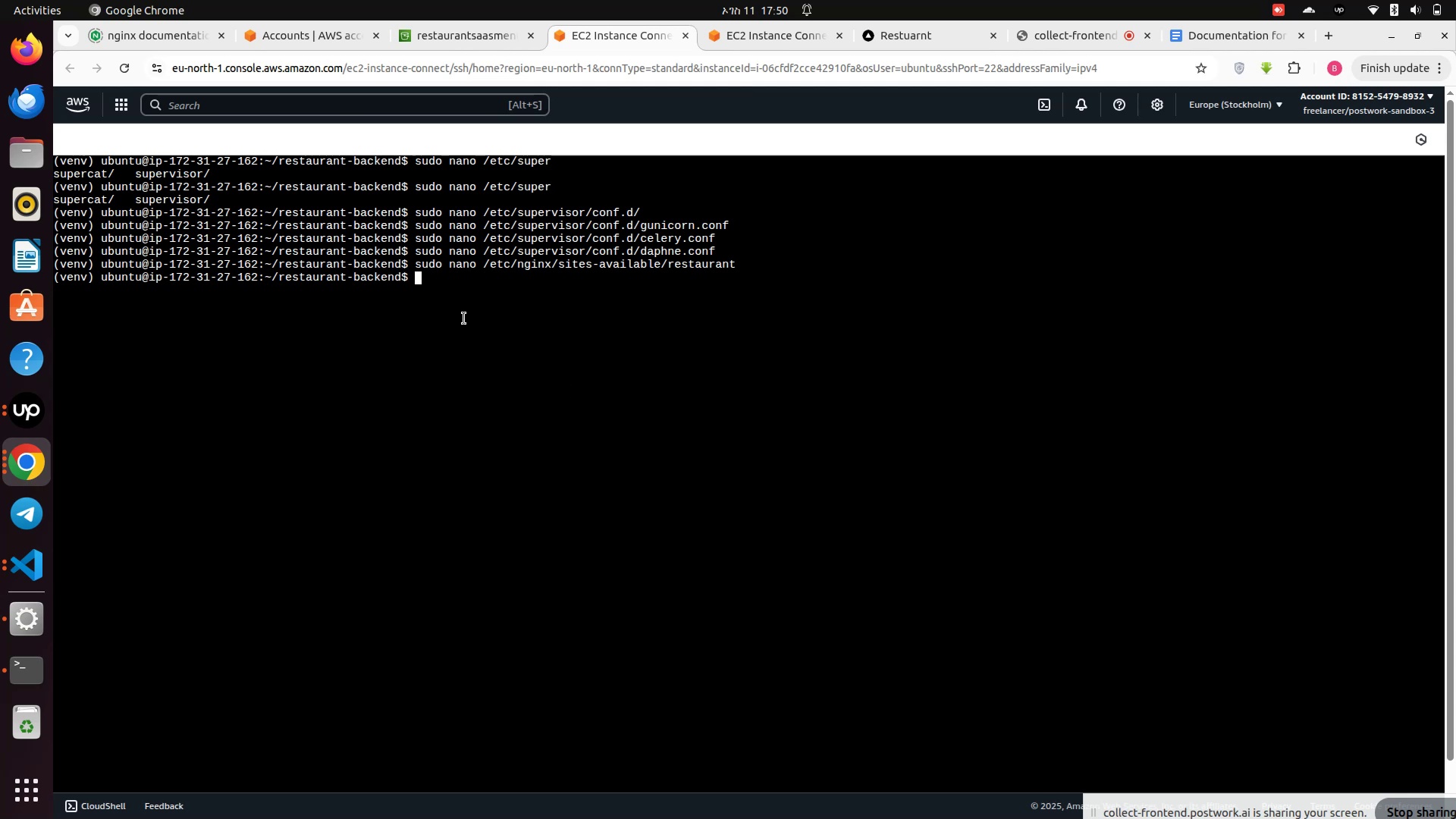 
wait(6.23)
 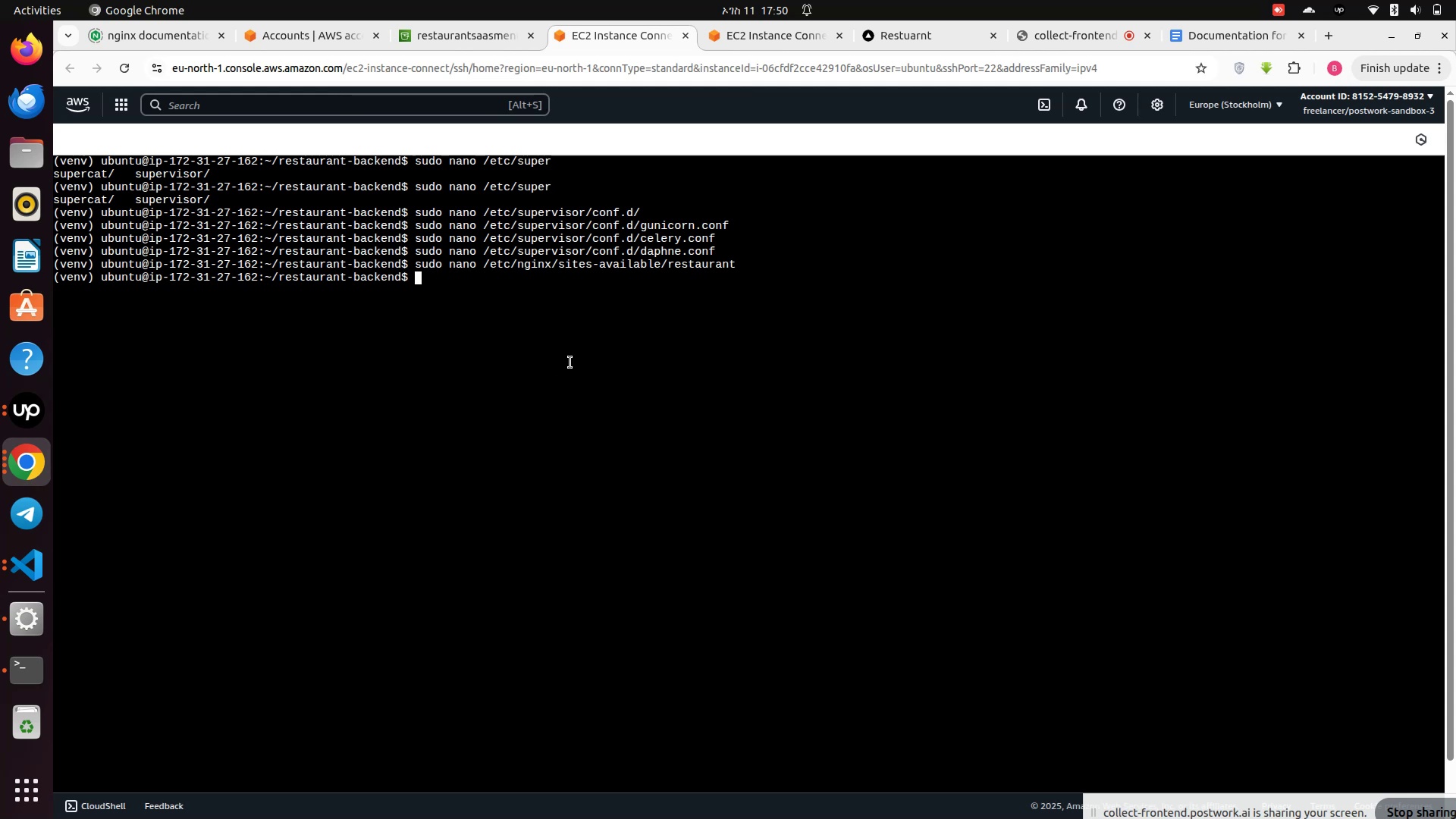 
scroll: coordinate [518, 293], scroll_direction: down, amount: 1.0
 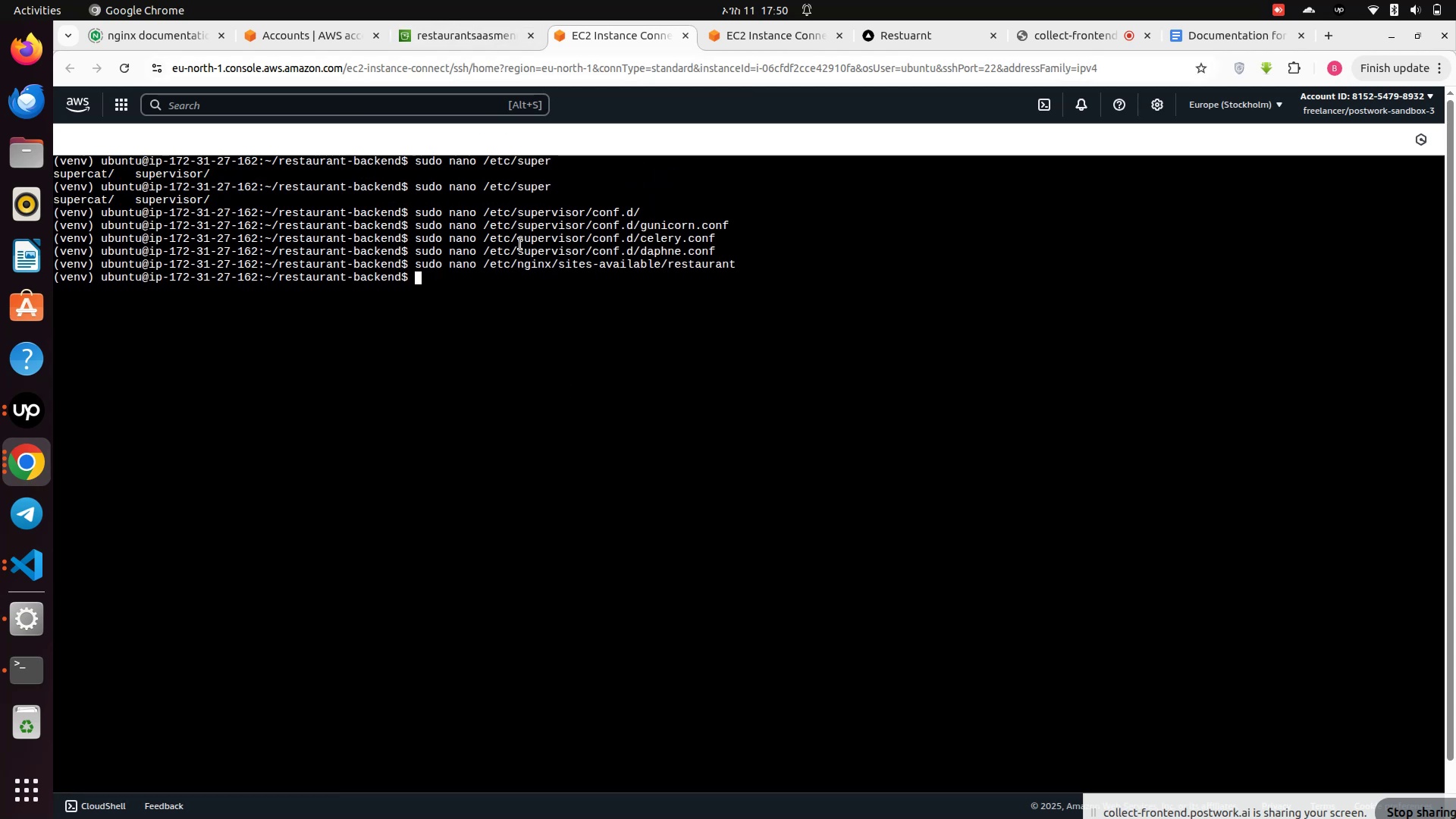 
type(clear)
 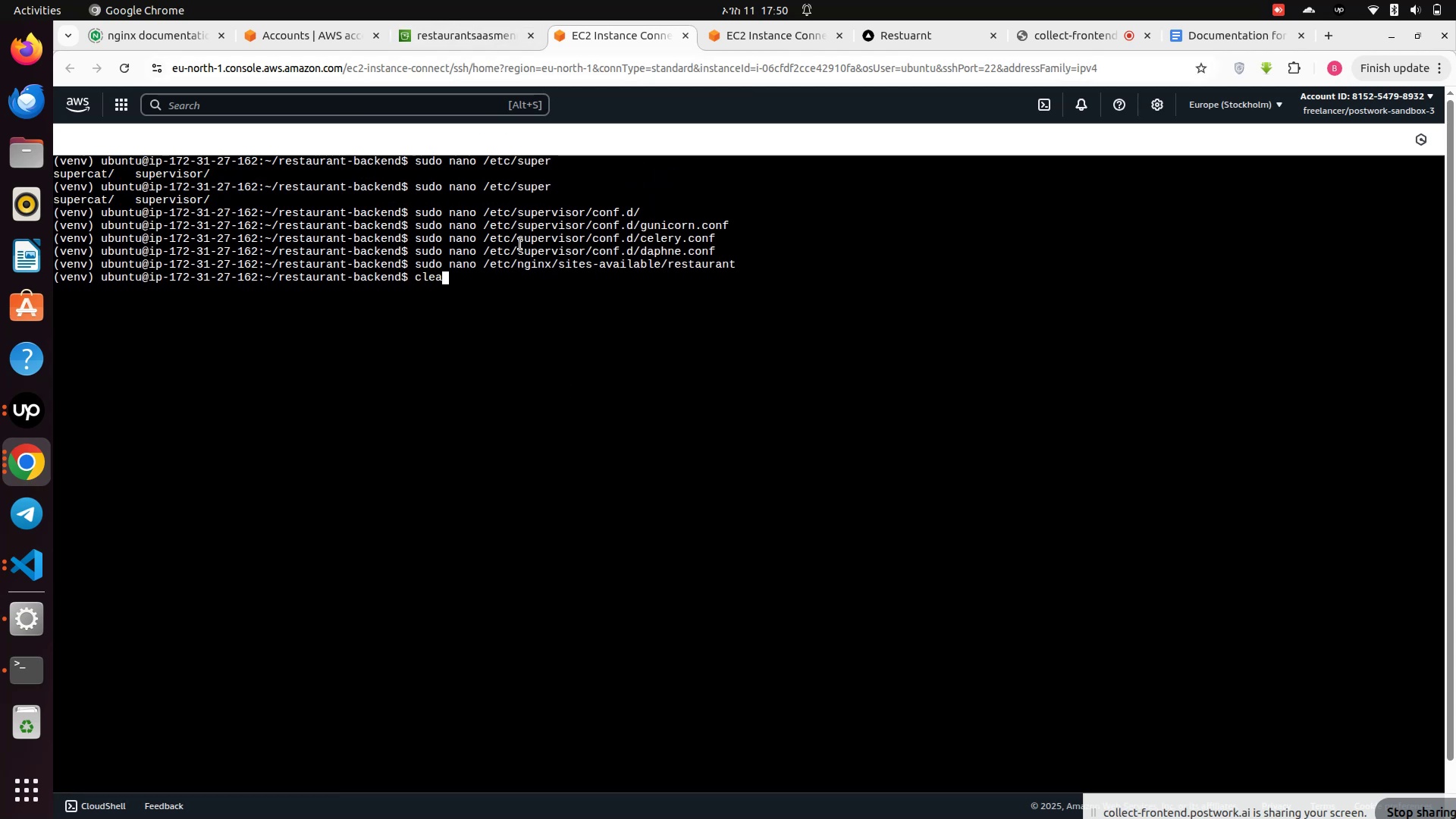 
key(Enter)
 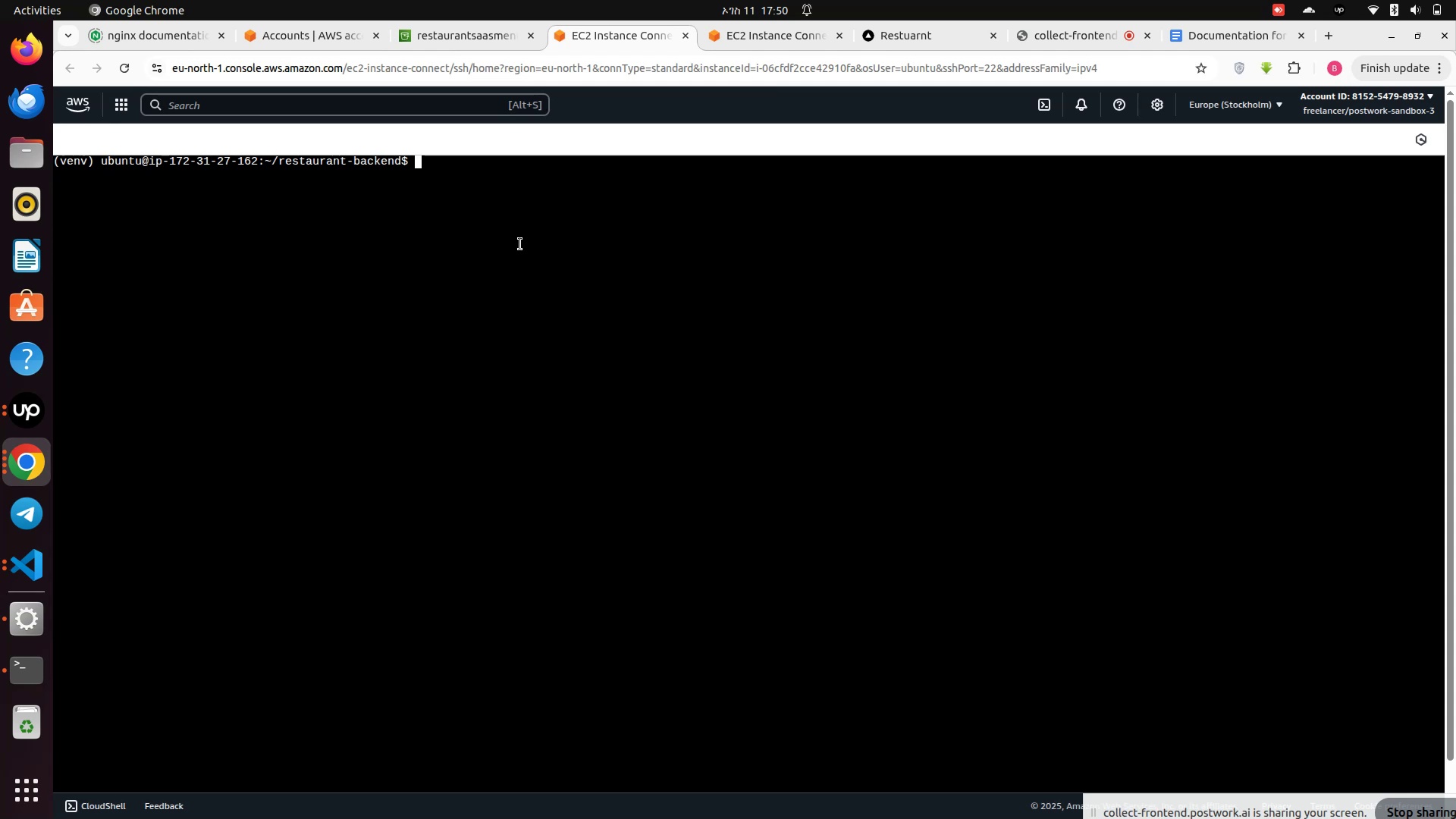 
type(git ull)
key(Backspace)
key(Backspace)
key(Backspace)
key(Backspace)
type(pu)
key(Backspace)
key(Backspace)
type( pull)
 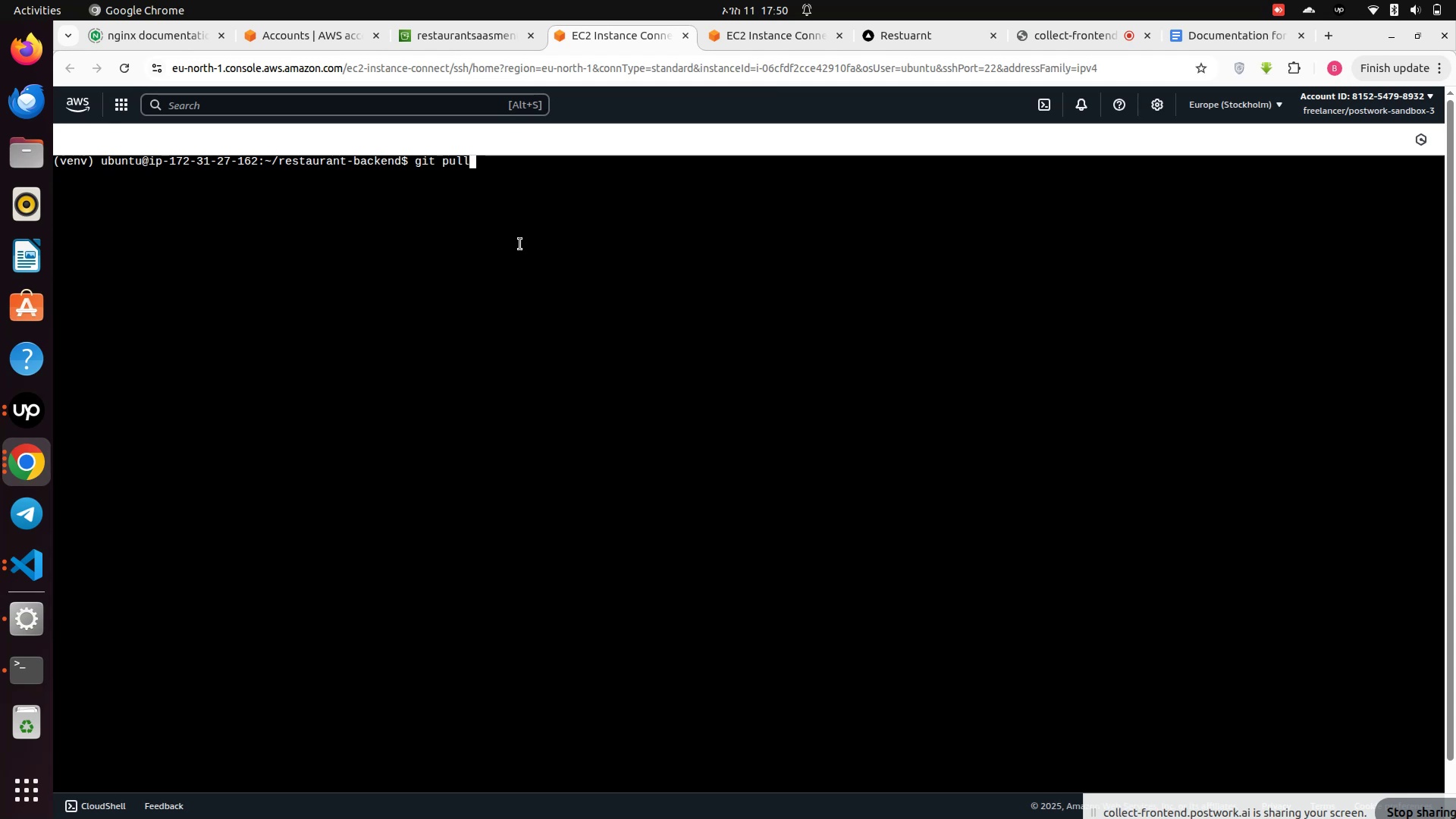 
key(Enter)
 